 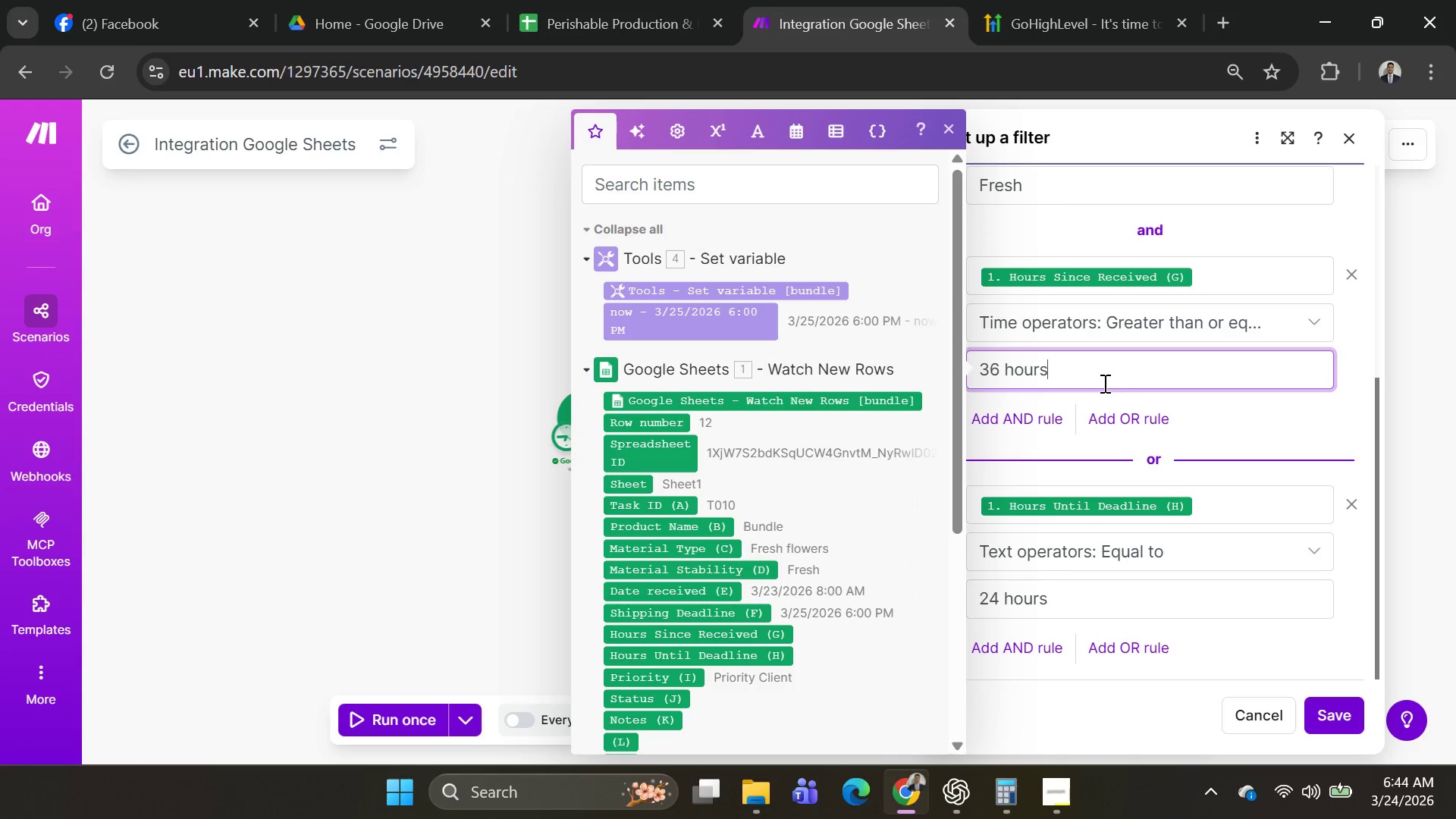 
left_click_drag(start_coordinate=[1103, 383], to_coordinate=[668, 454])
 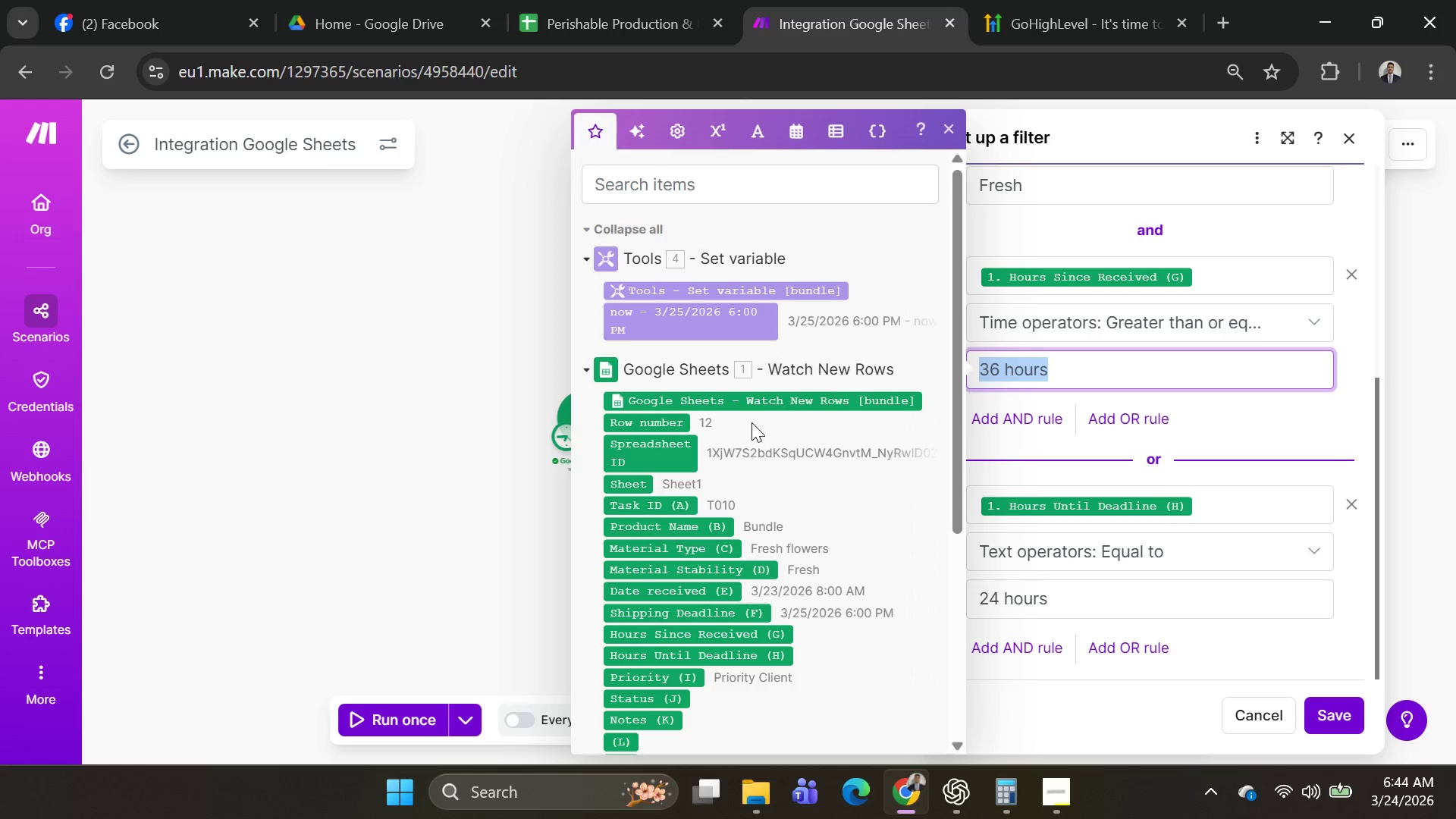 
key(Backspace)
 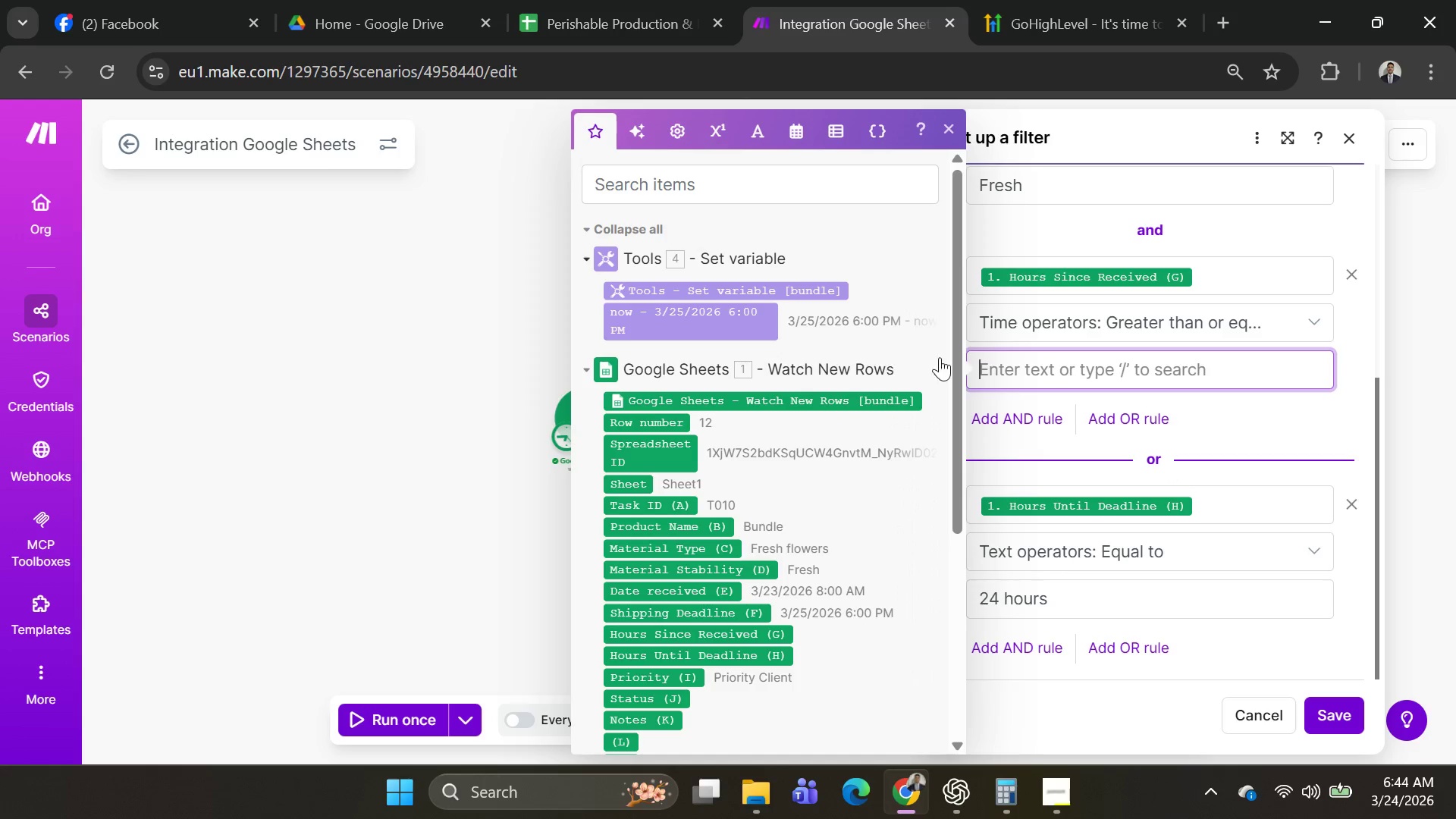 
left_click([995, 357])
 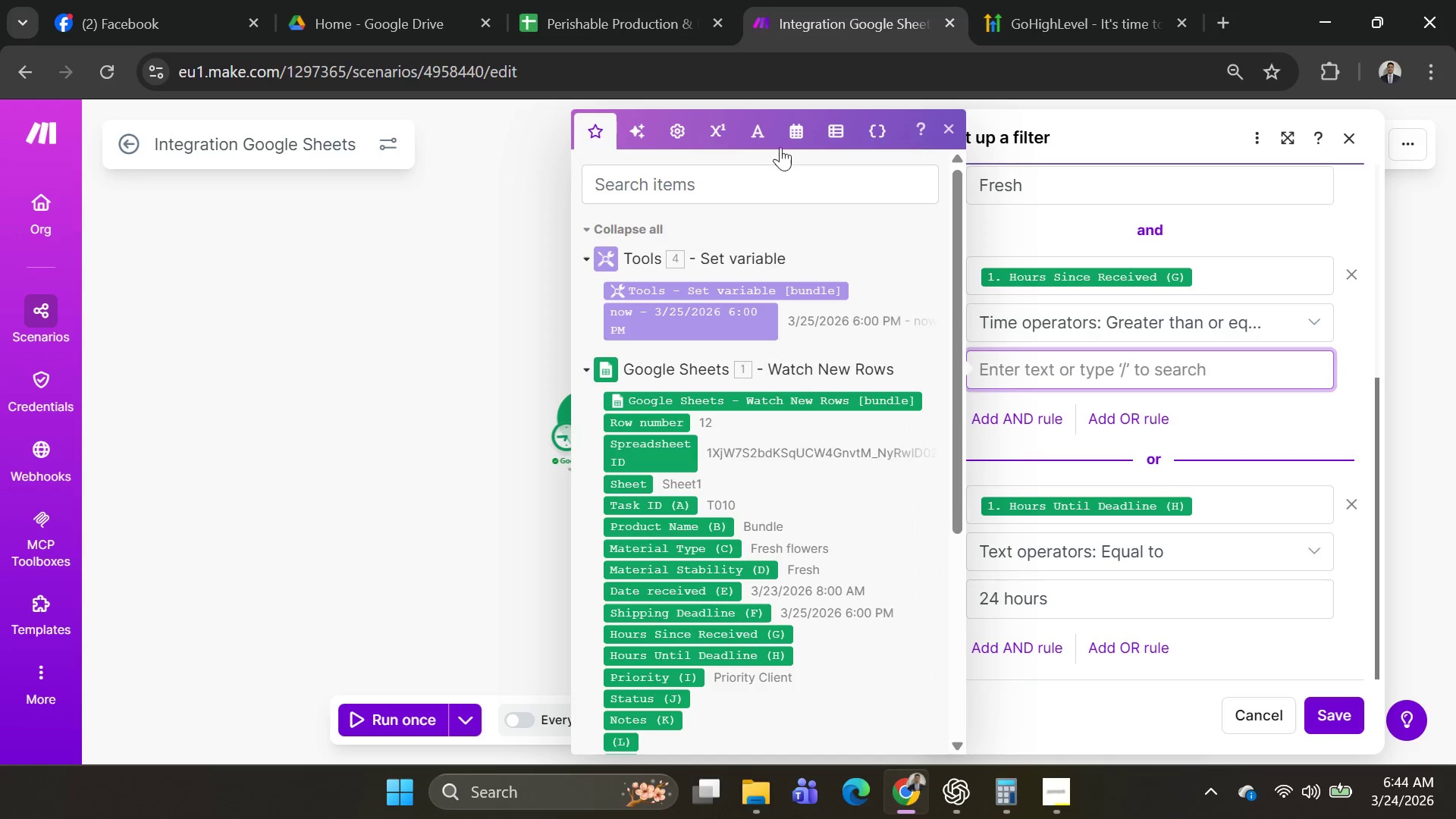 
left_click([792, 133])
 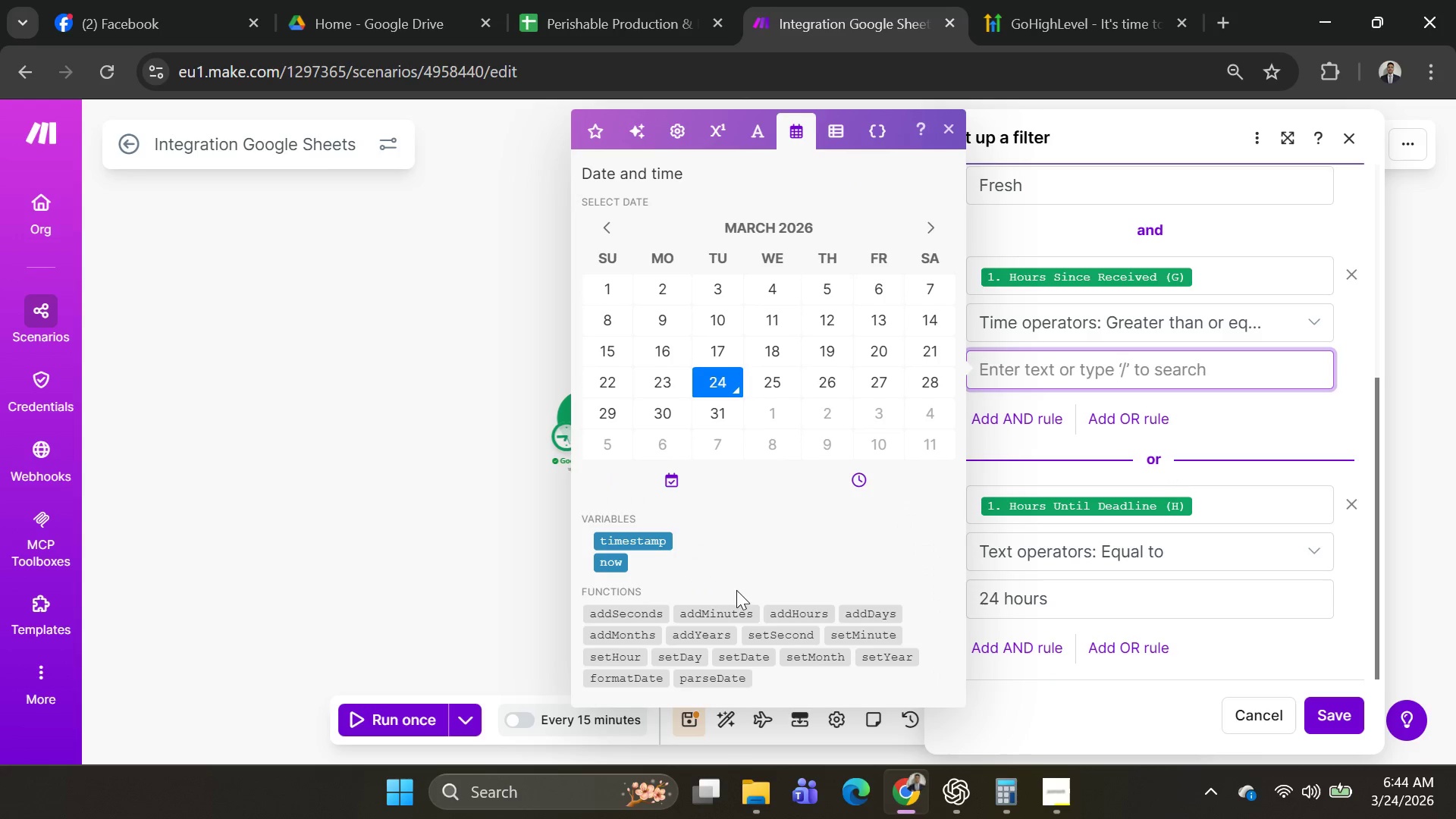 
scroll: coordinate [736, 586], scroll_direction: down, amount: 1.0
 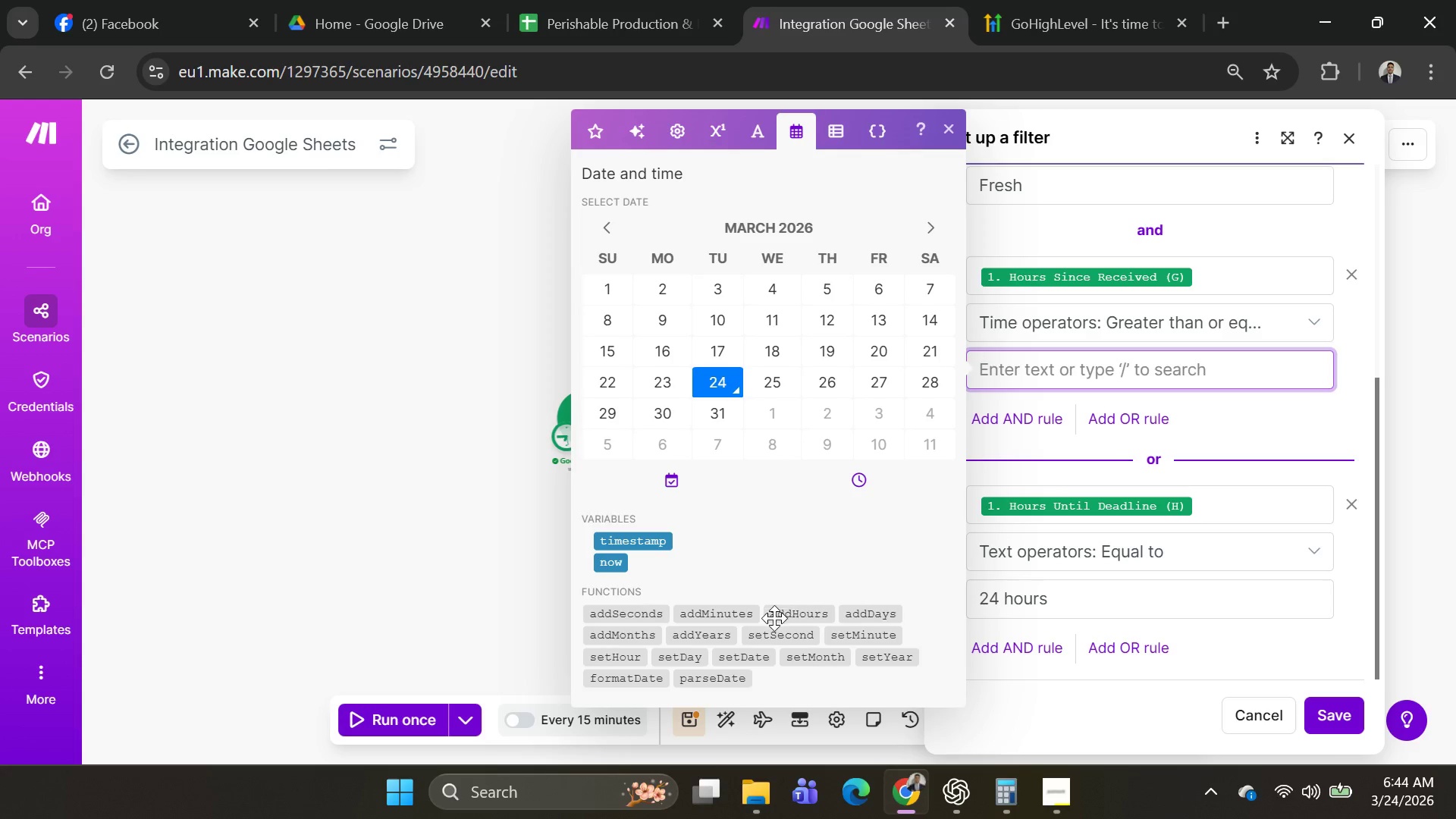 
left_click([795, 613])
 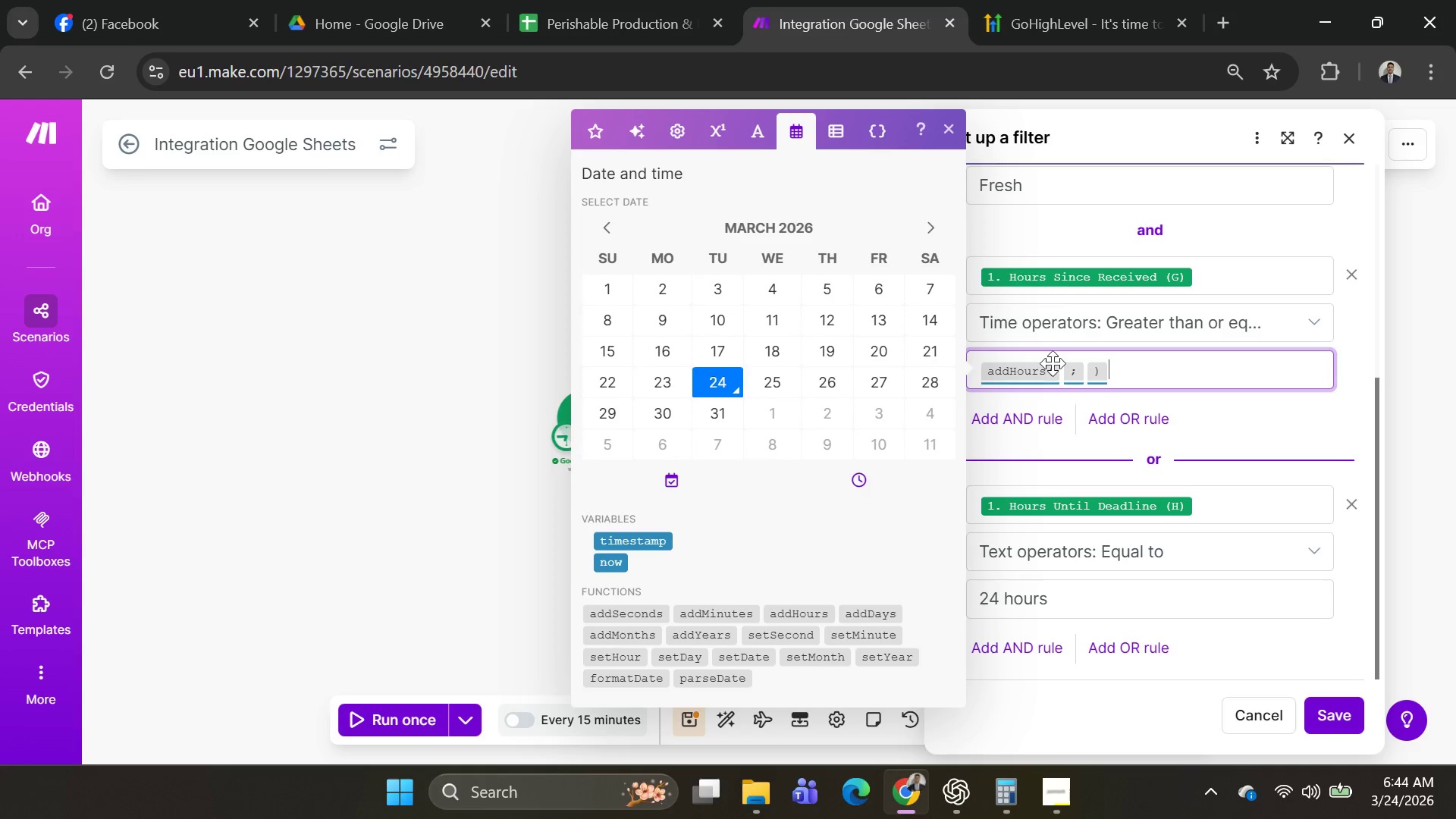 
left_click([1061, 374])
 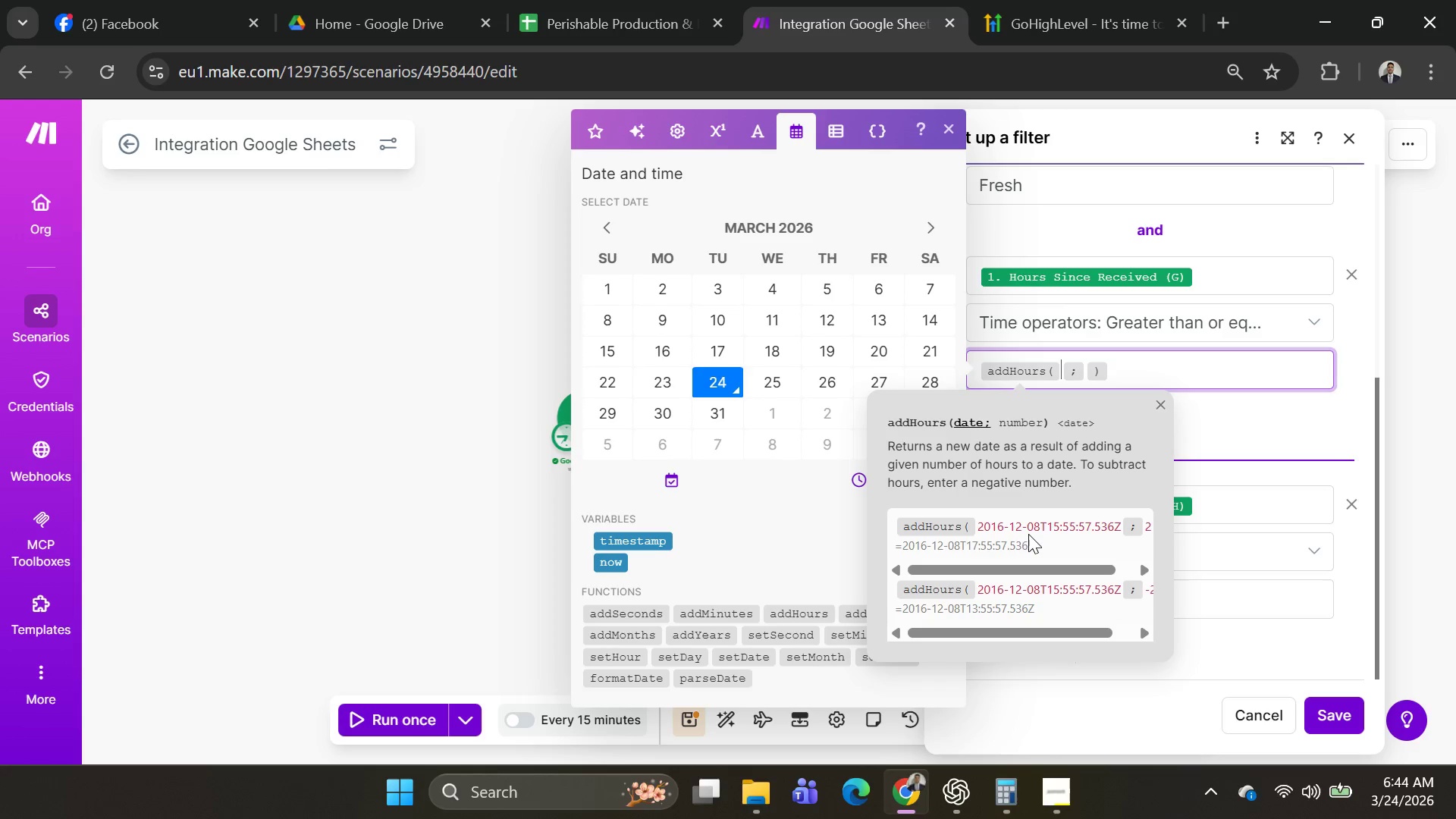 
wait(7.27)
 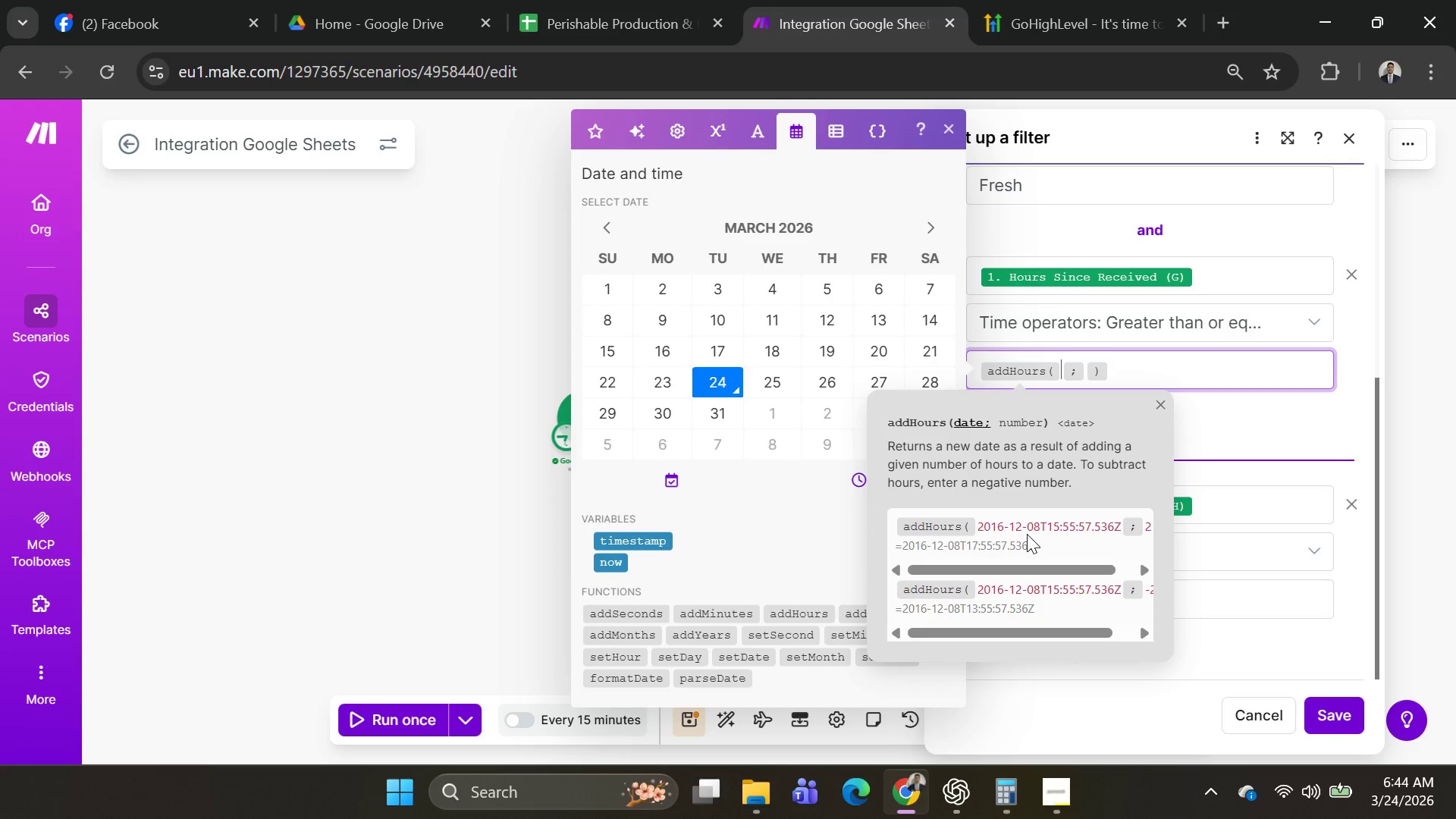 
left_click([585, 125])
 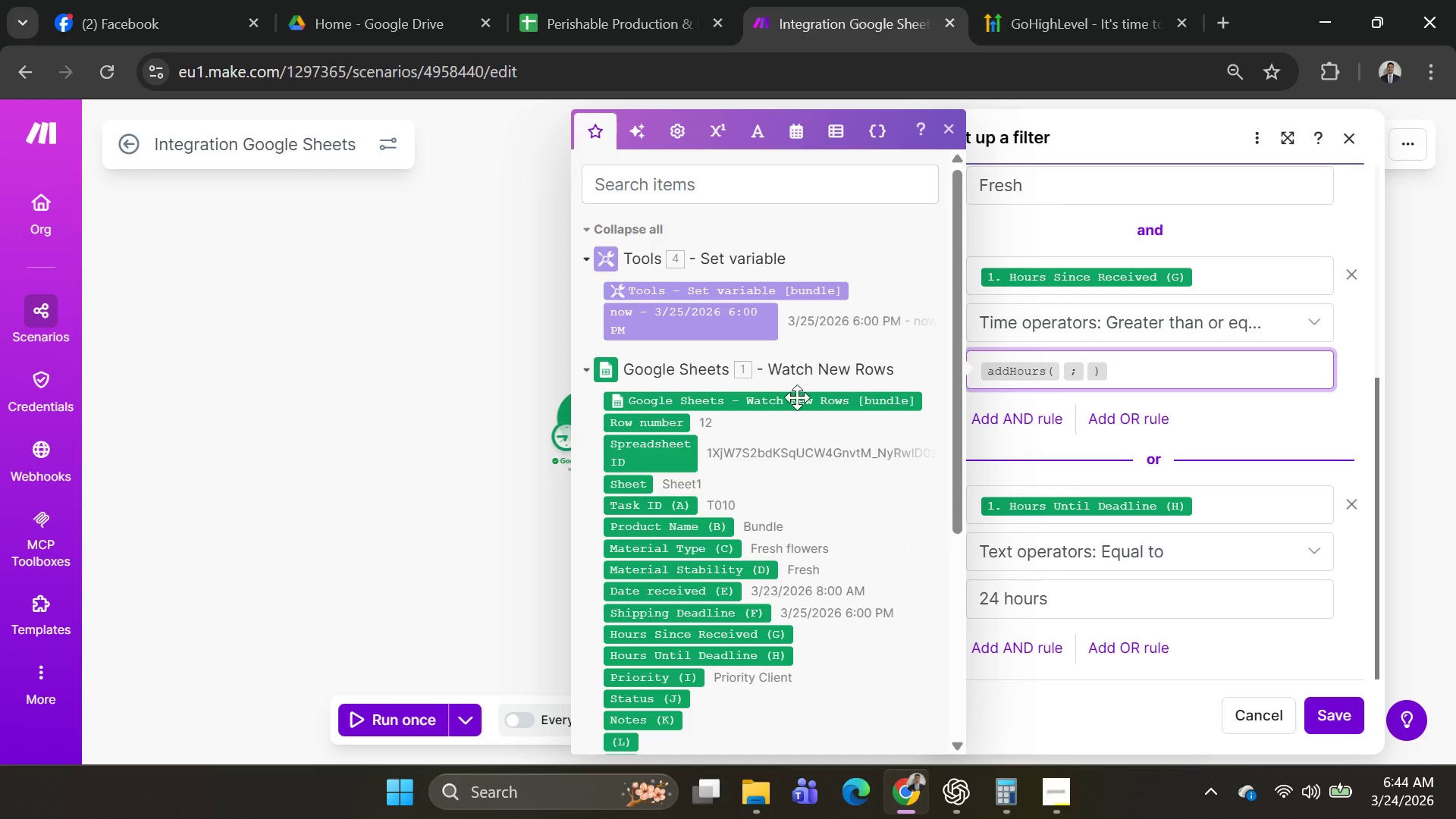 
scroll: coordinate [833, 533], scroll_direction: down, amount: 3.0
 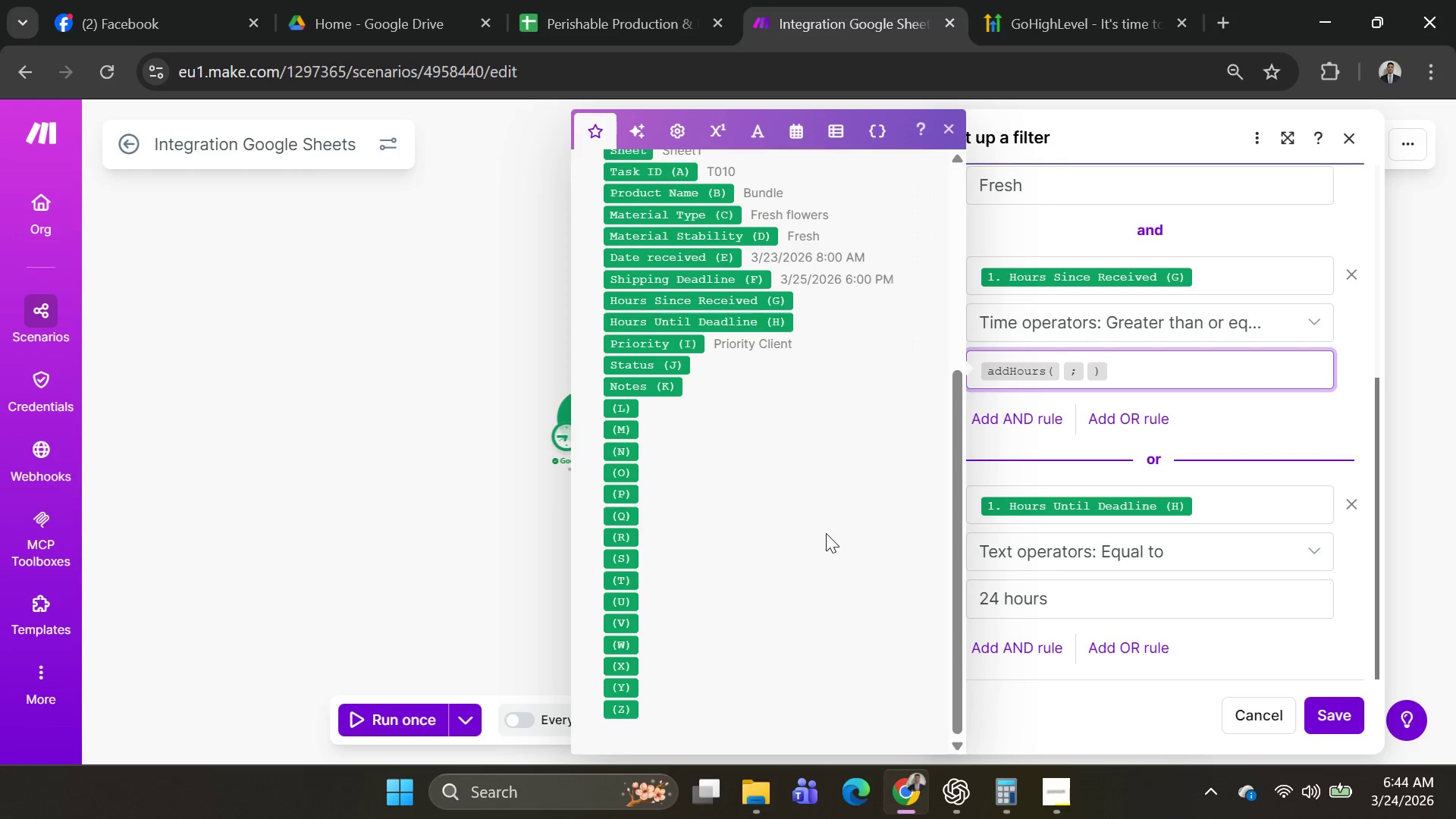 
scroll: coordinate [826, 533], scroll_direction: up, amount: 1.0
 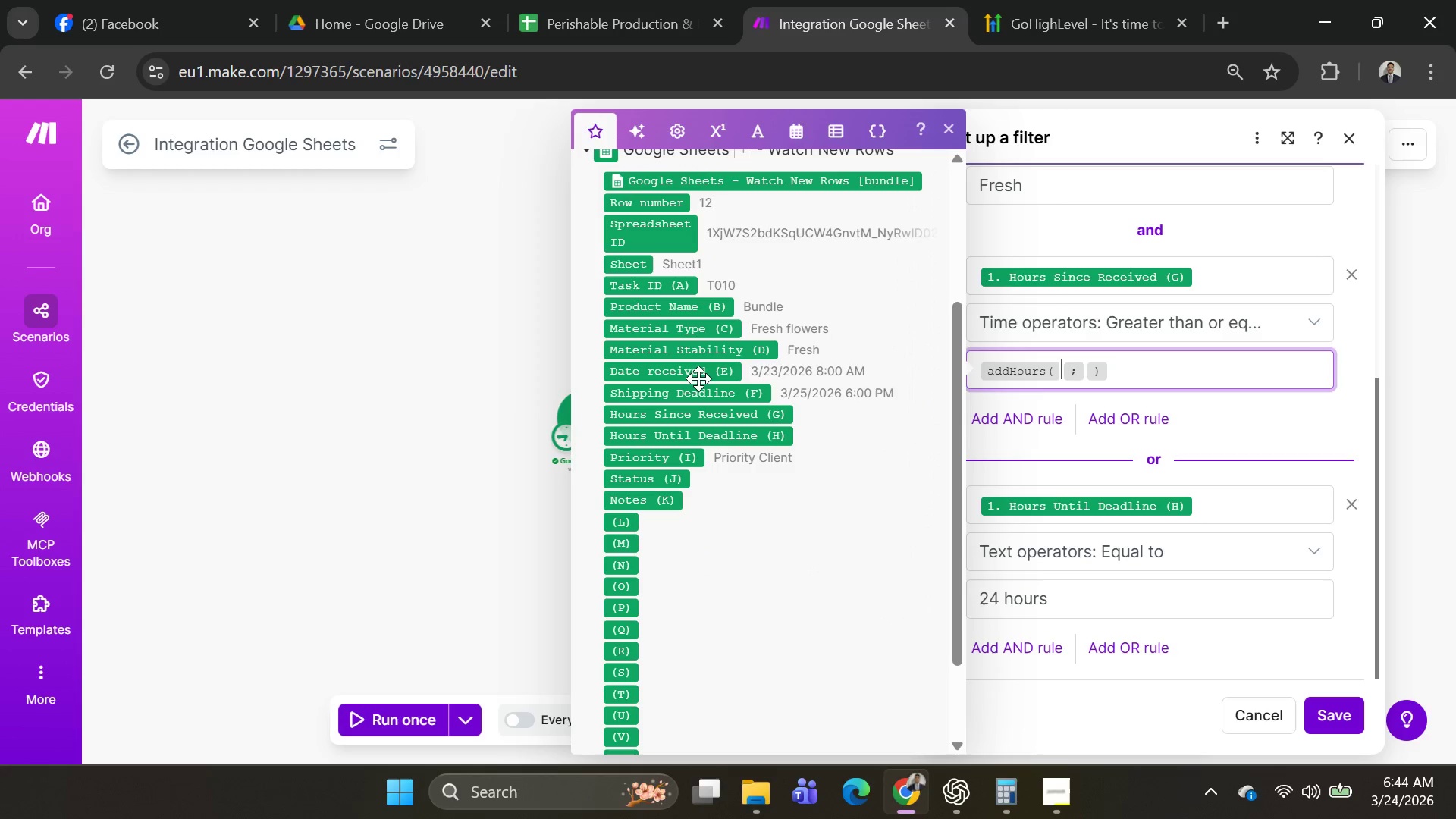 
left_click([696, 375])
 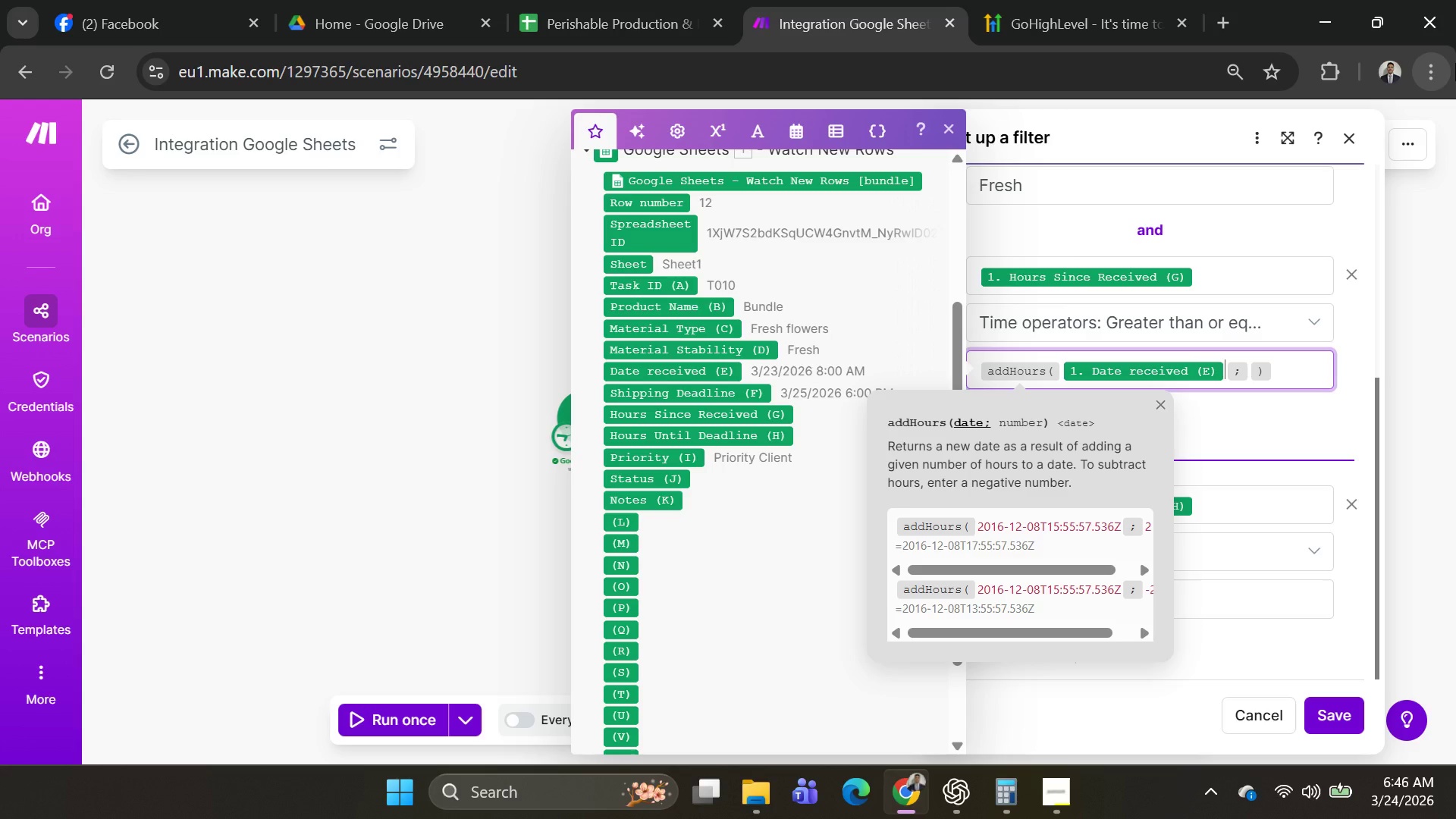 
wait(93.28)
 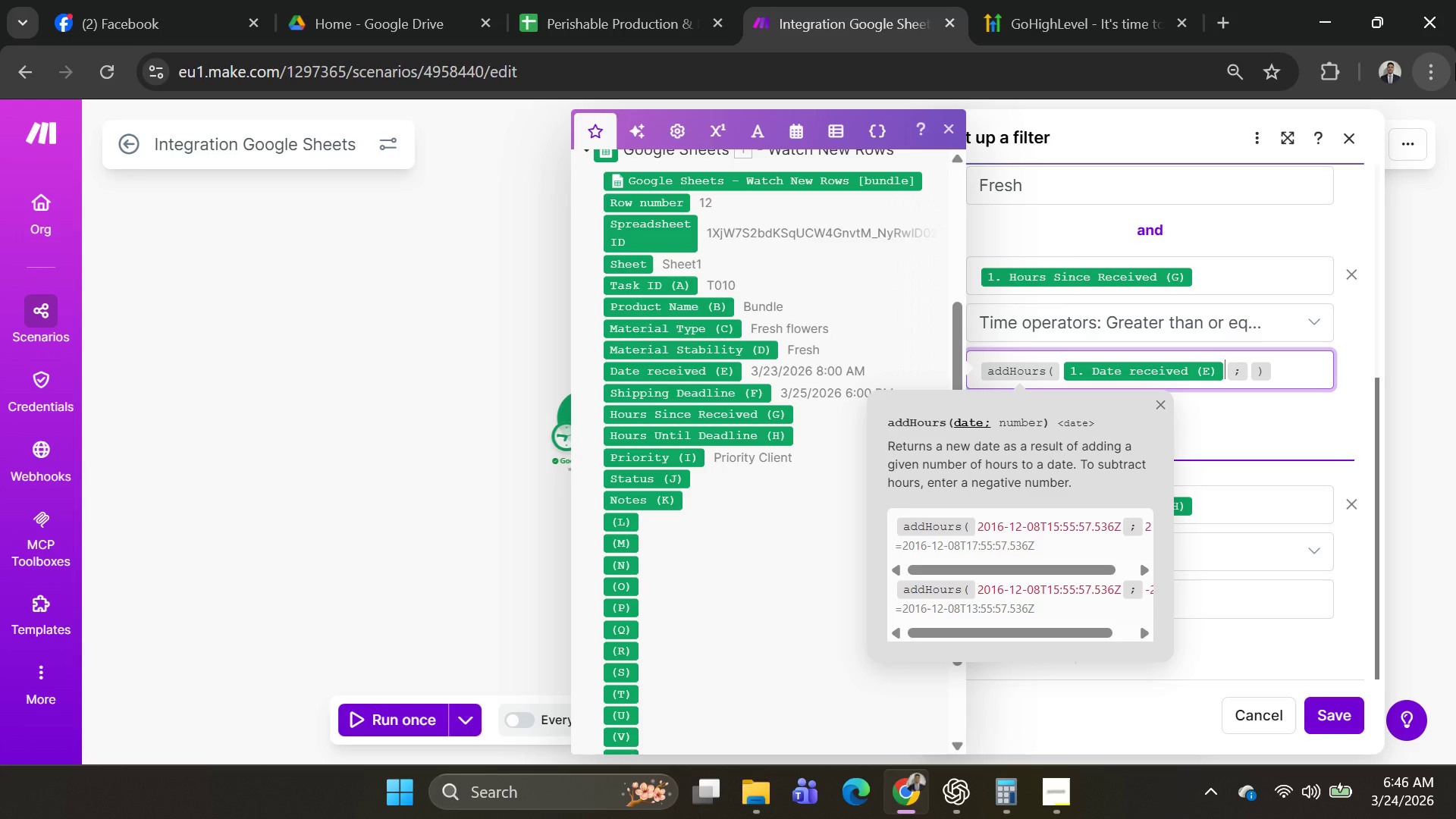 
left_click([1250, 364])
 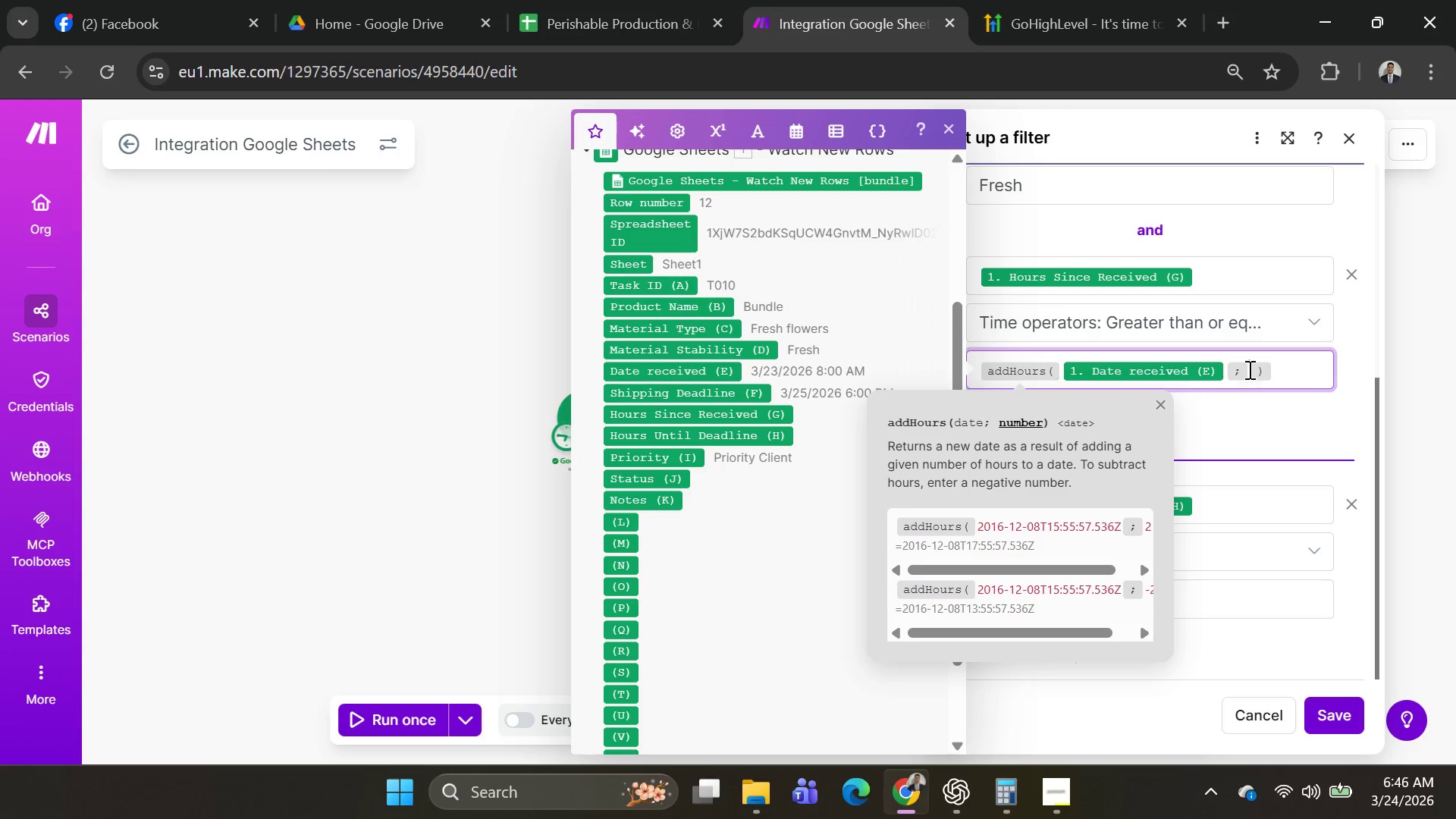 
type(24)
 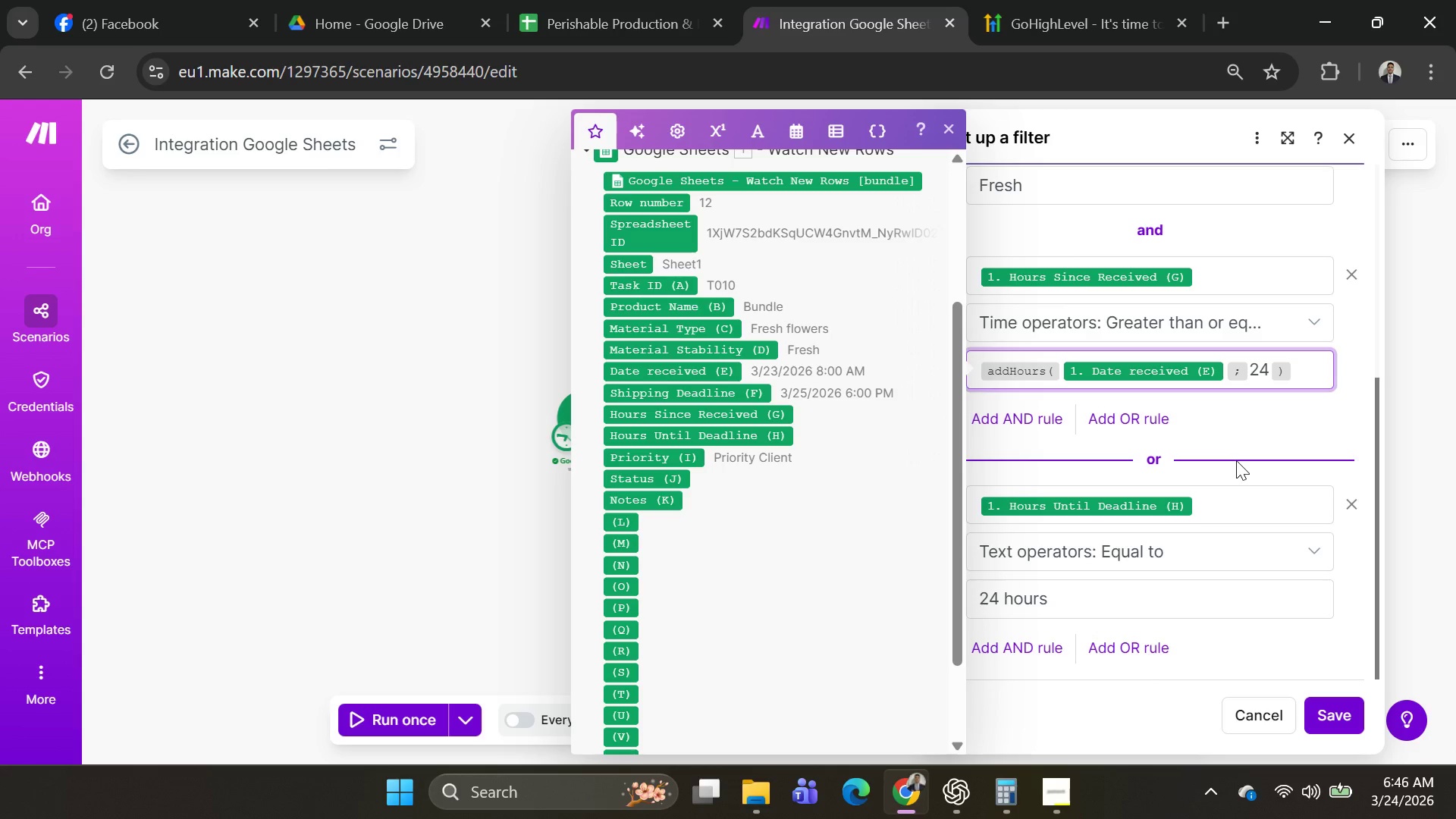 
left_click([1166, 610])
 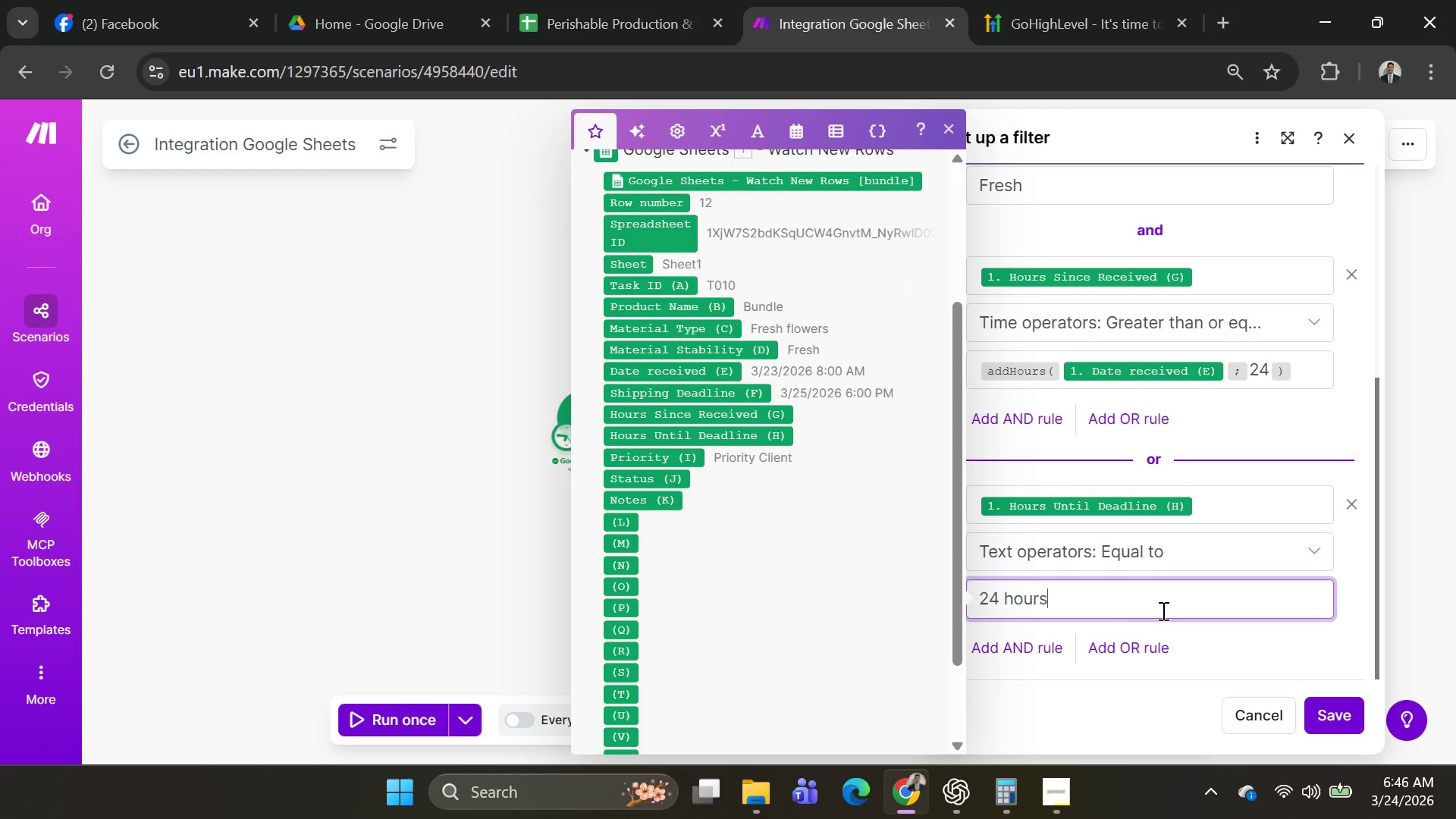 
left_click_drag(start_coordinate=[1162, 610], to_coordinate=[781, 613])
 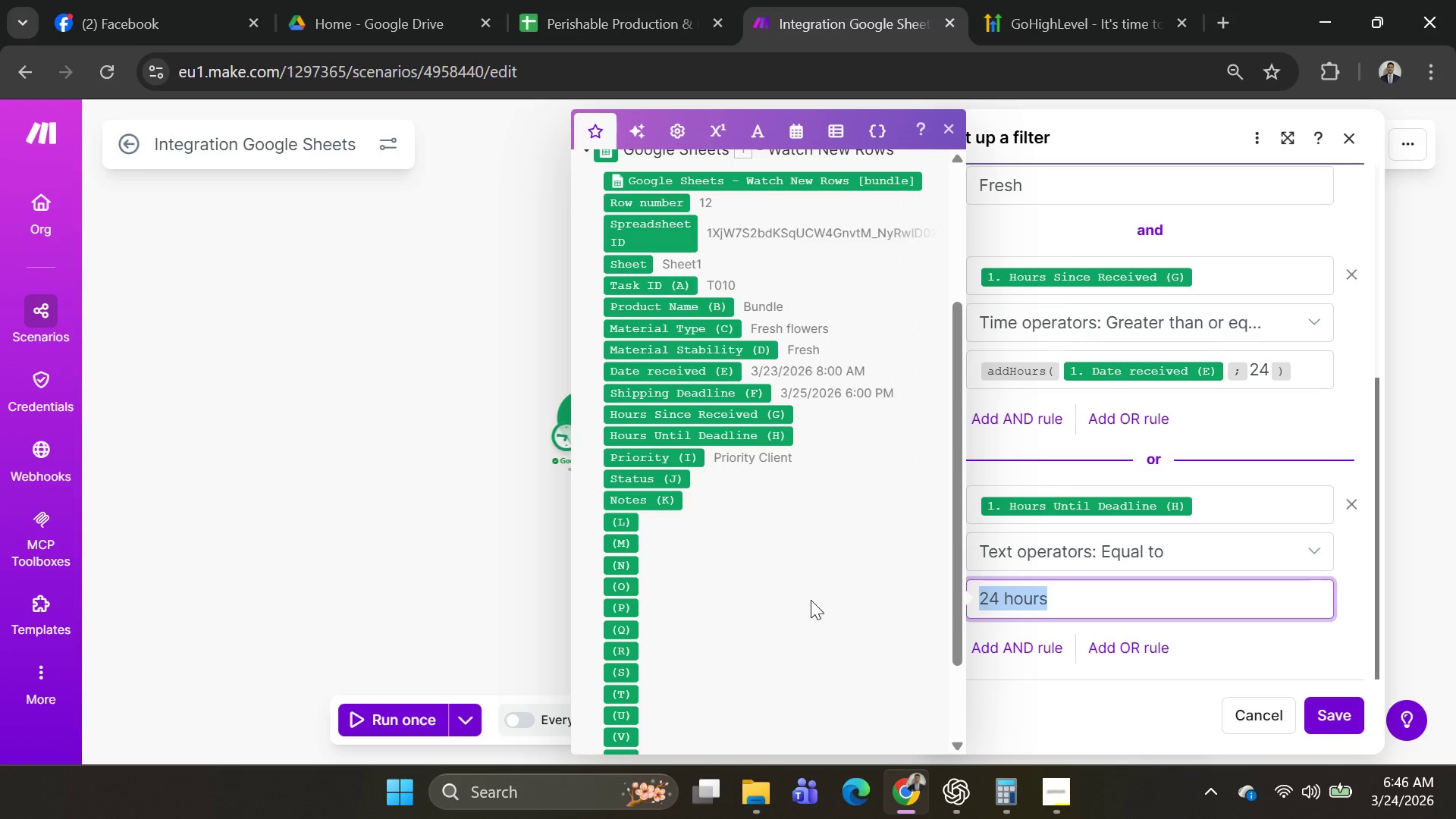 
key(Backspace)
 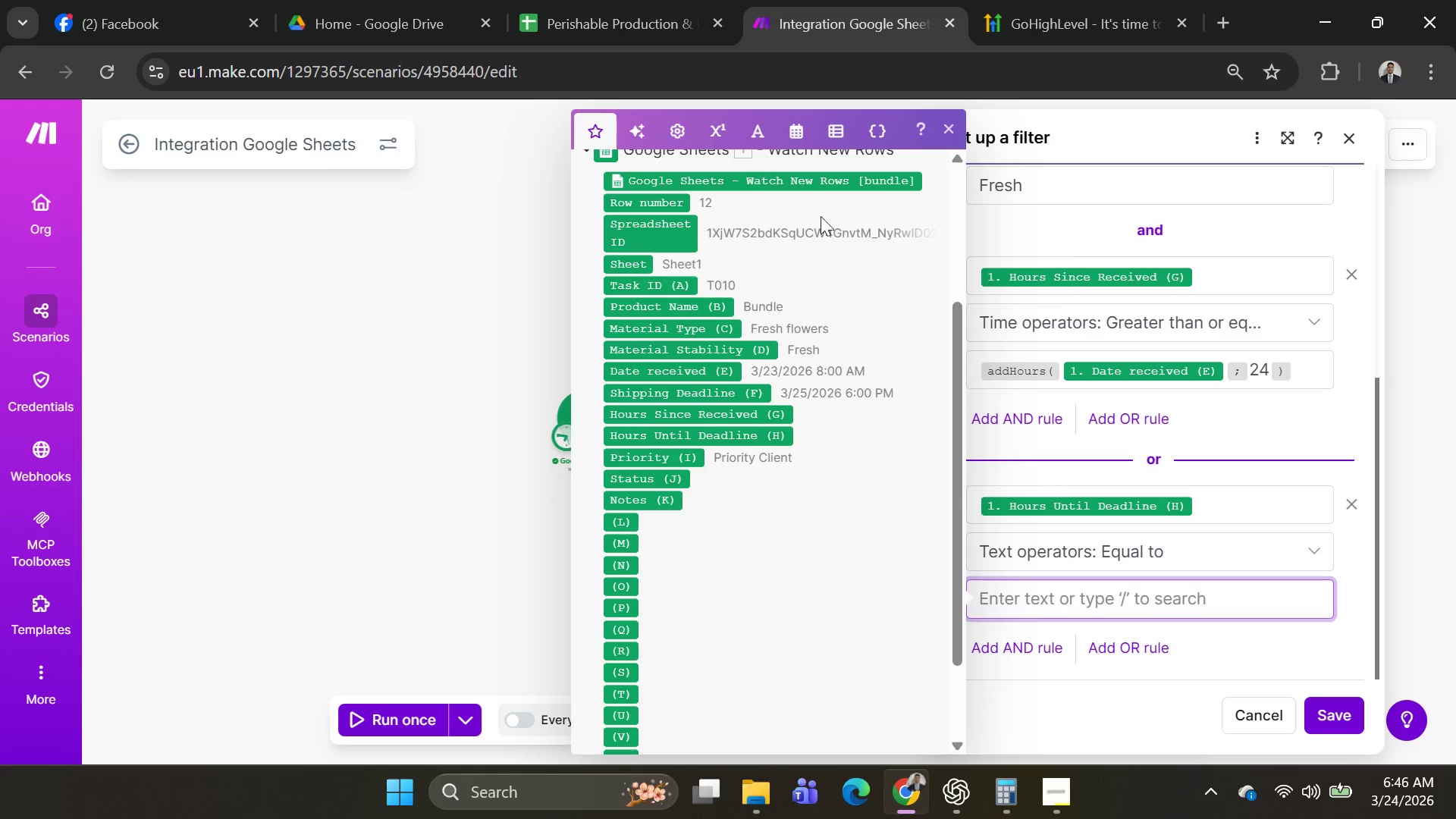 
left_click([796, 133])
 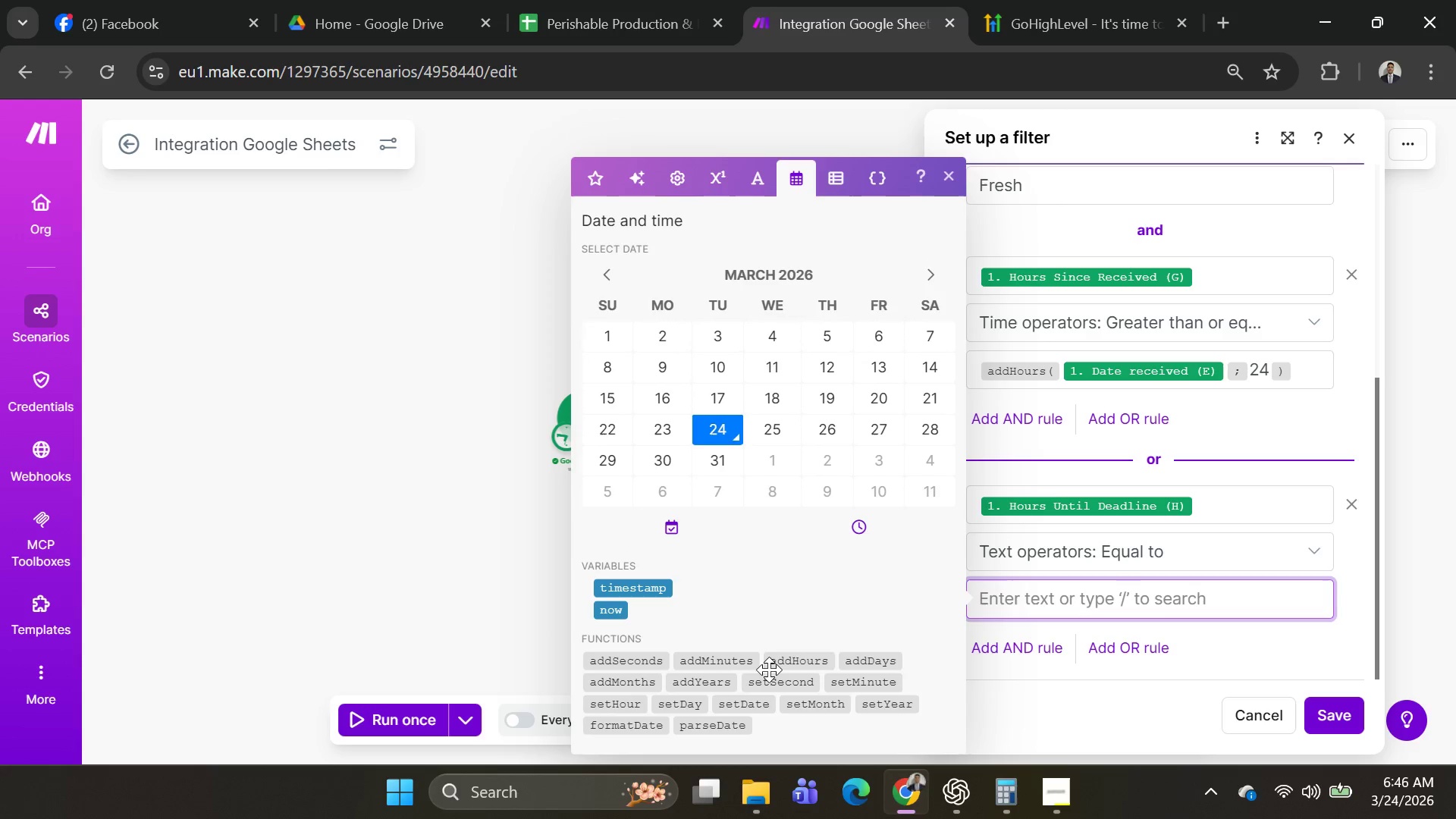 
wait(5.66)
 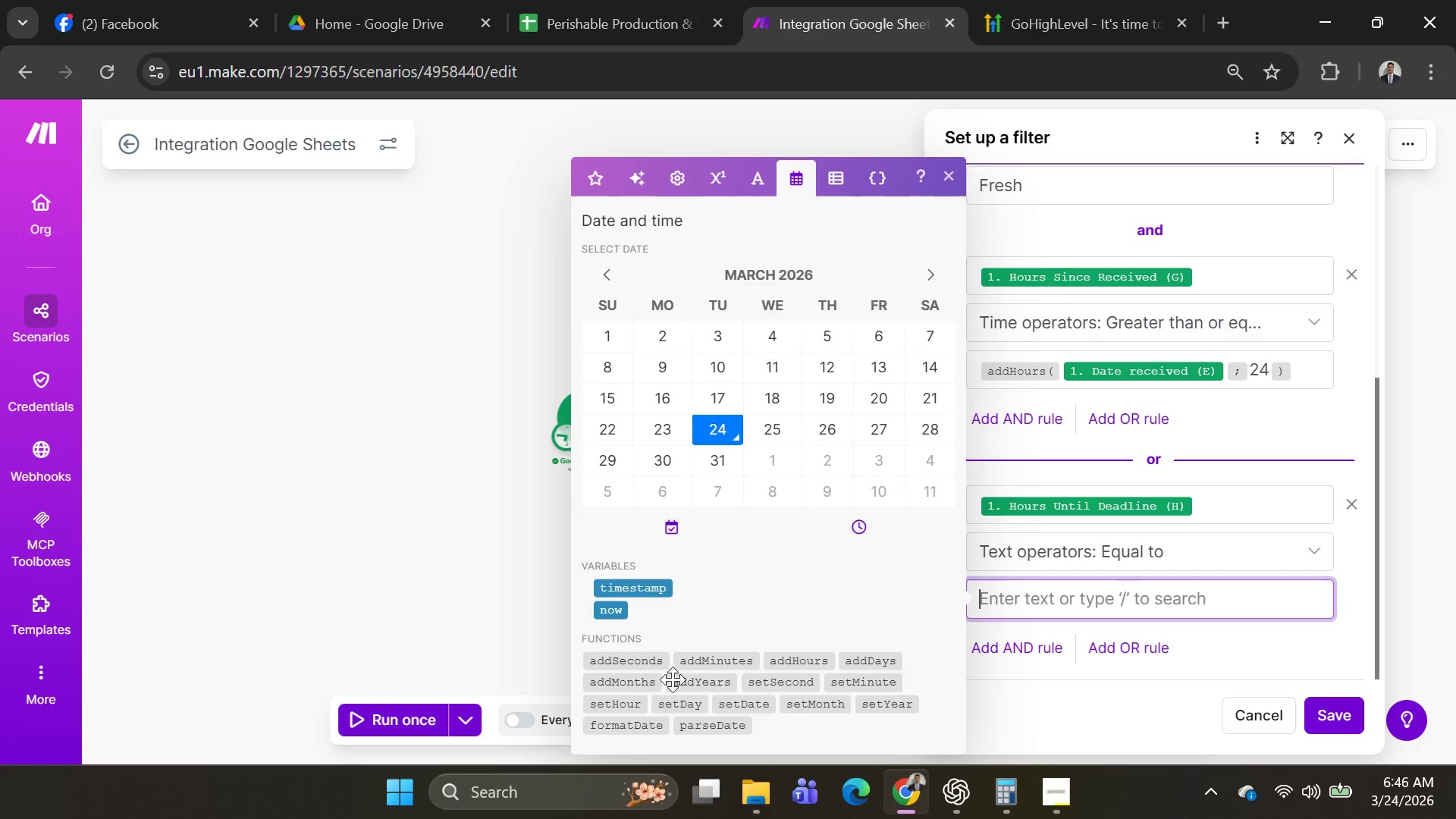 
left_click([781, 665])
 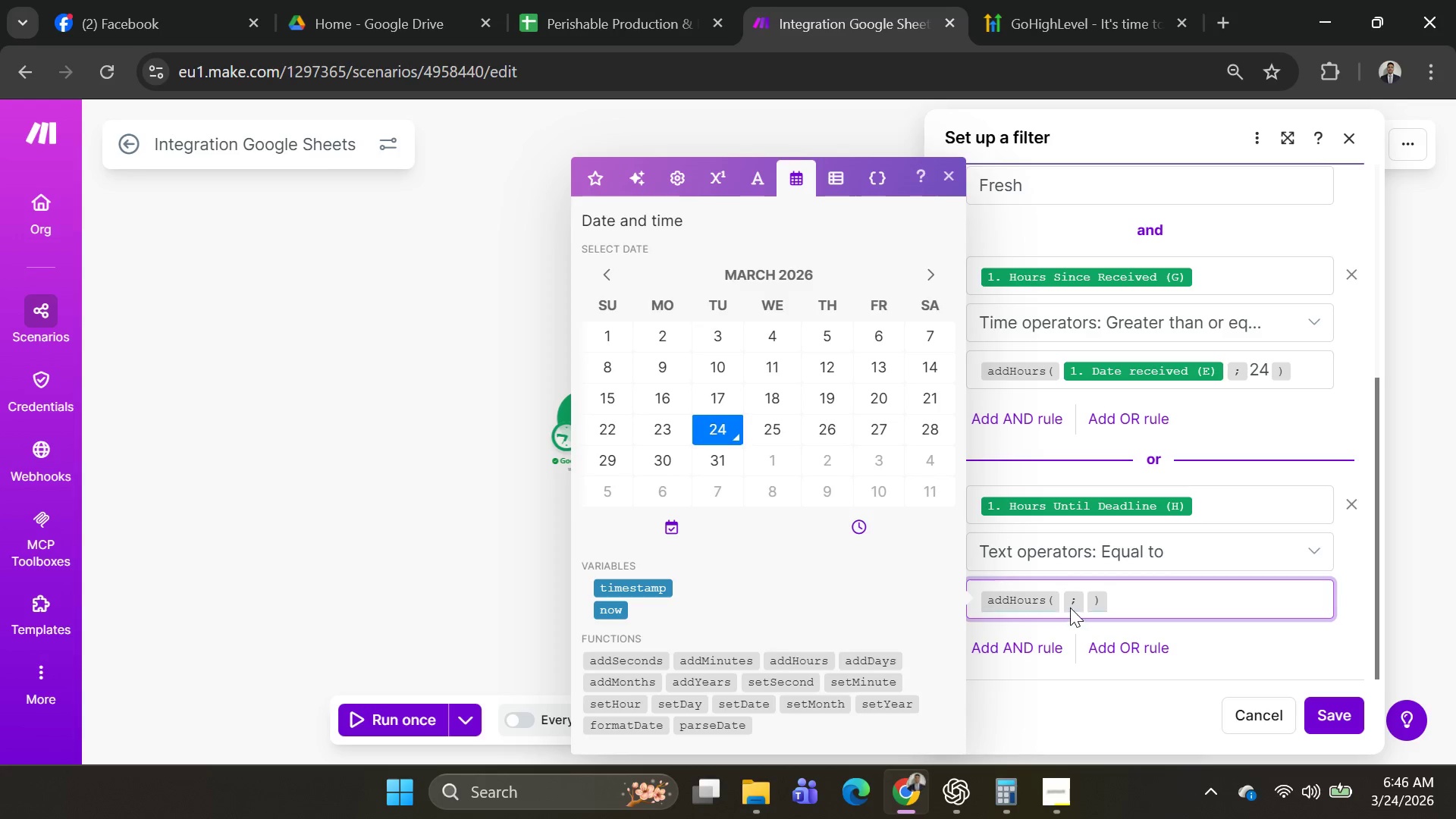 
left_click([1062, 604])
 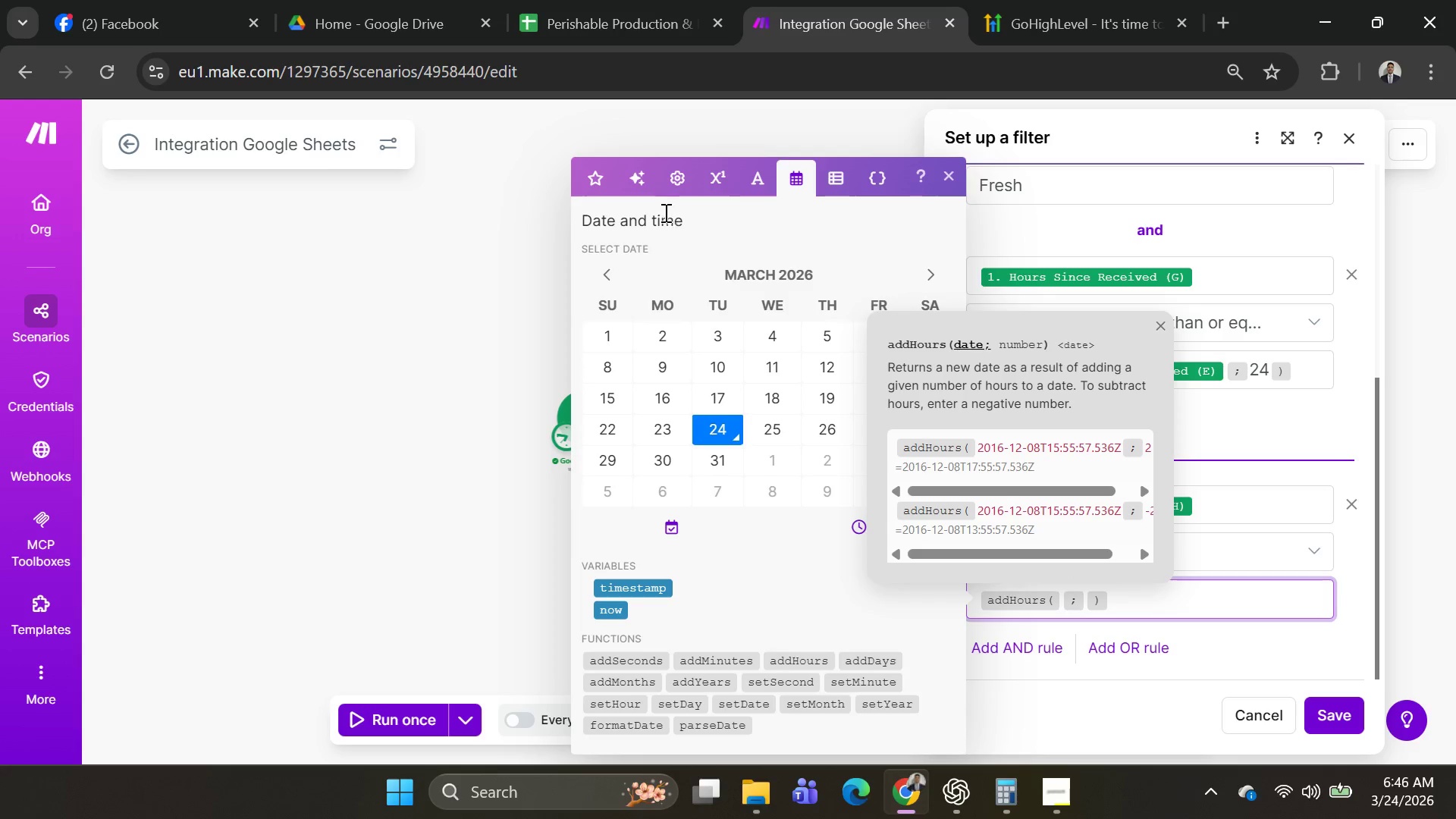 
left_click([599, 185])
 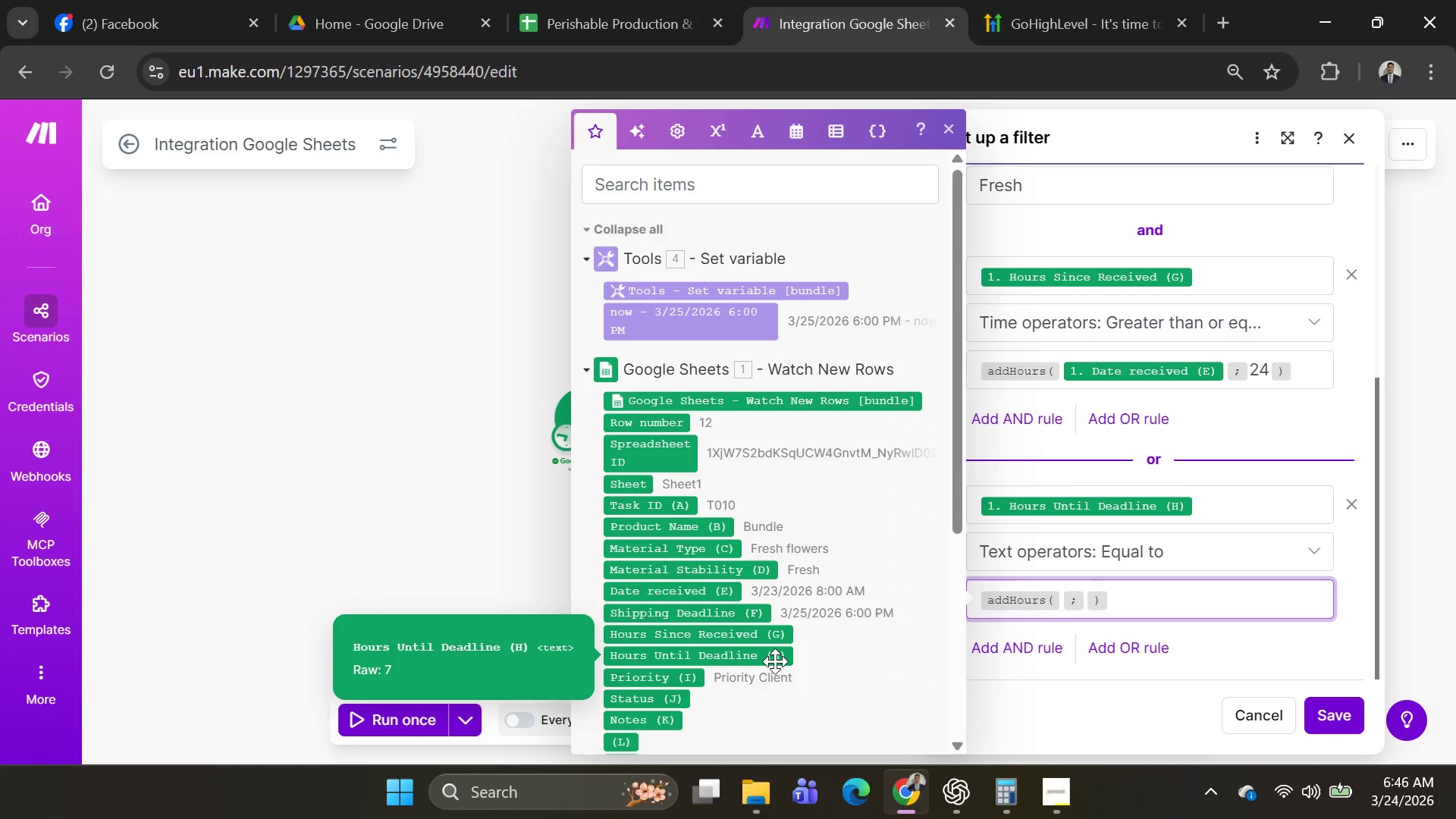 
wait(13.12)
 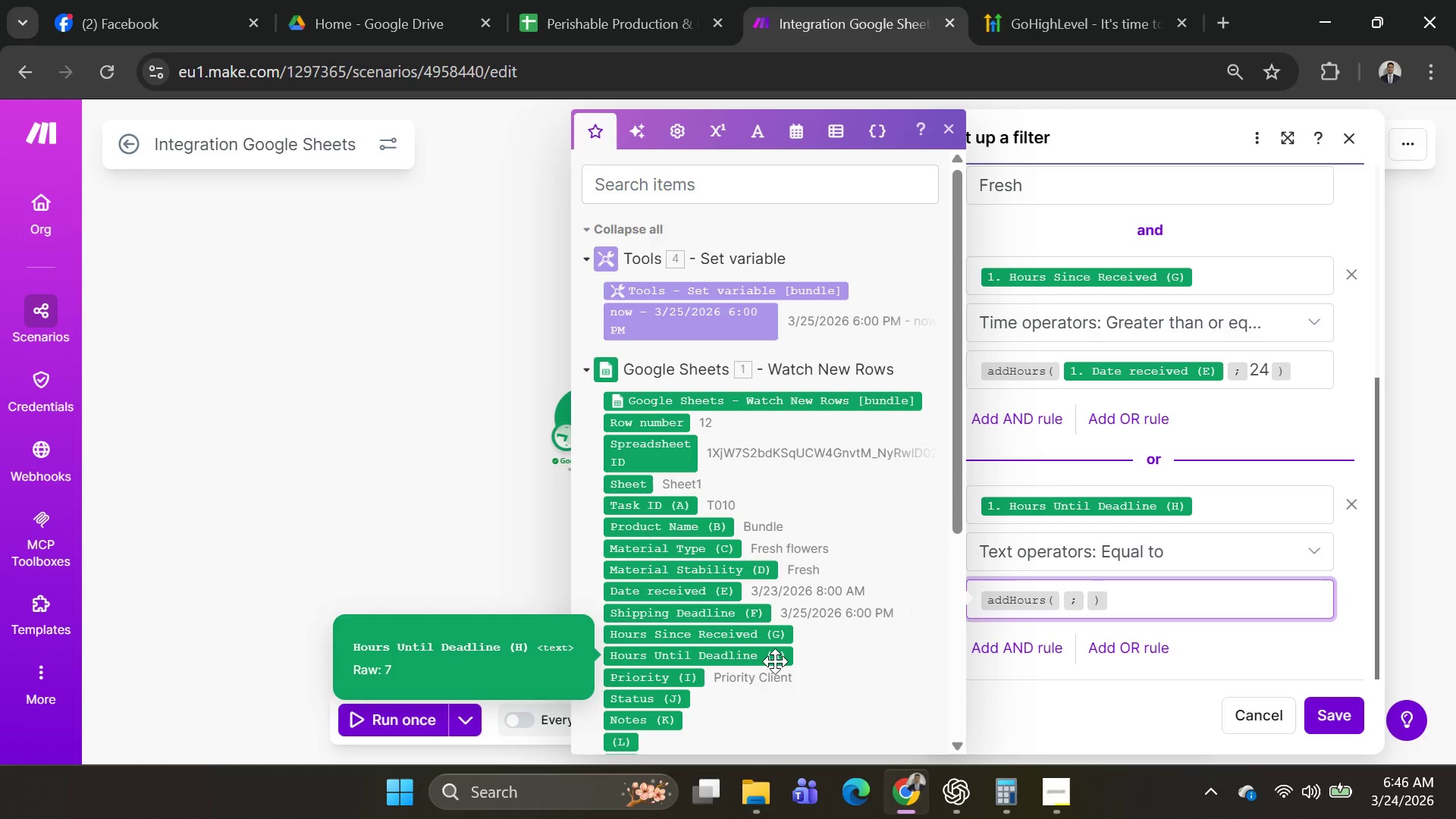 
left_click([694, 614])
 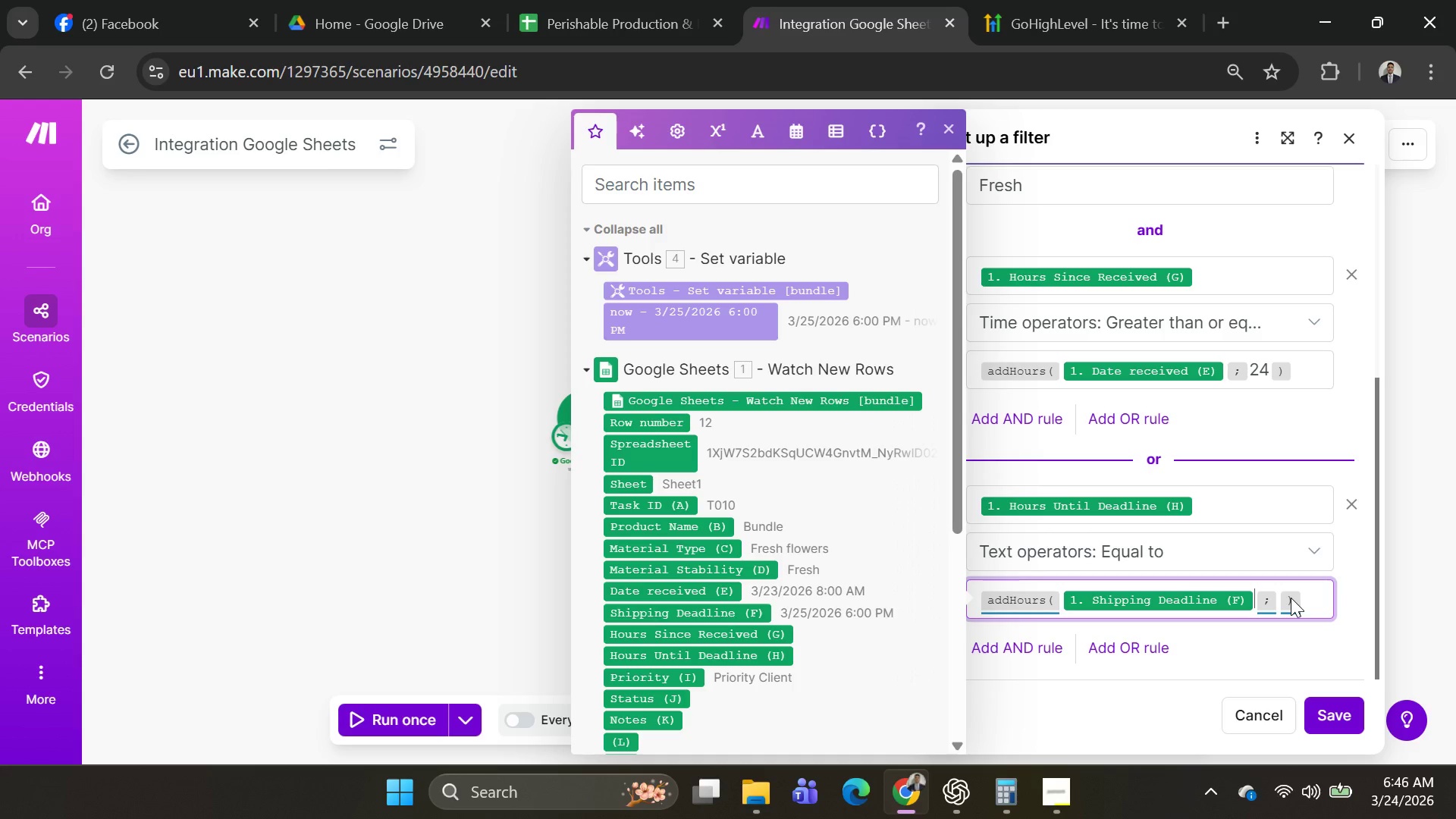 
left_click([1282, 599])
 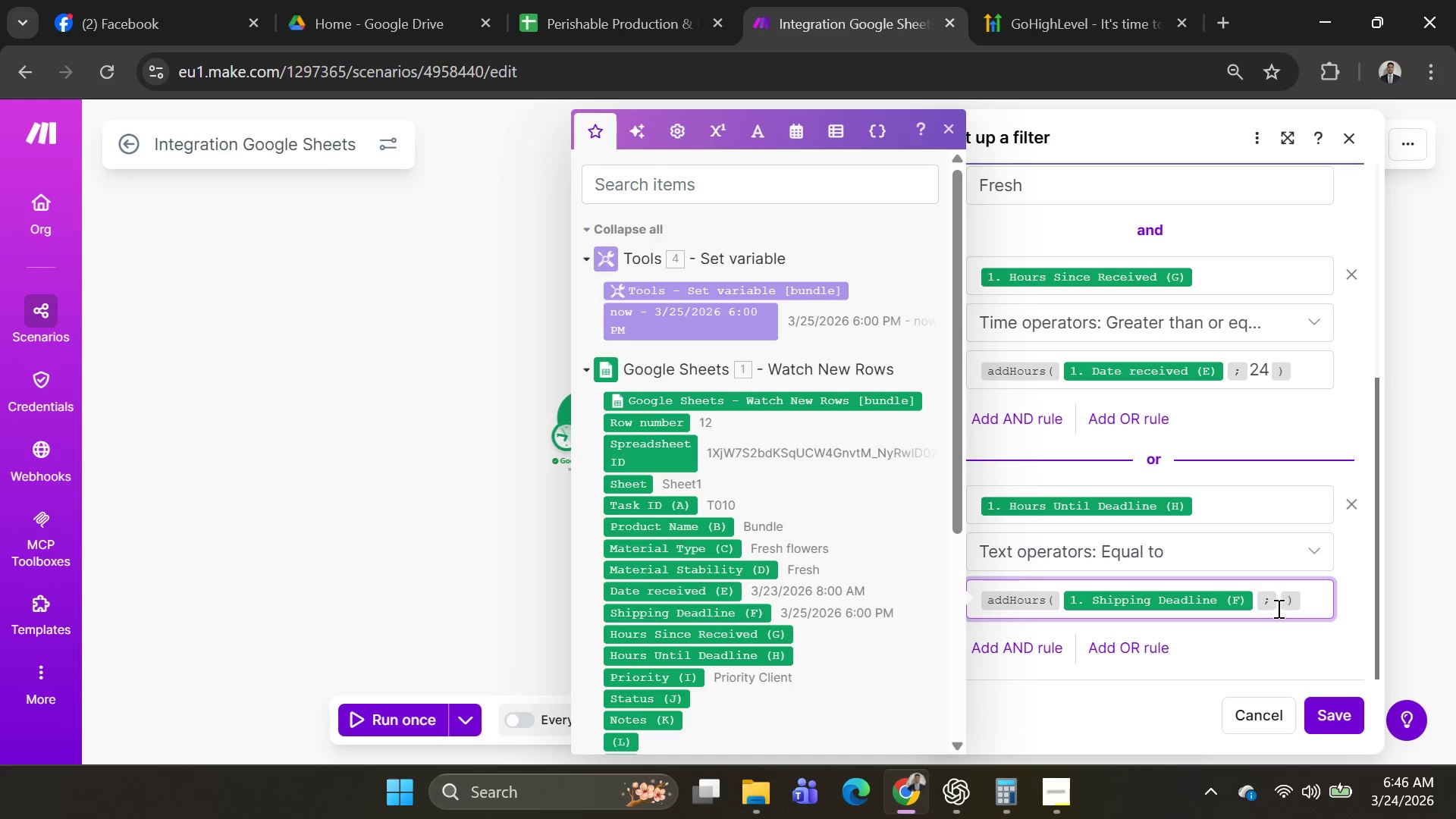 
left_click([1277, 607])
 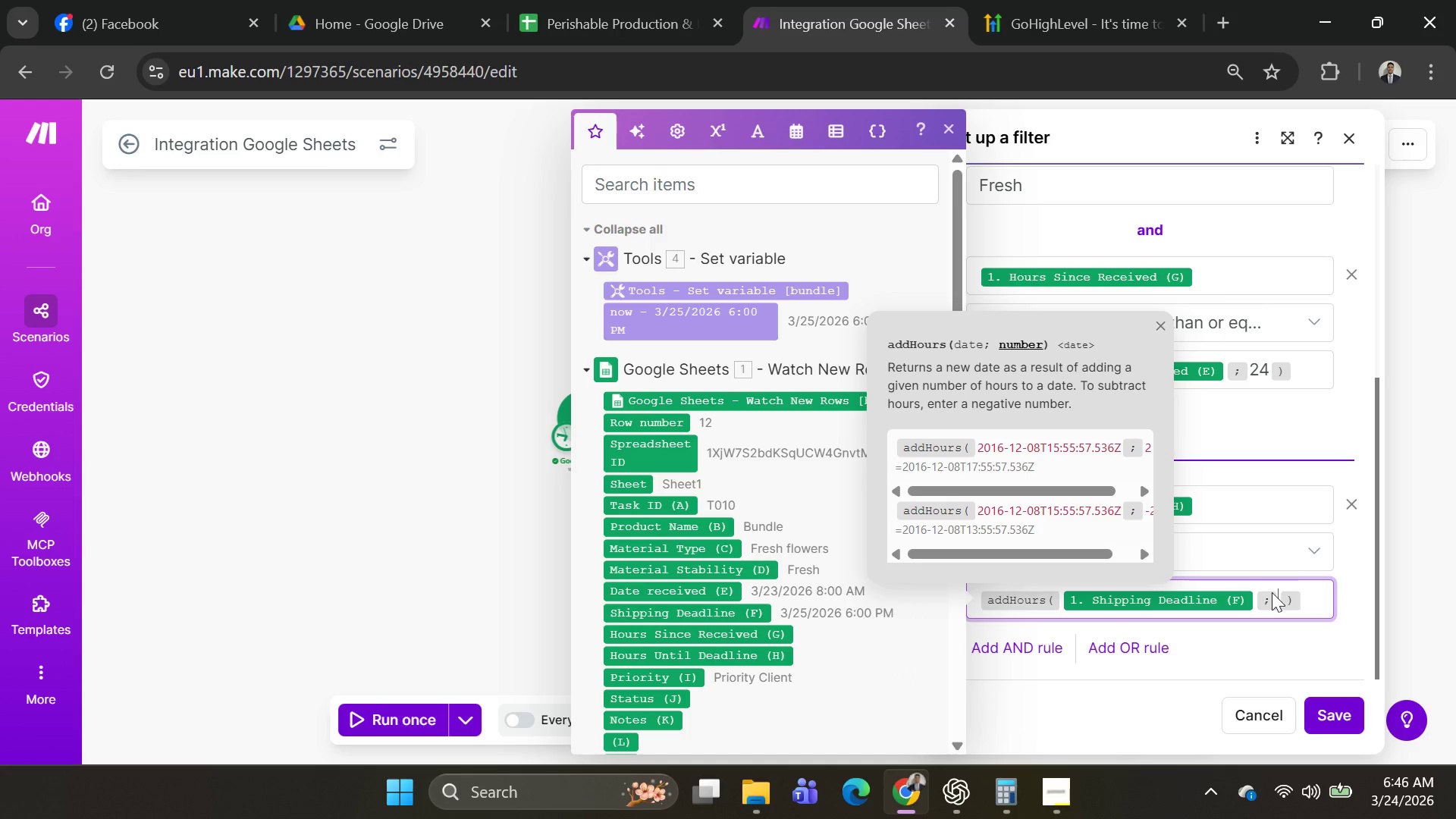 
type(36)
 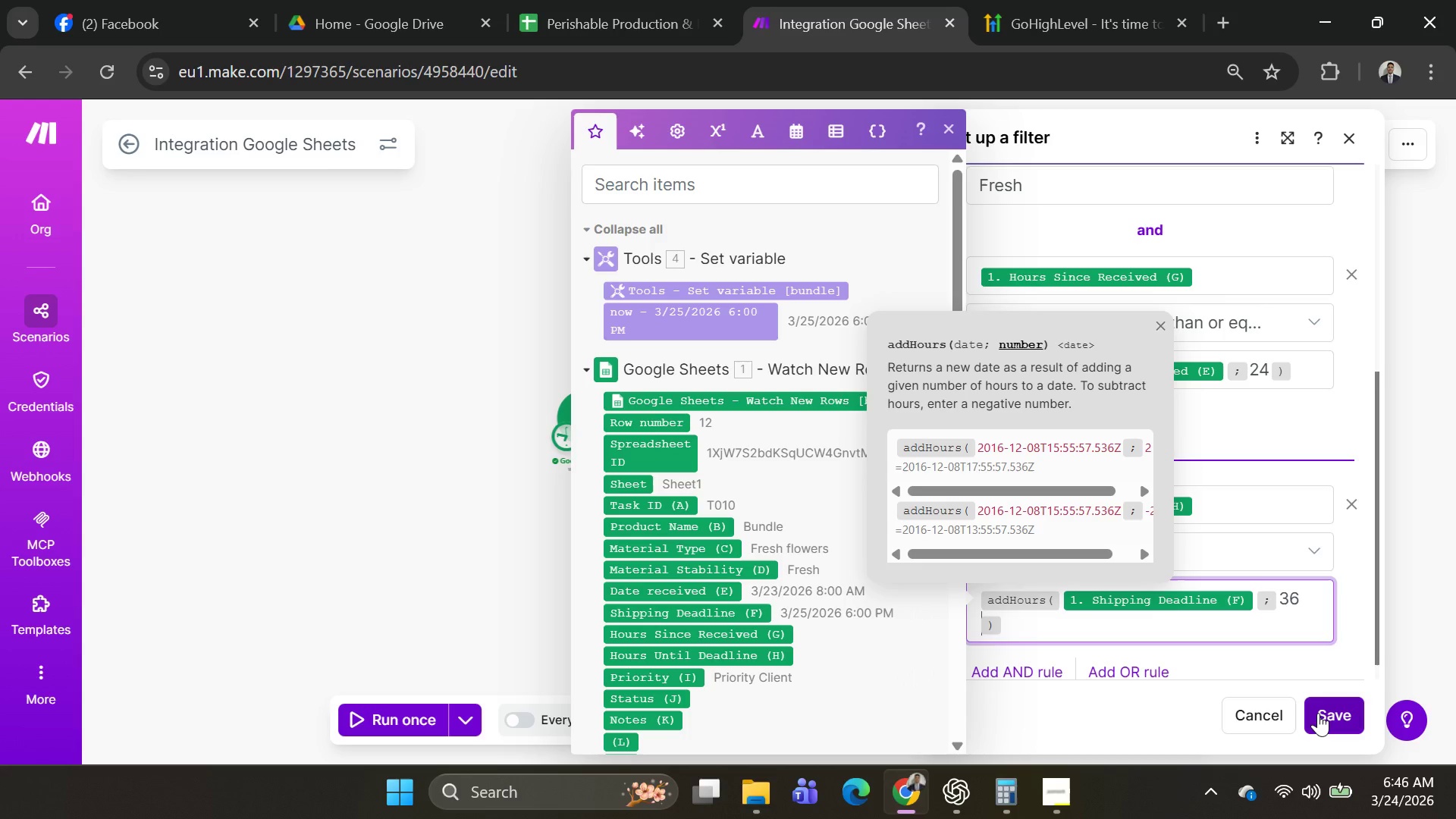 
left_click([1318, 713])
 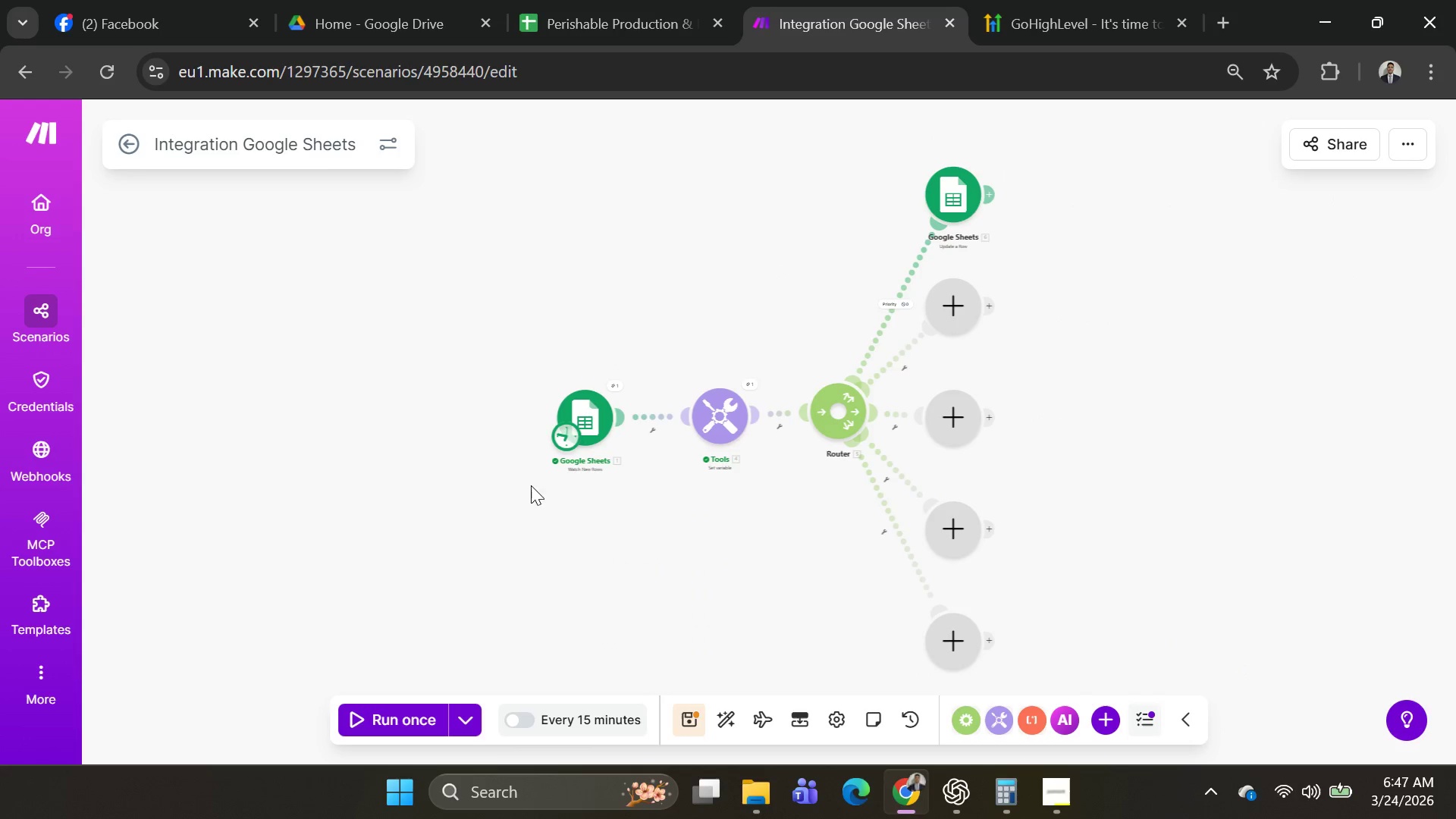 
left_click([469, 727])
 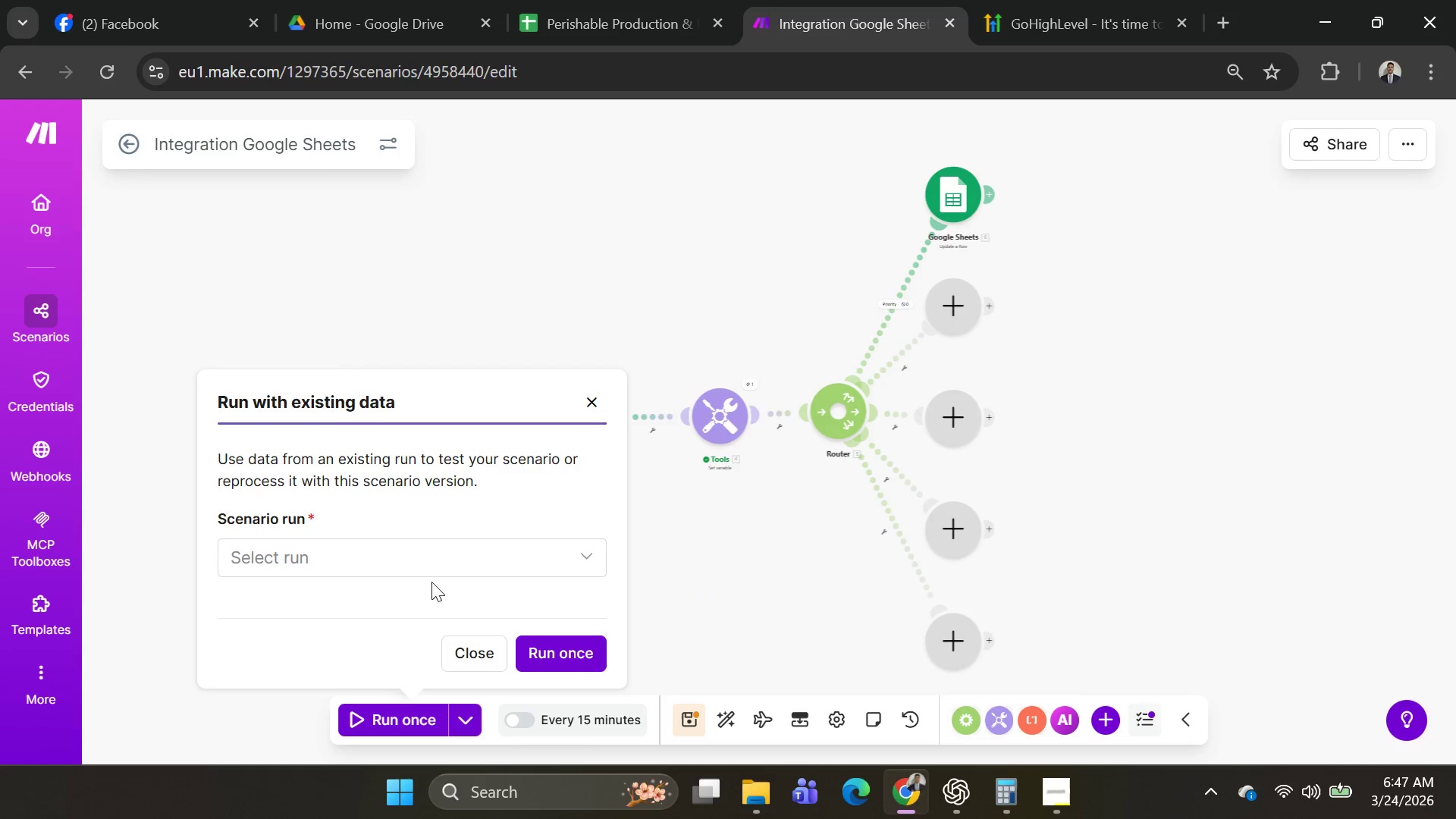 
left_click([439, 563])
 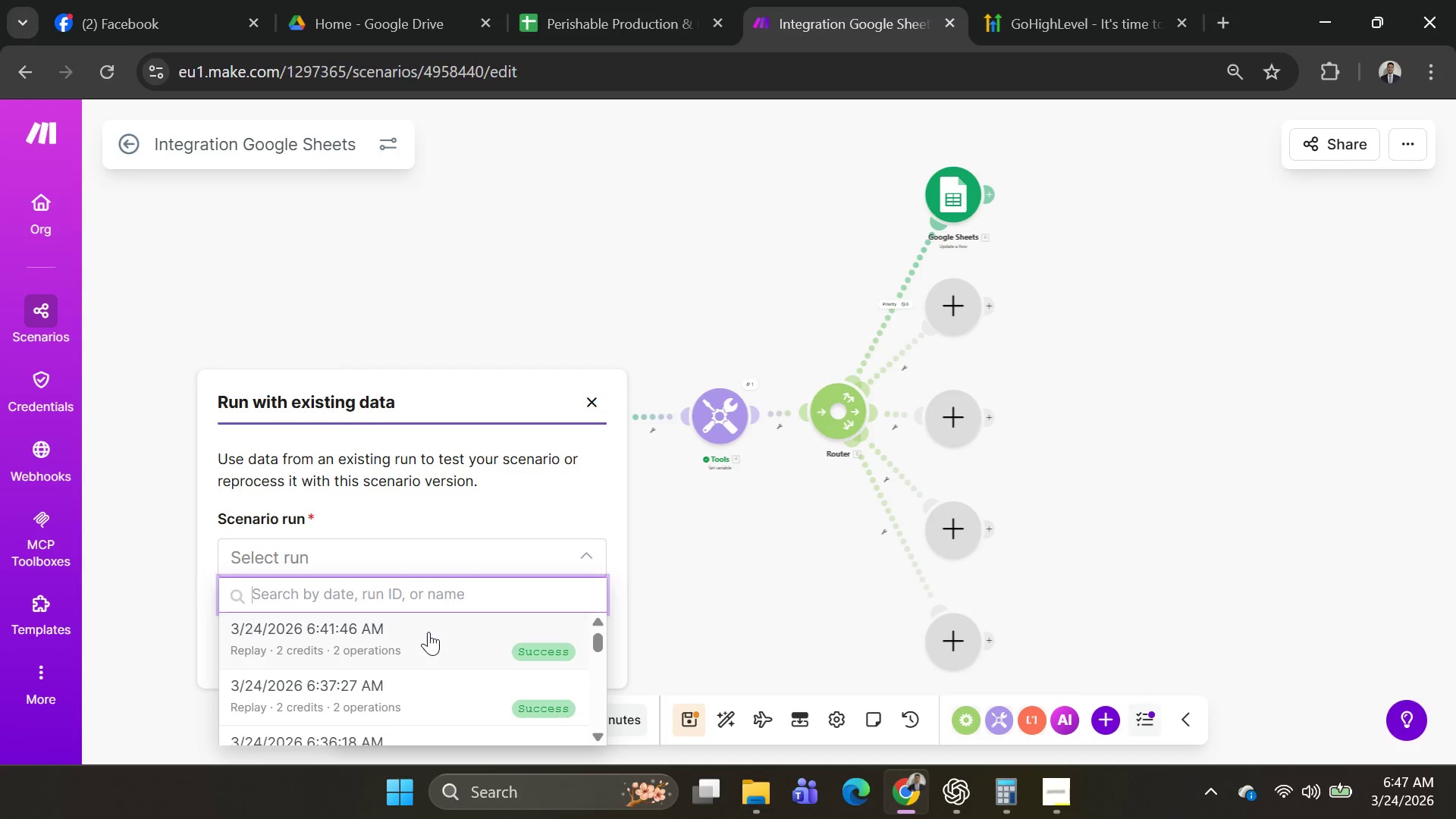 
left_click([428, 632])
 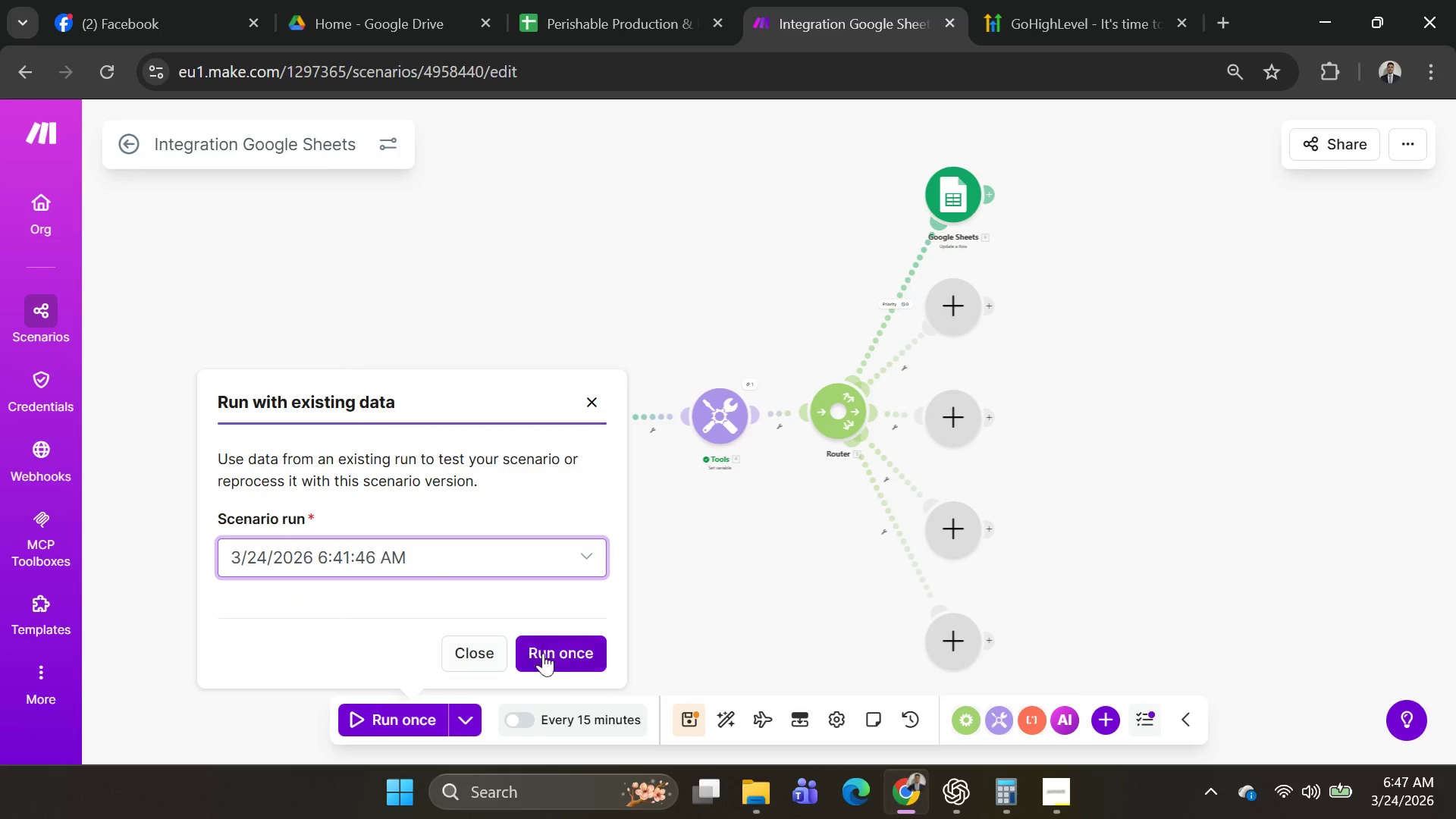 
left_click([563, 659])
 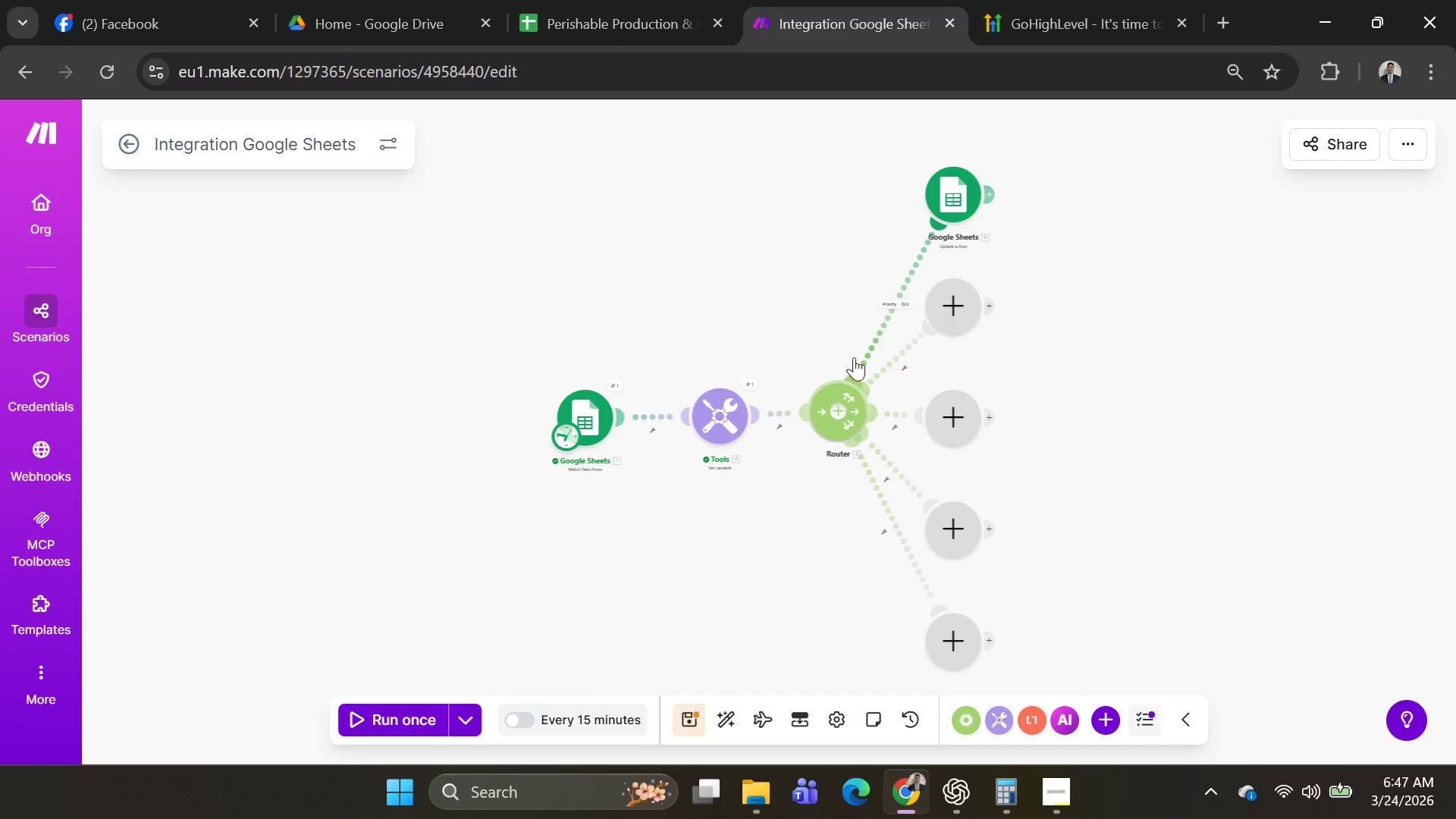 
left_click([905, 289])
 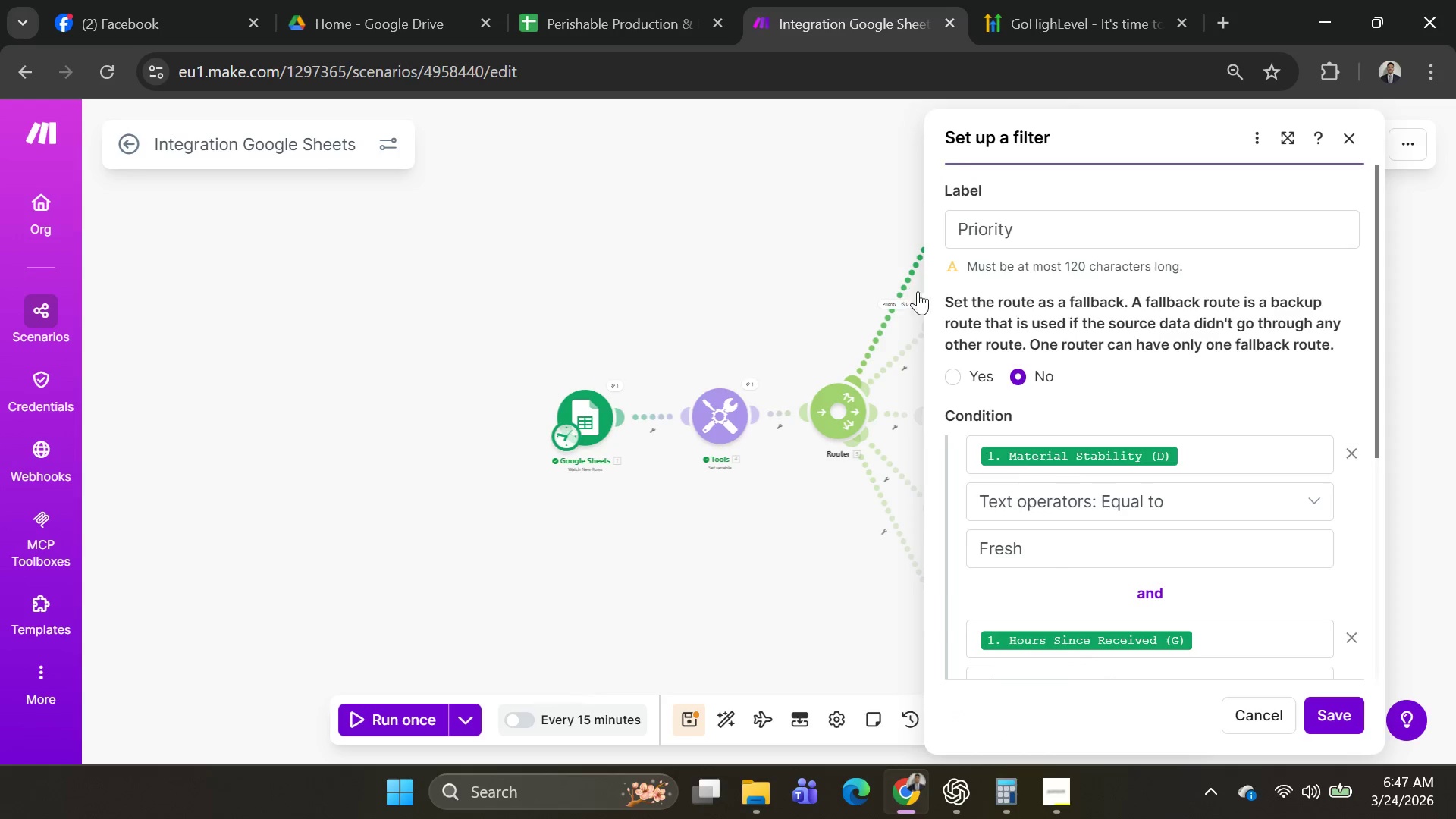 
mouse_move([973, 291])
 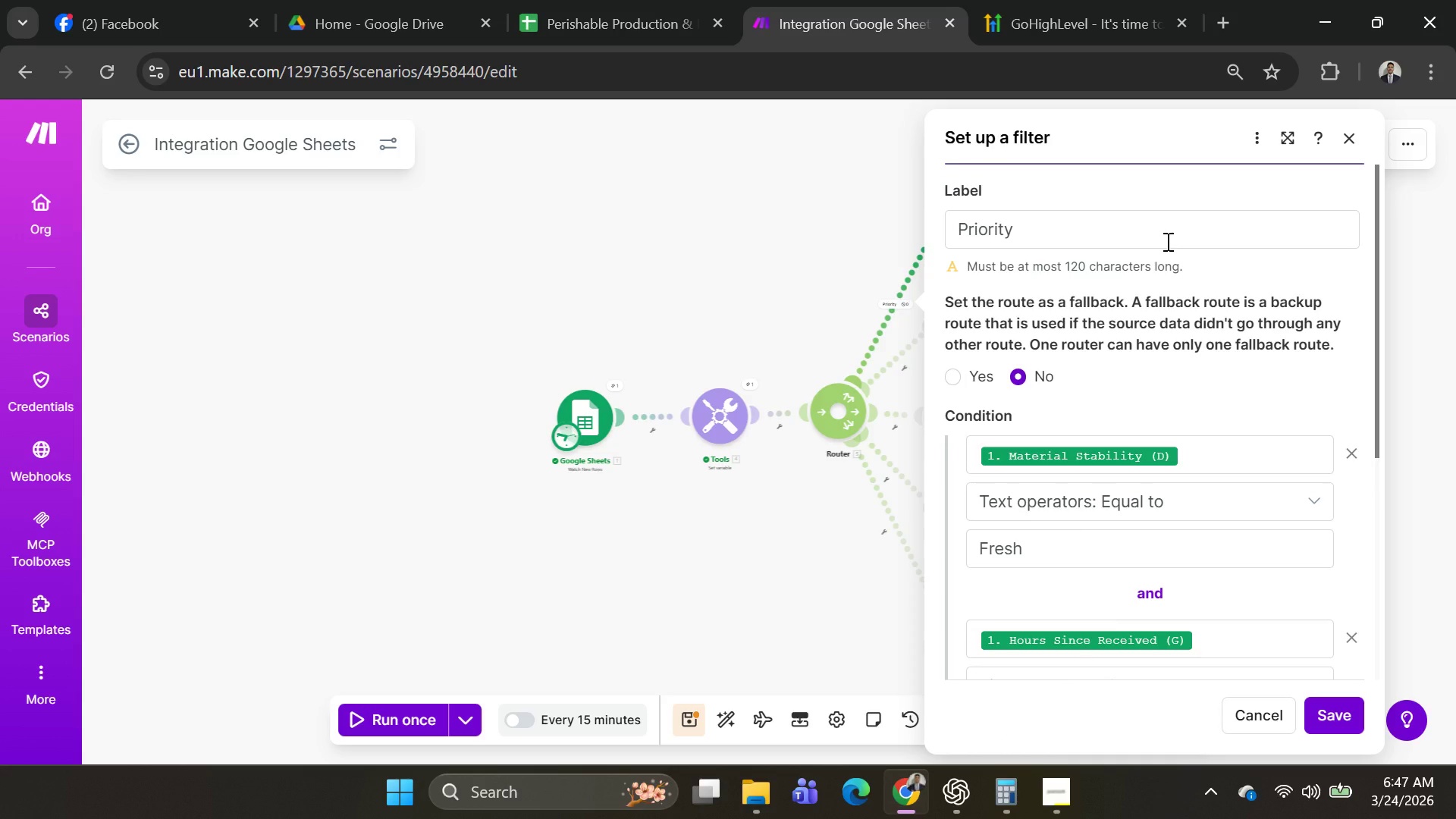 
wait(6.74)
 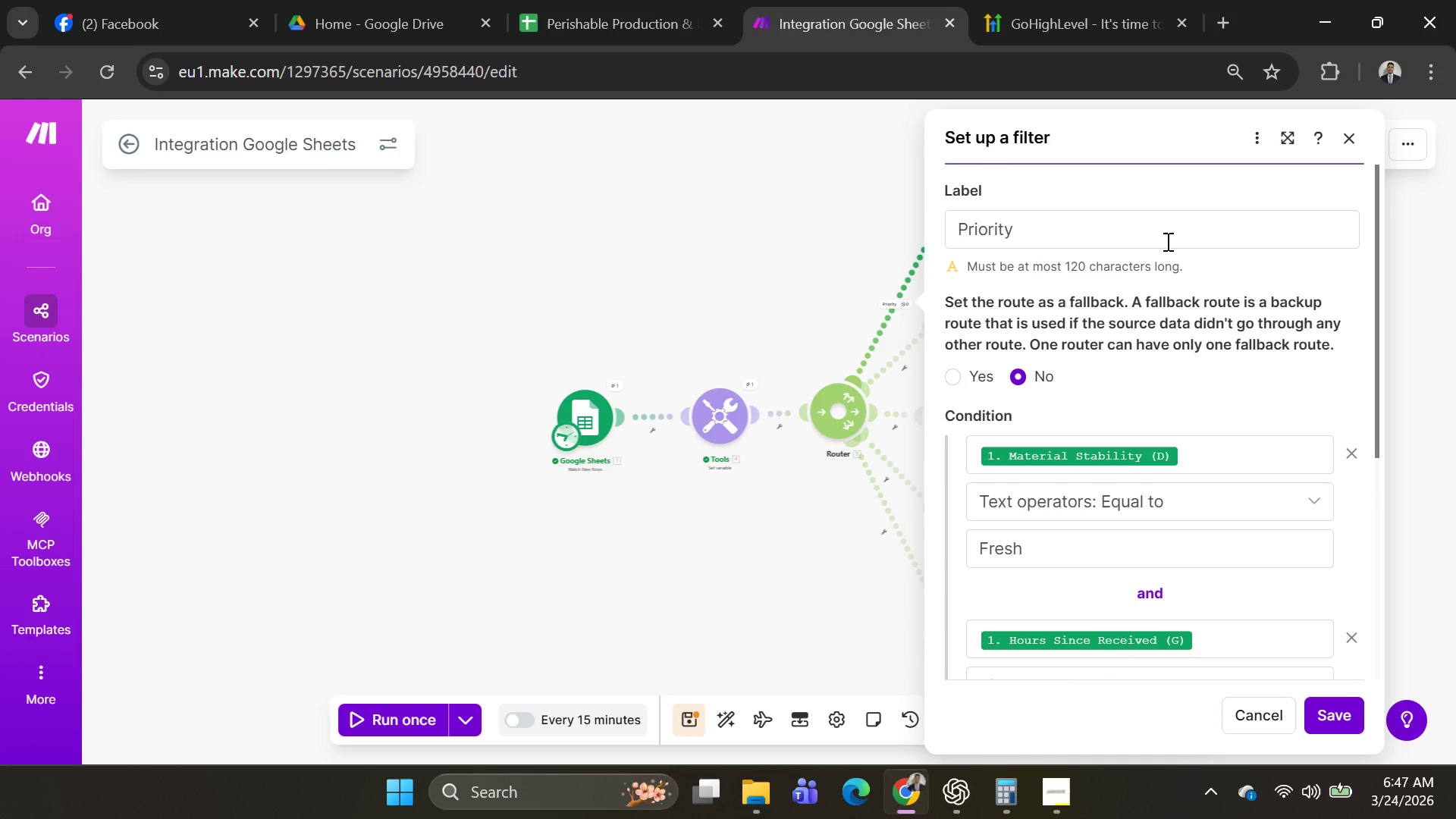 
scroll: coordinate [1211, 513], scroll_direction: down, amount: 3.0
 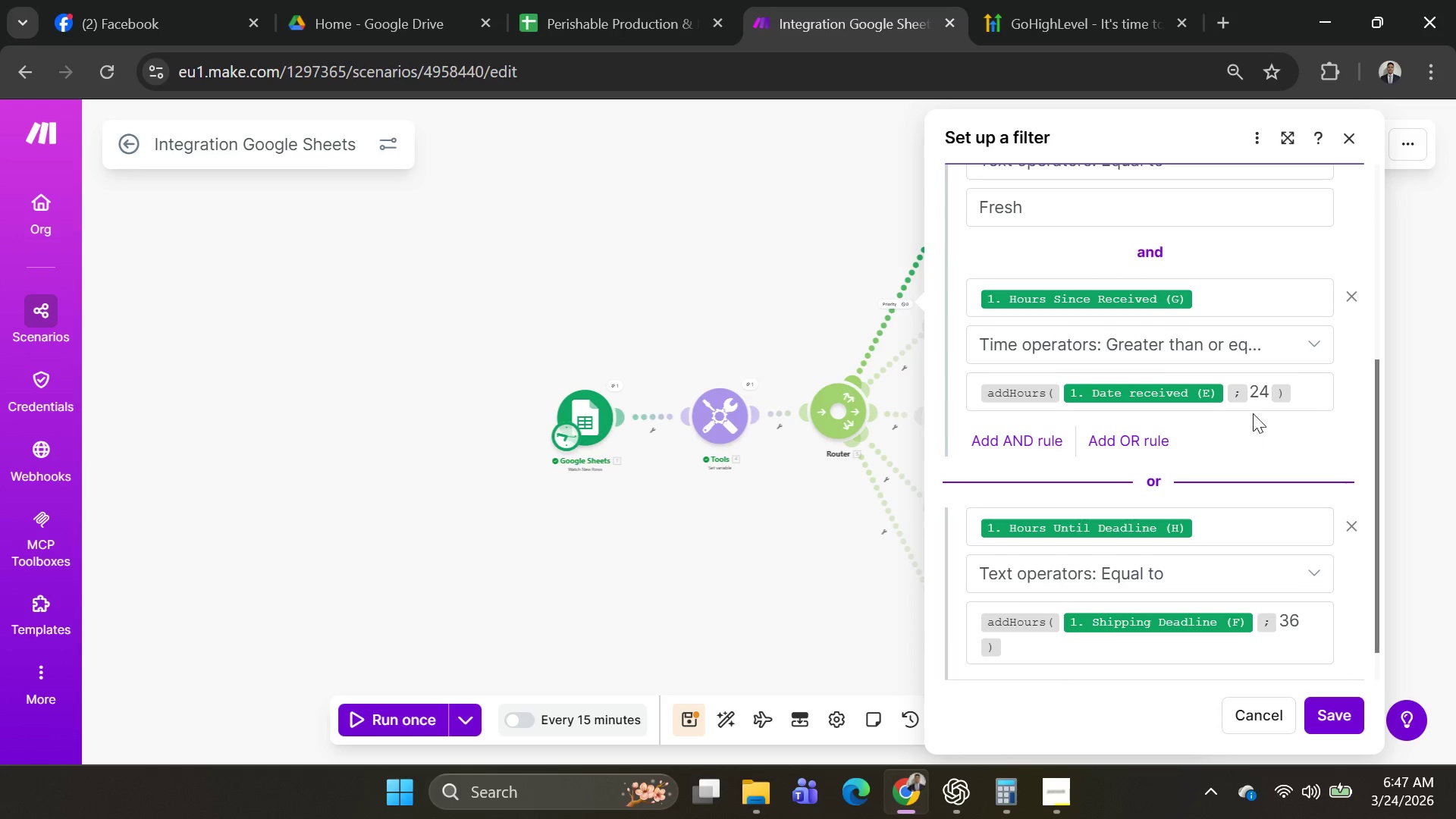 
left_click([1268, 390])
 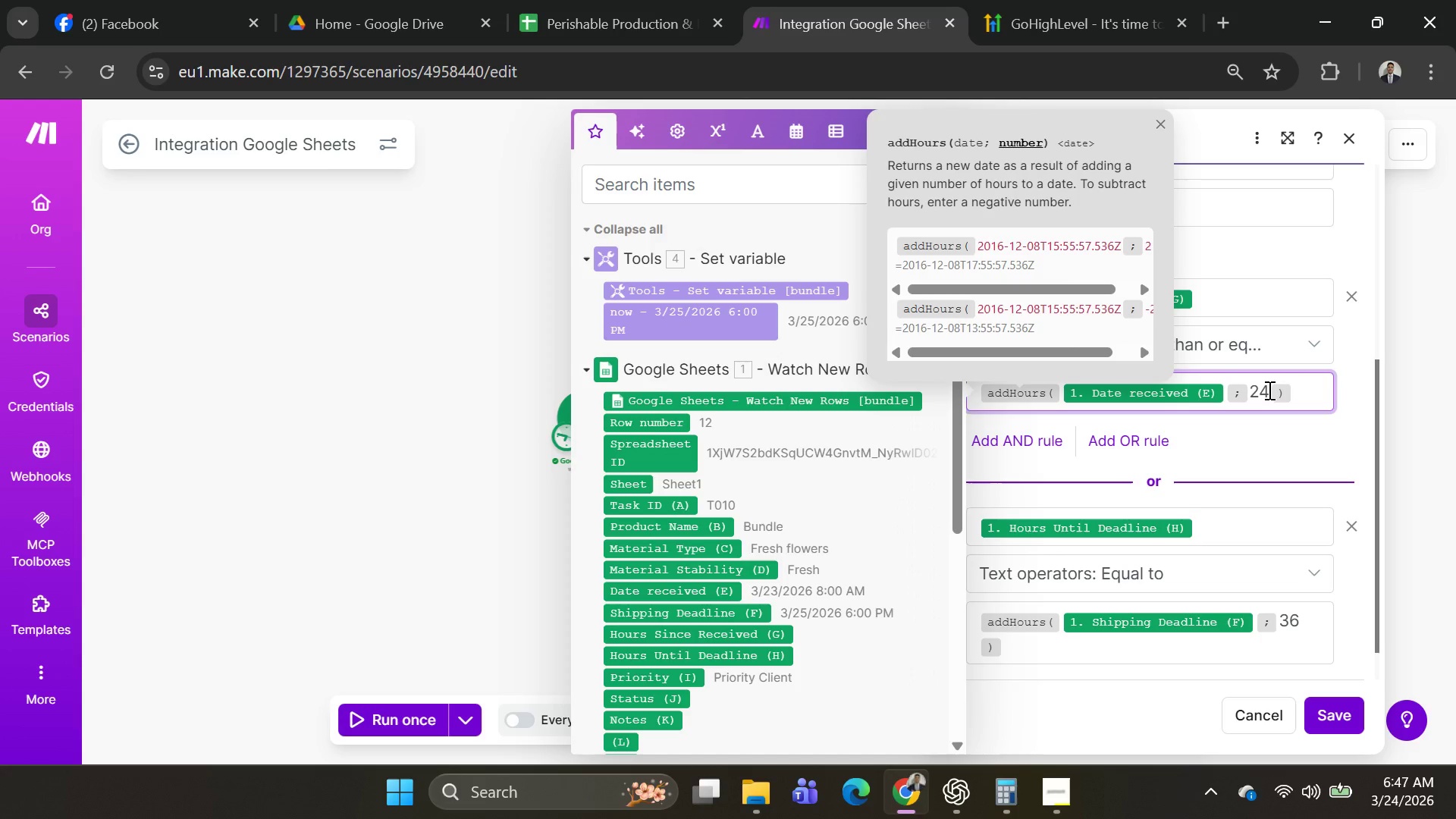 
key(Backspace)
 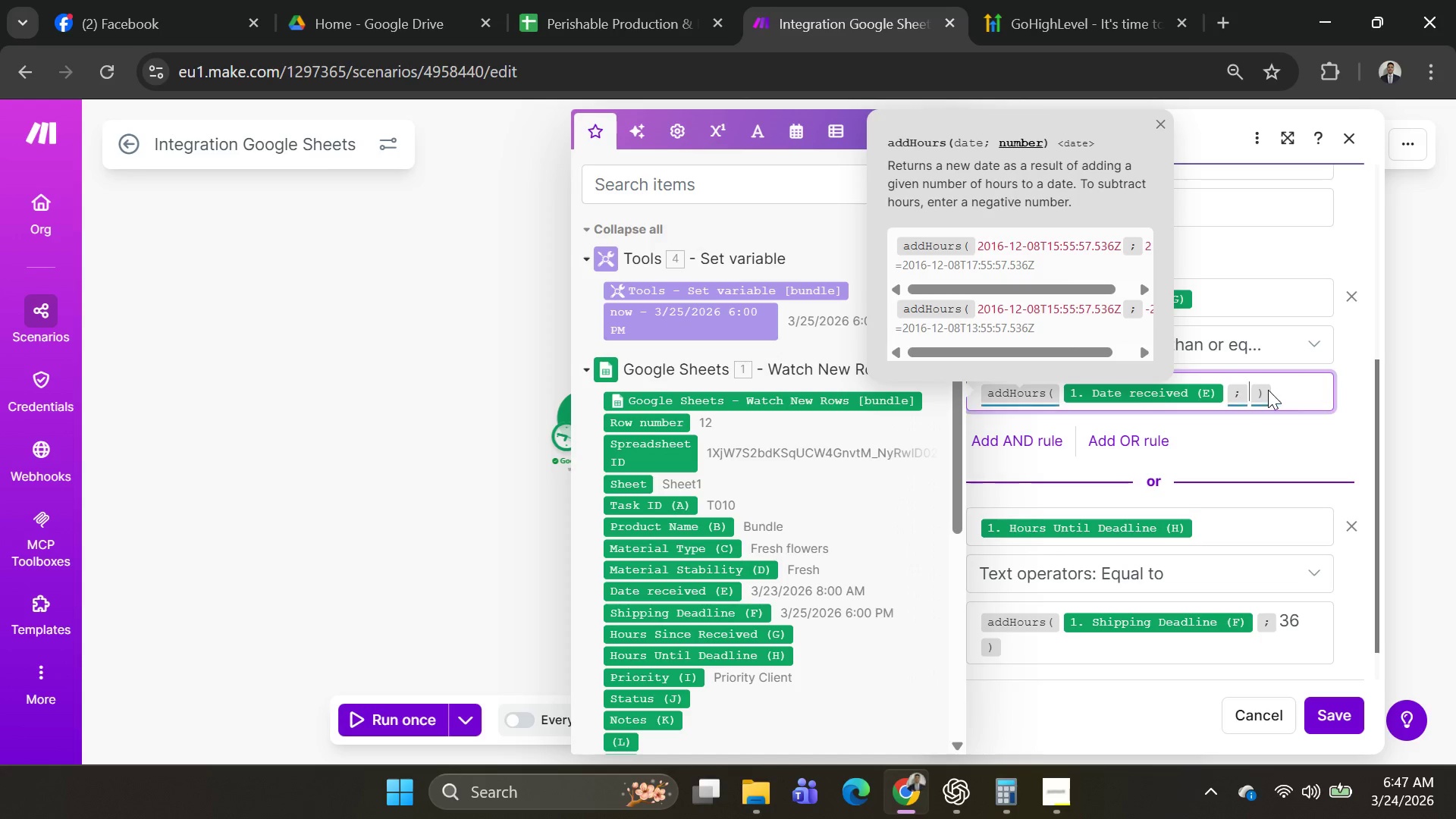 
key(Backspace)
 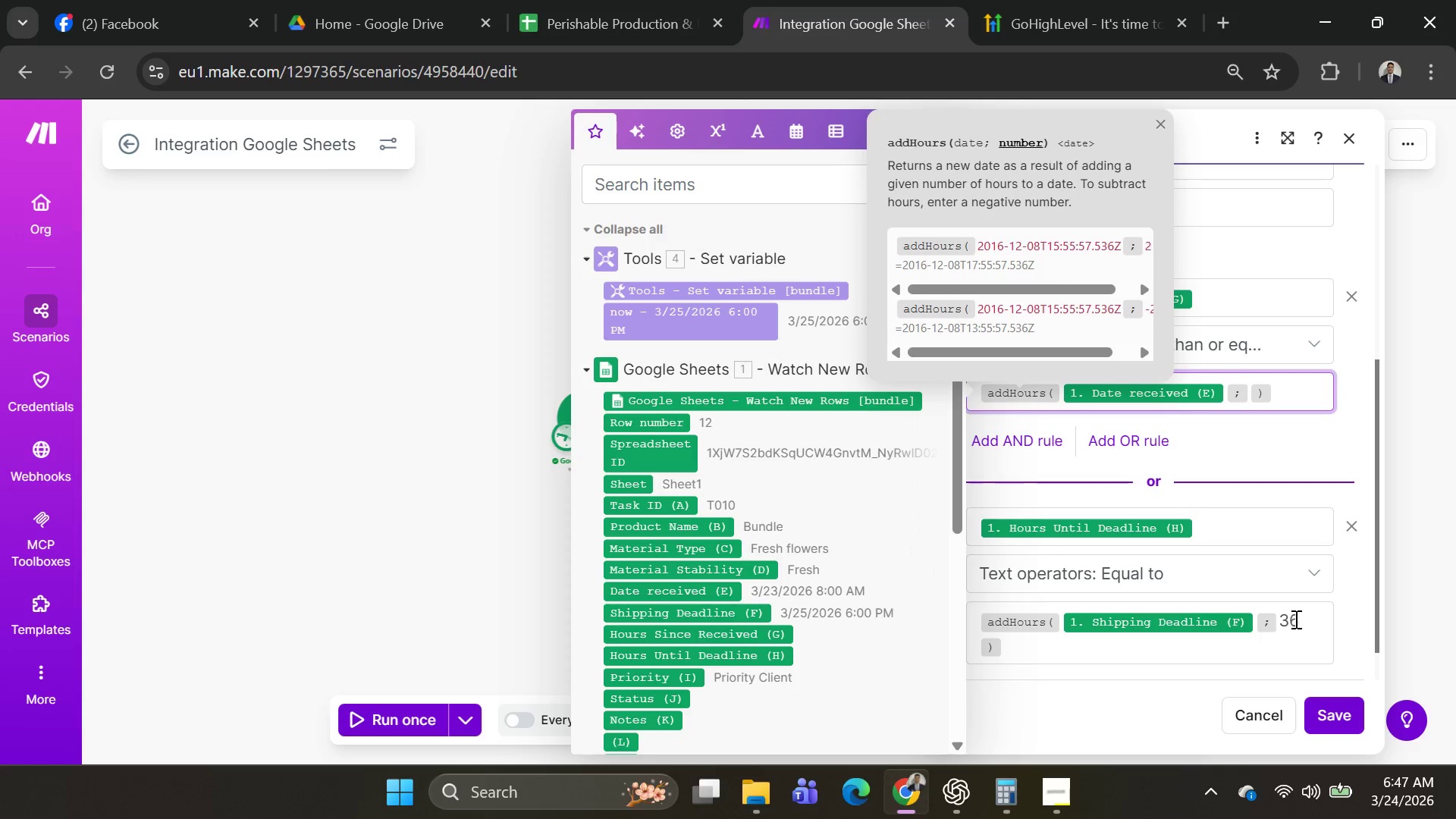 
left_click([1304, 620])
 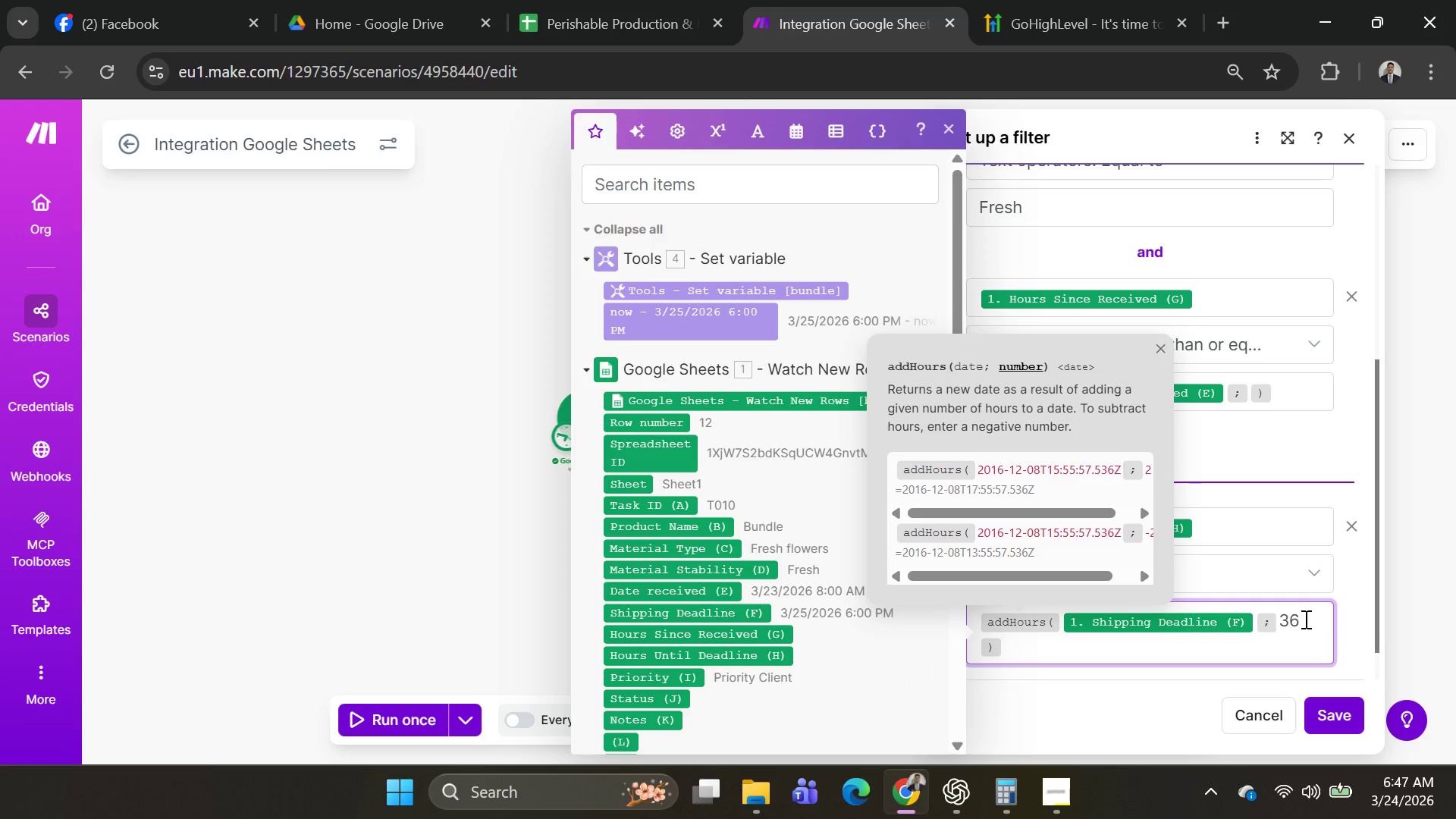 
key(Backspace)
 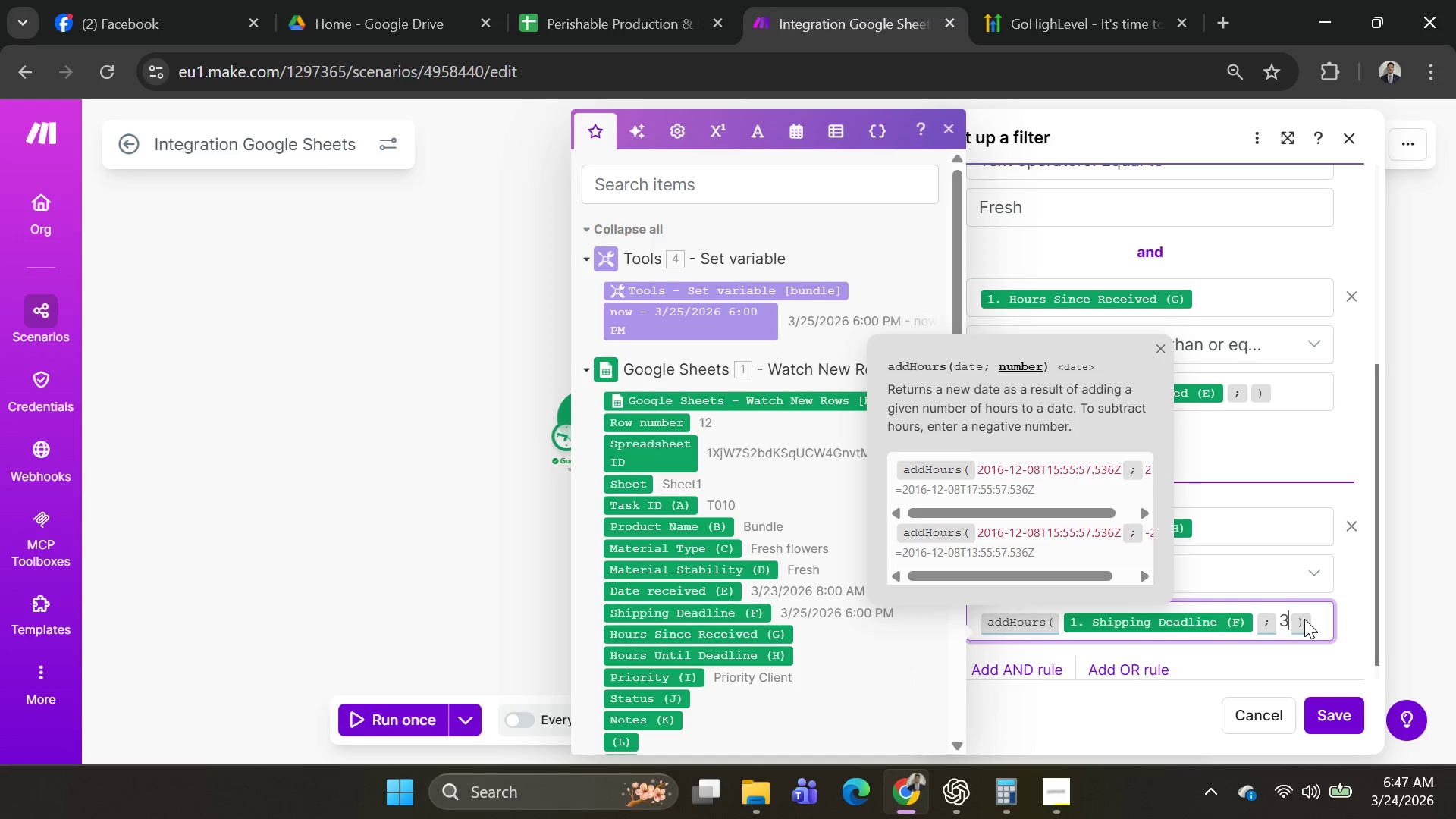 
key(Backspace)
 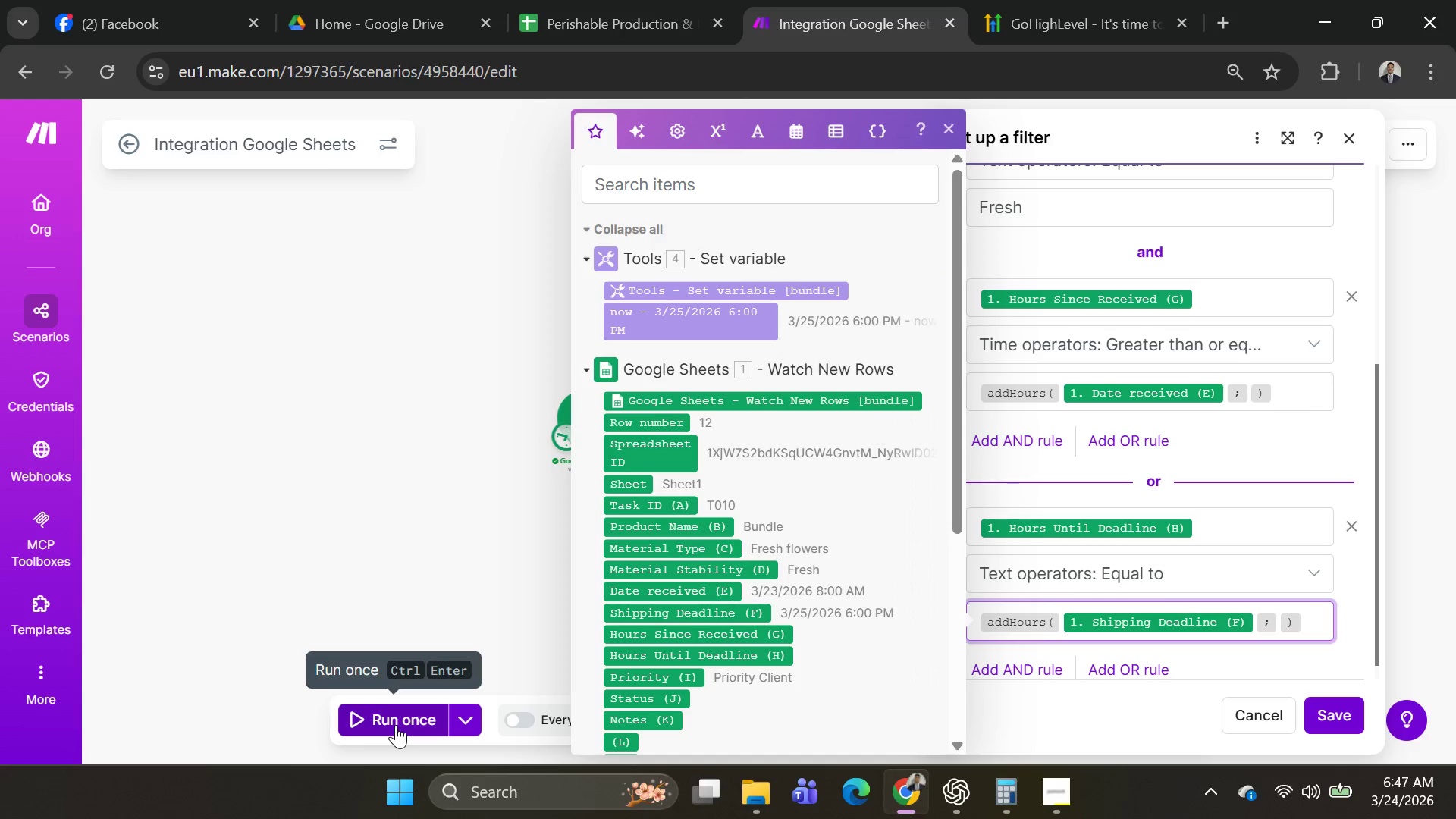 
left_click([471, 719])
 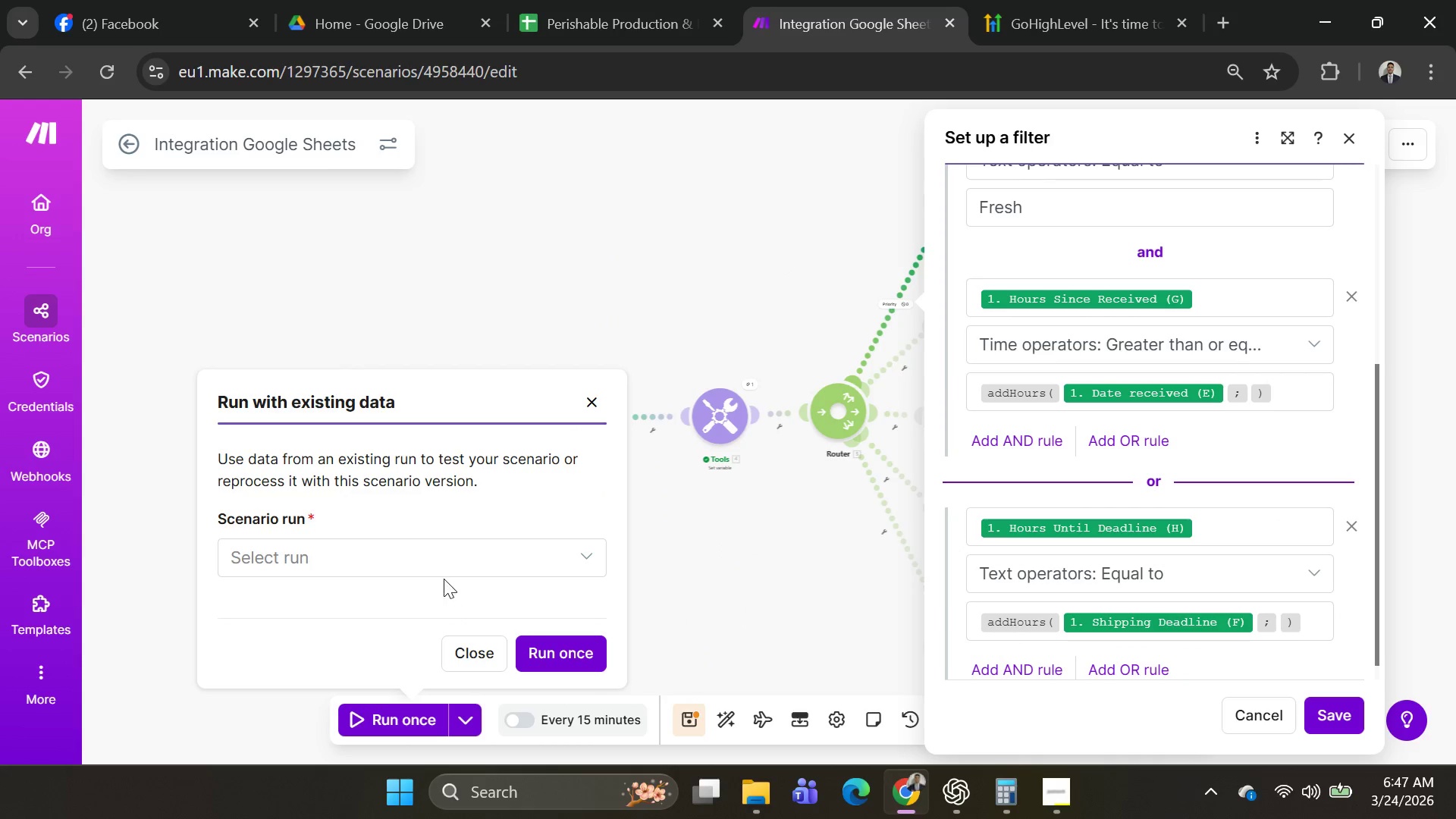 
double_click([449, 565])
 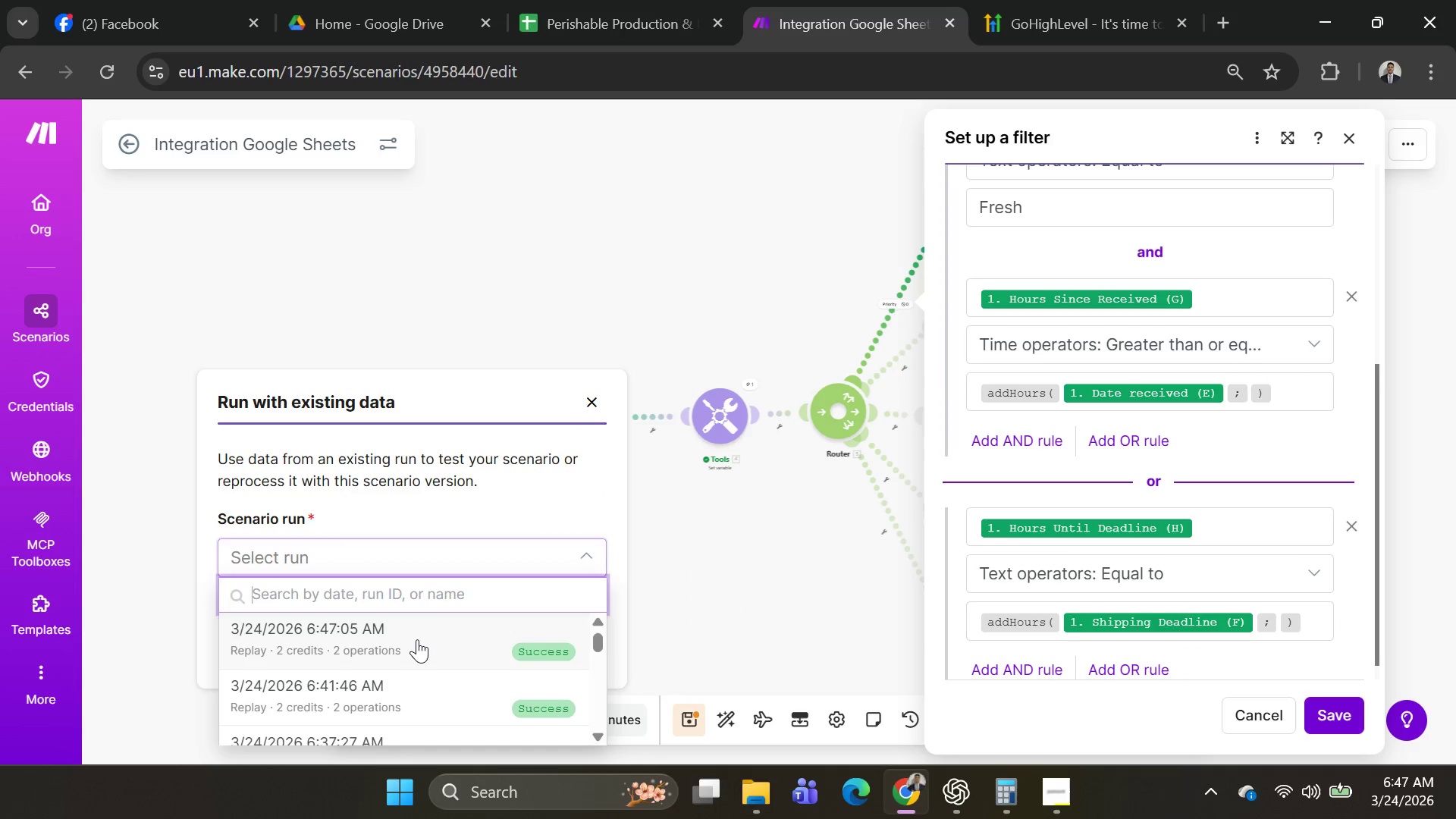 
left_click([417, 639])
 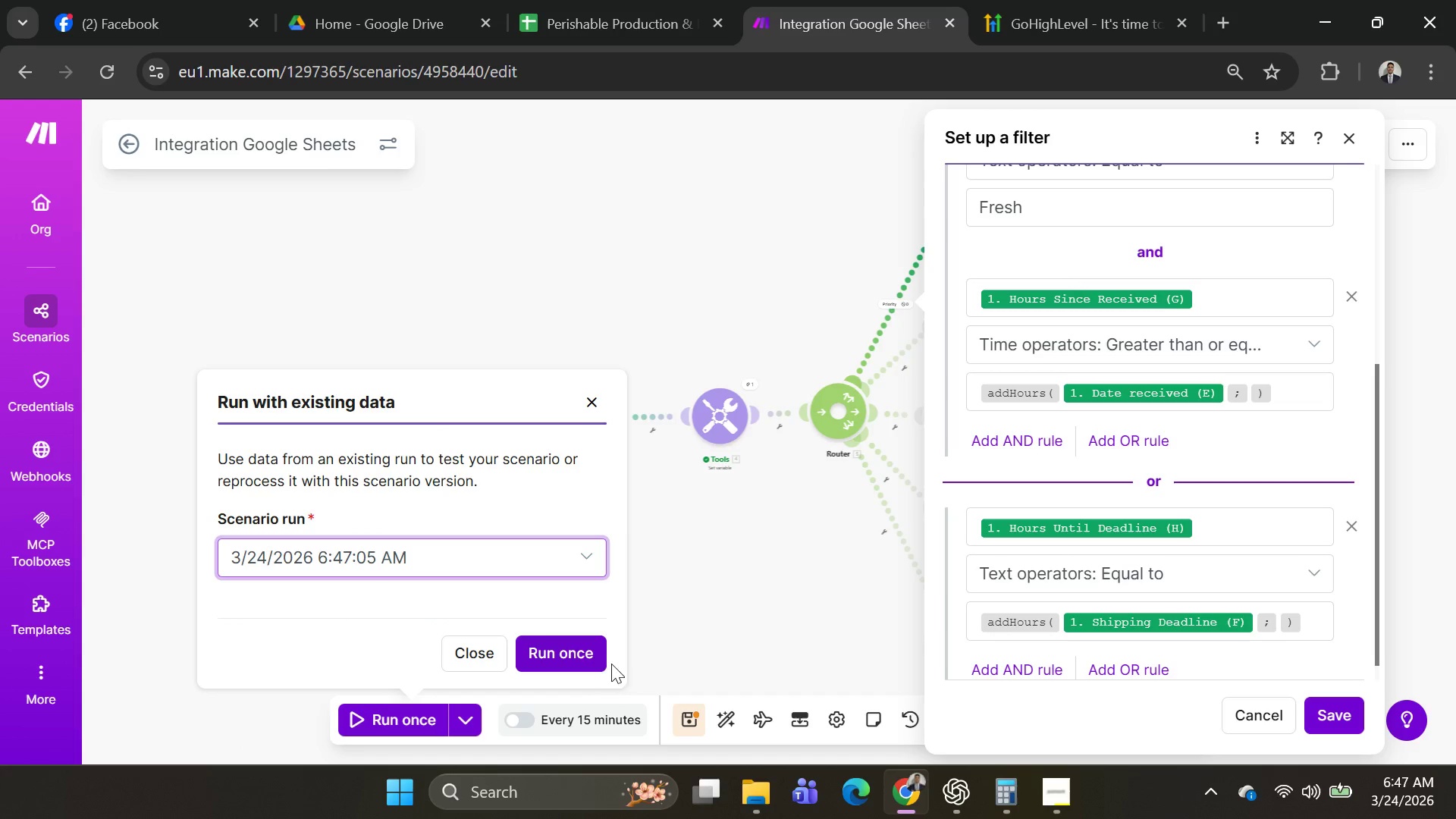 
left_click([560, 658])
 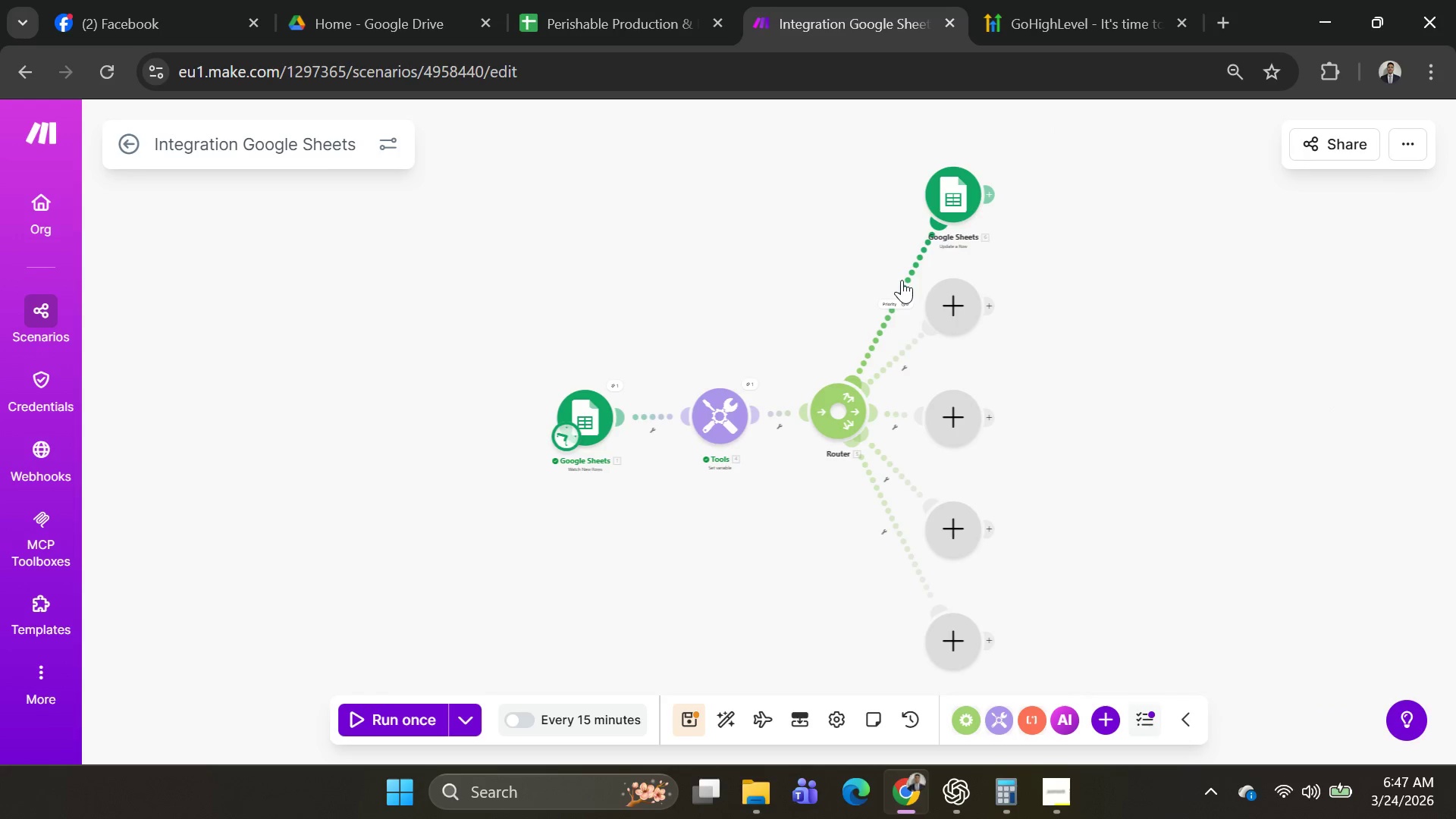 
left_click([901, 285])
 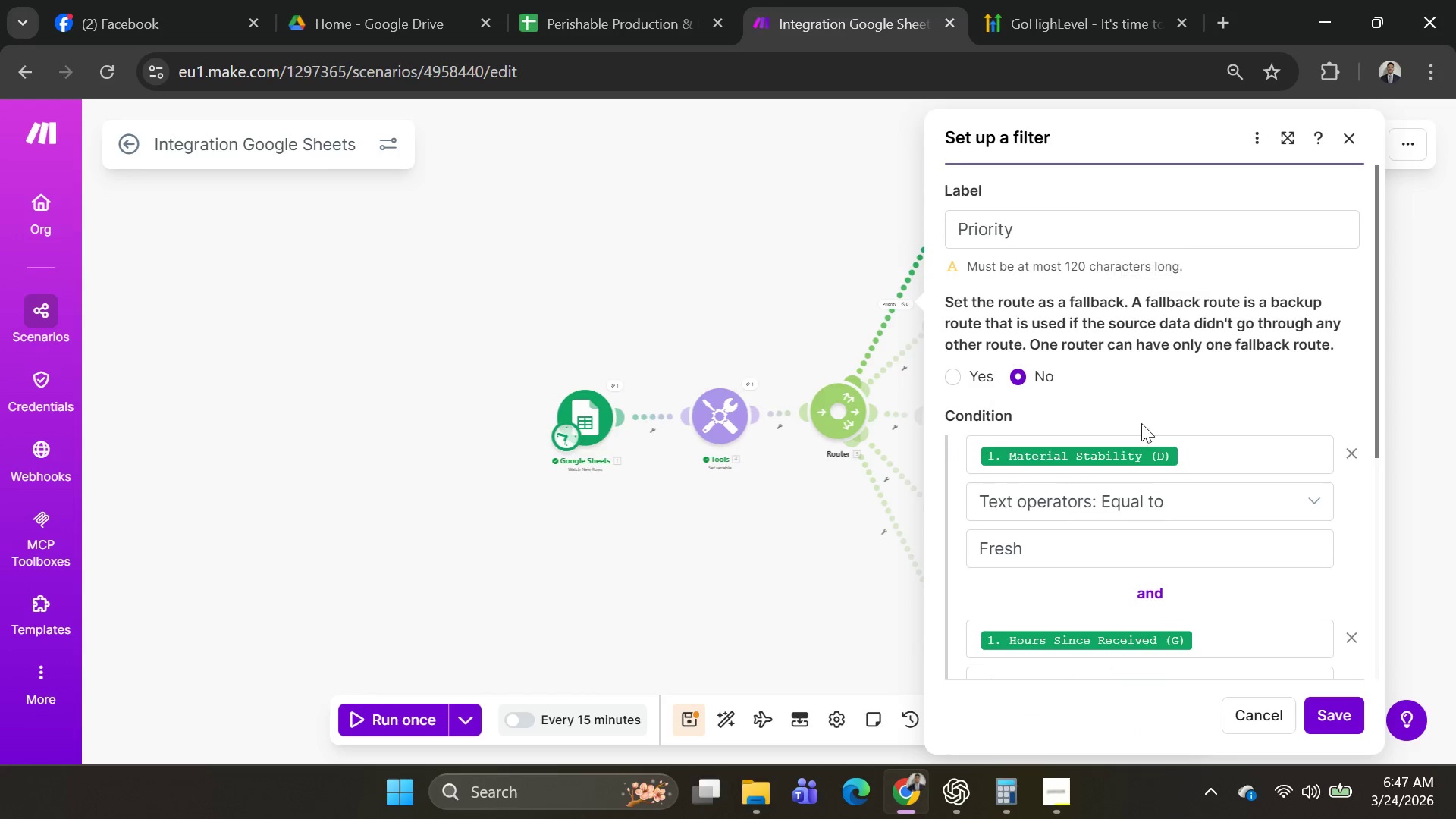 
scroll: coordinate [1196, 486], scroll_direction: down, amount: 7.0
 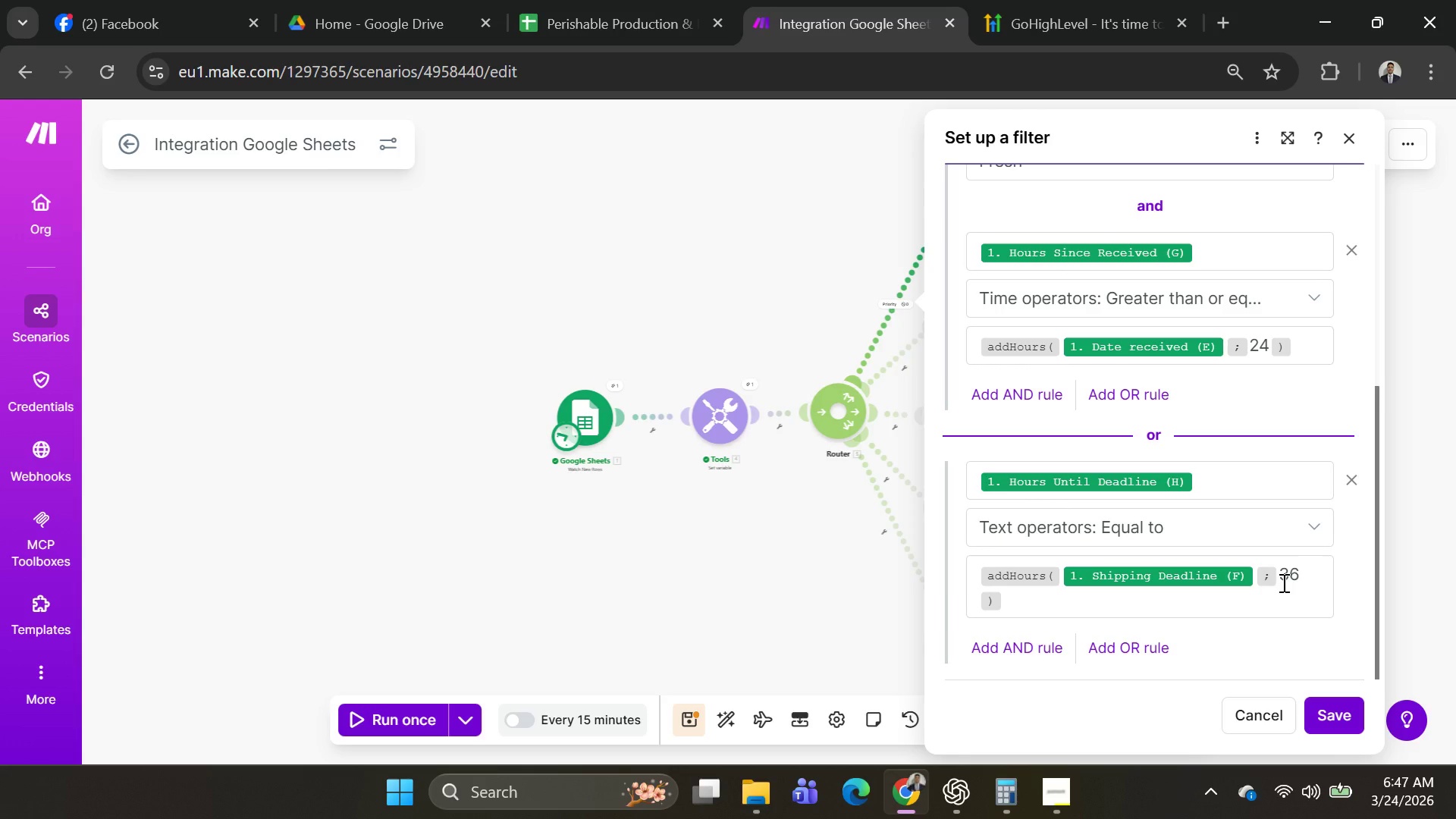 
wait(17.43)
 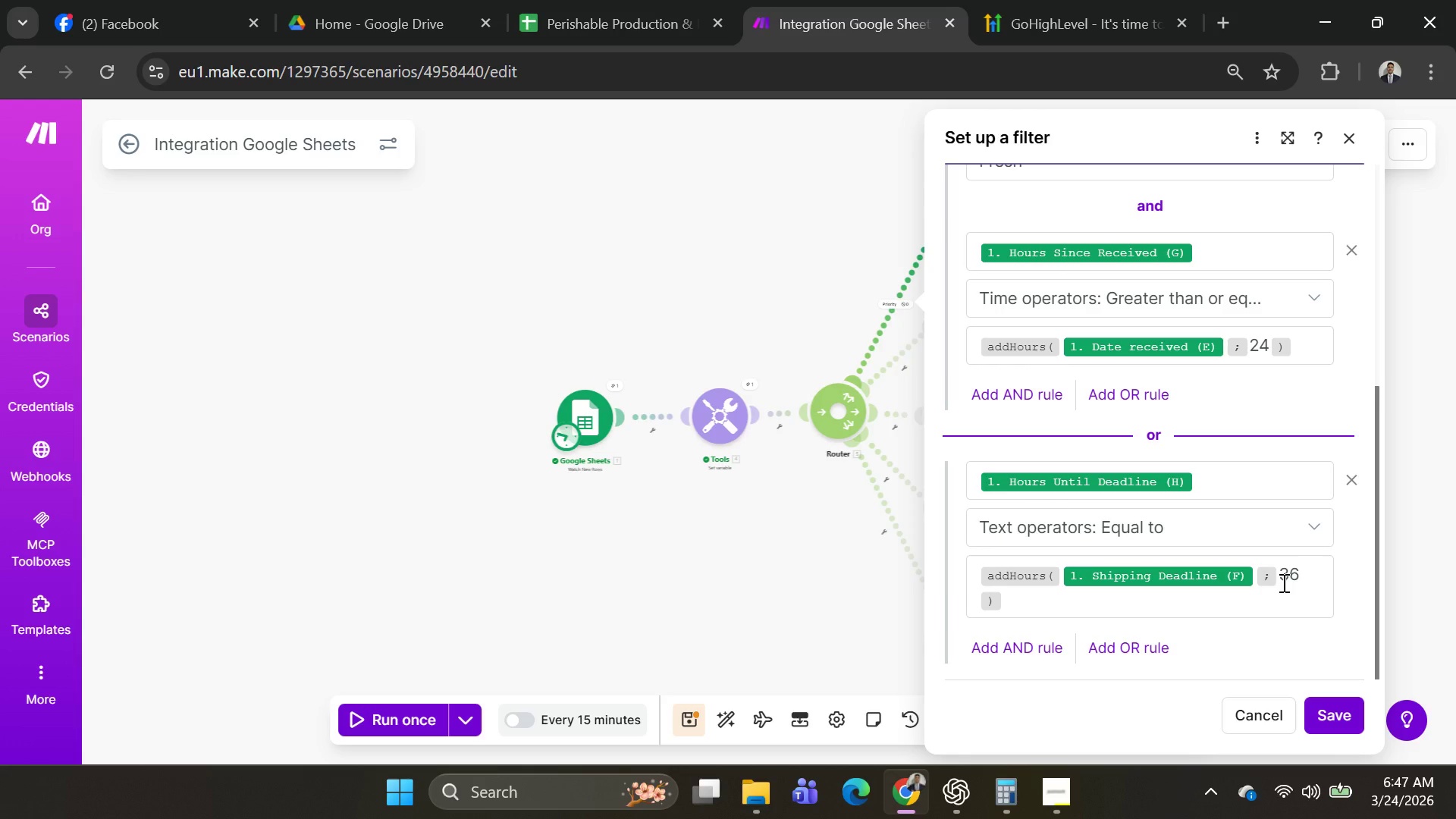 
left_click([1266, 344])
 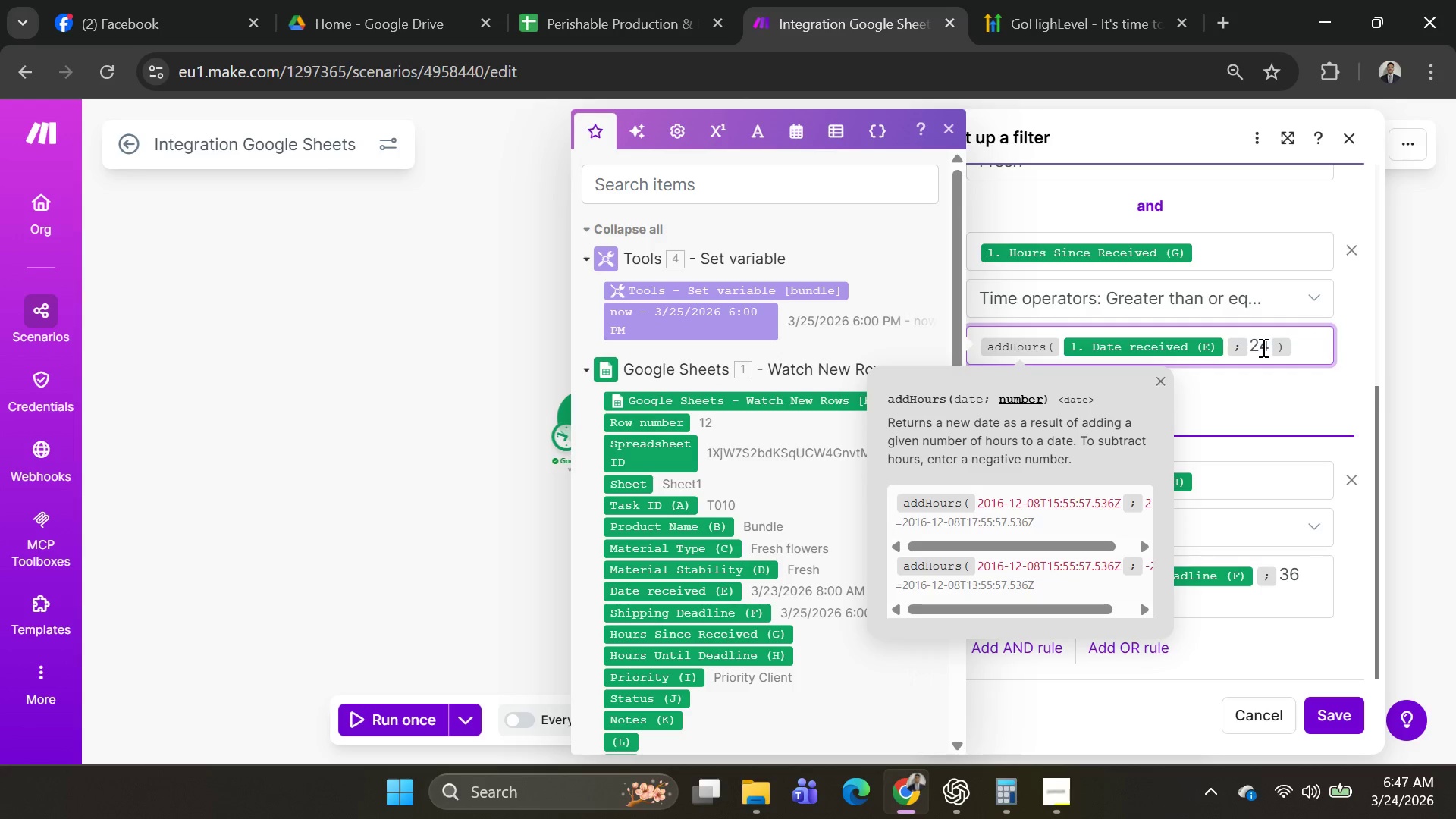 
key(Backspace)
 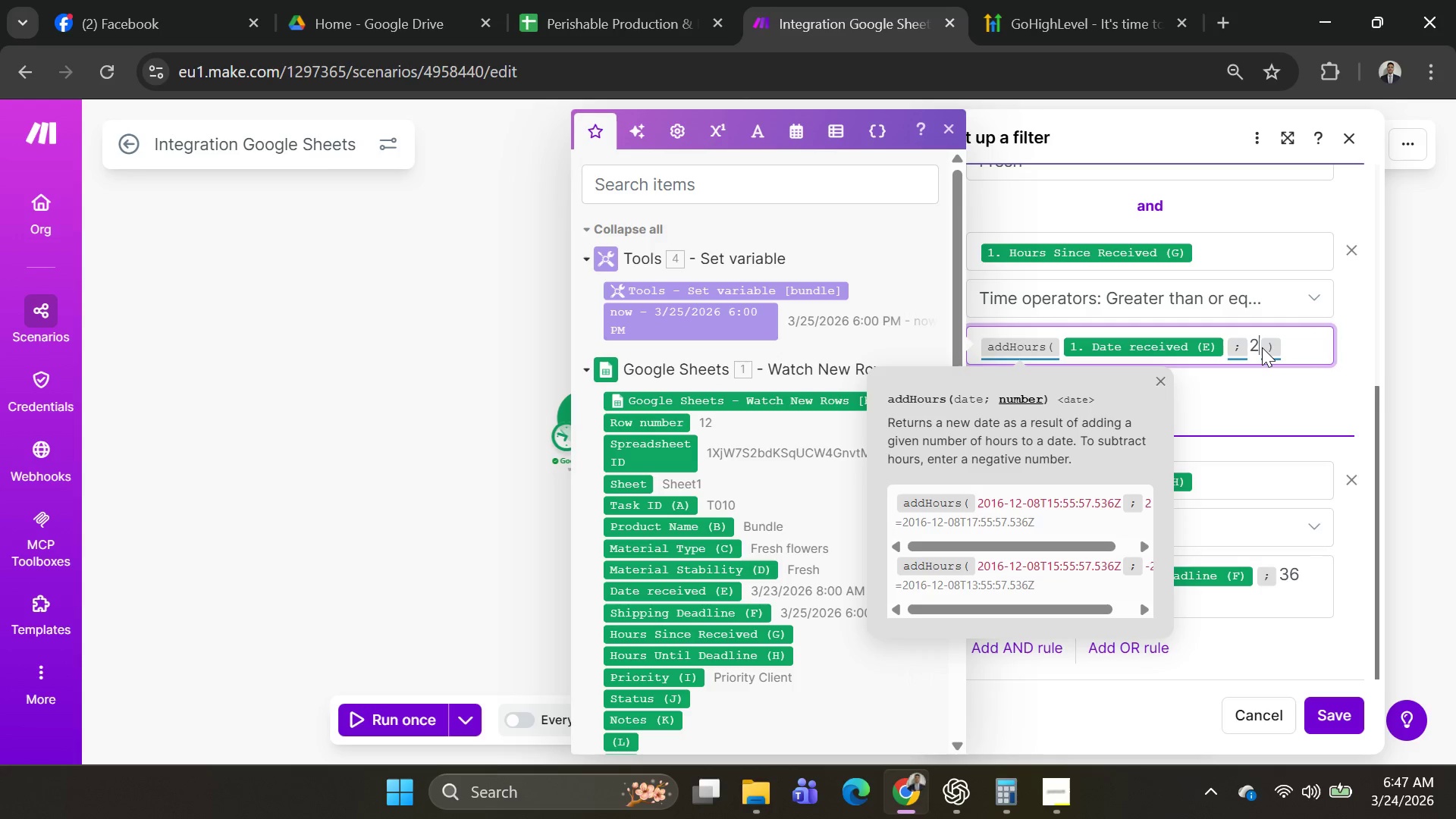 
key(Backspace)
 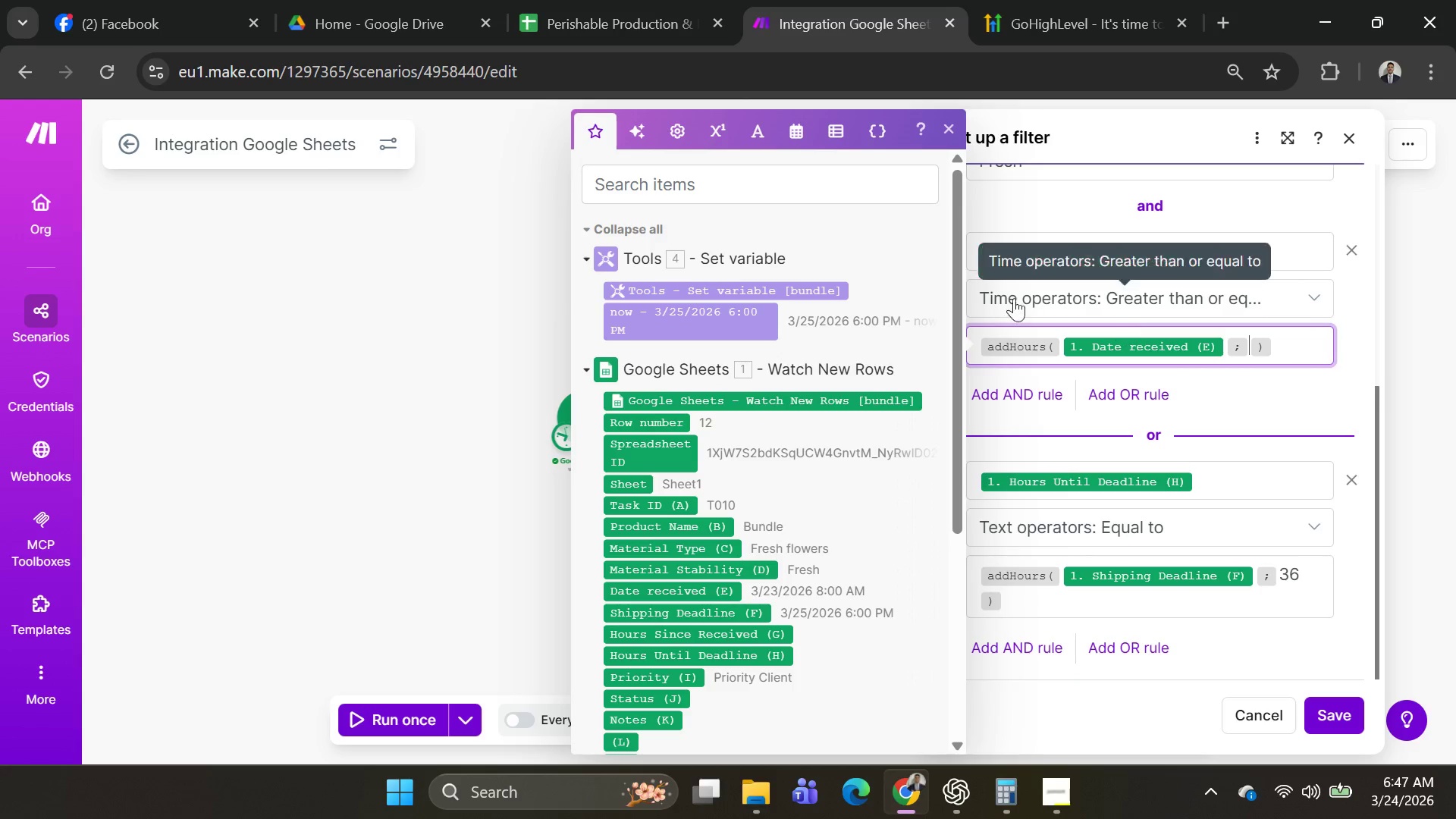 
wait(6.11)
 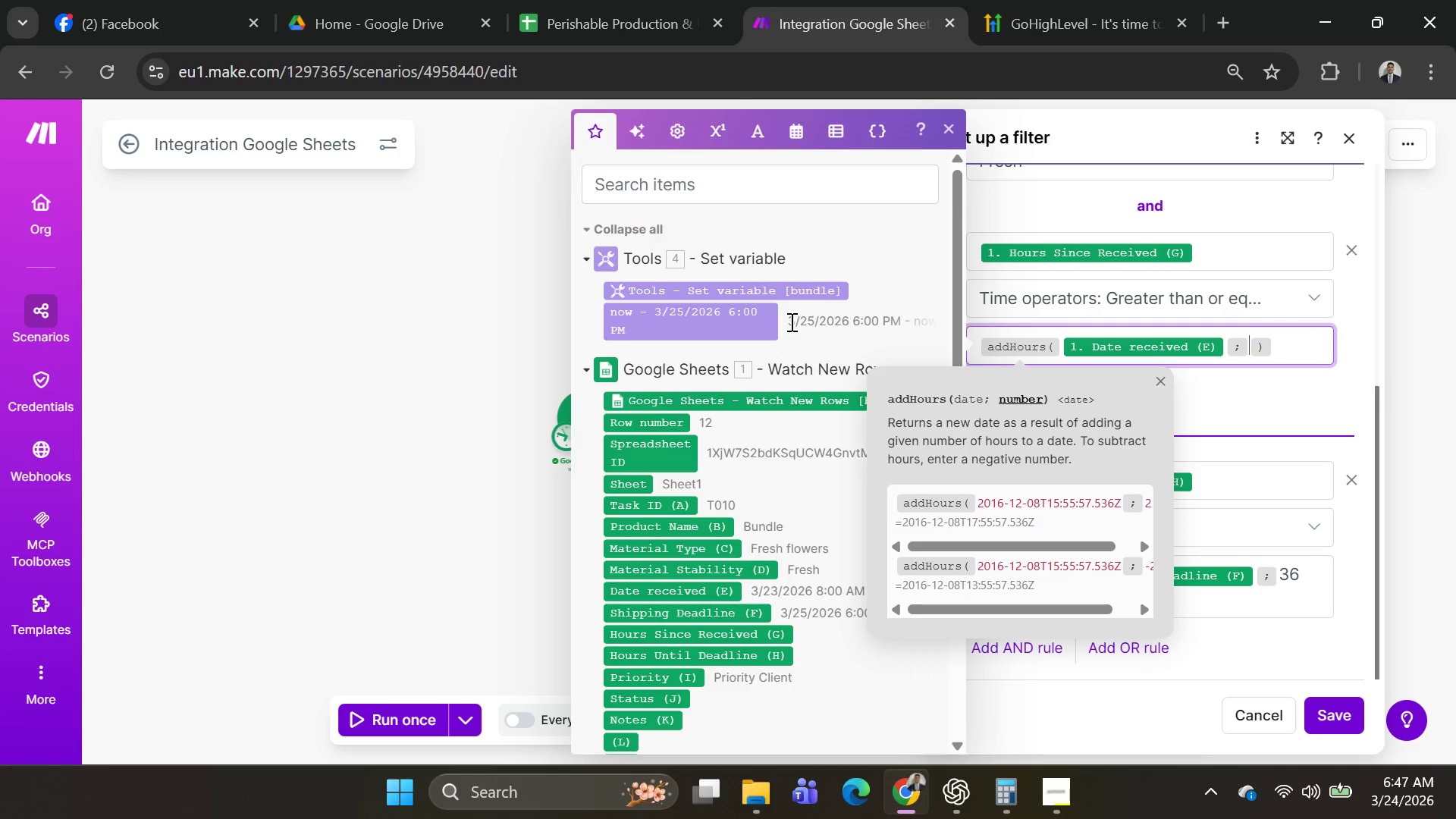 
left_click([808, 130])
 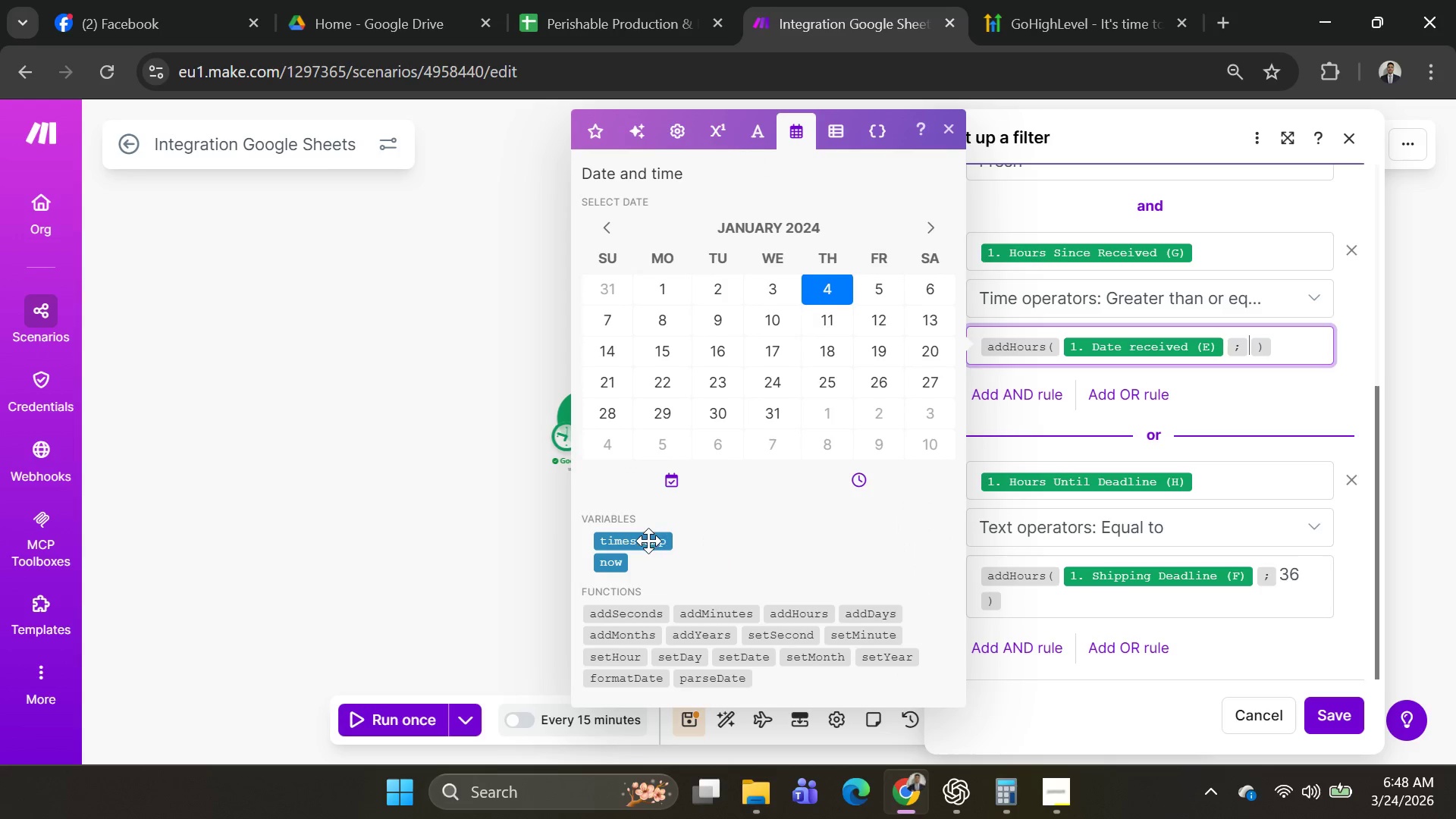 
left_click([647, 542])
 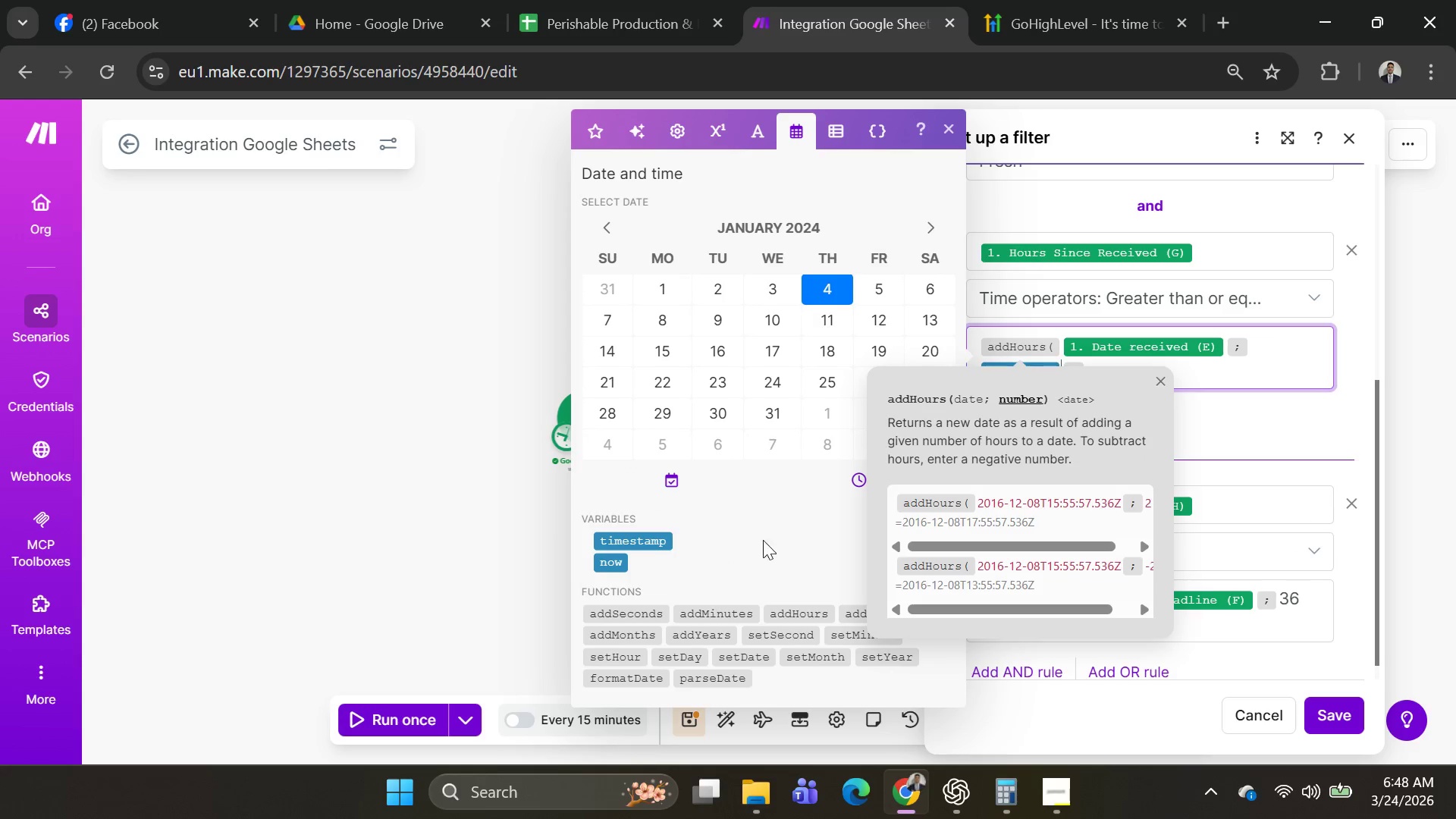 
left_click([635, 550])
 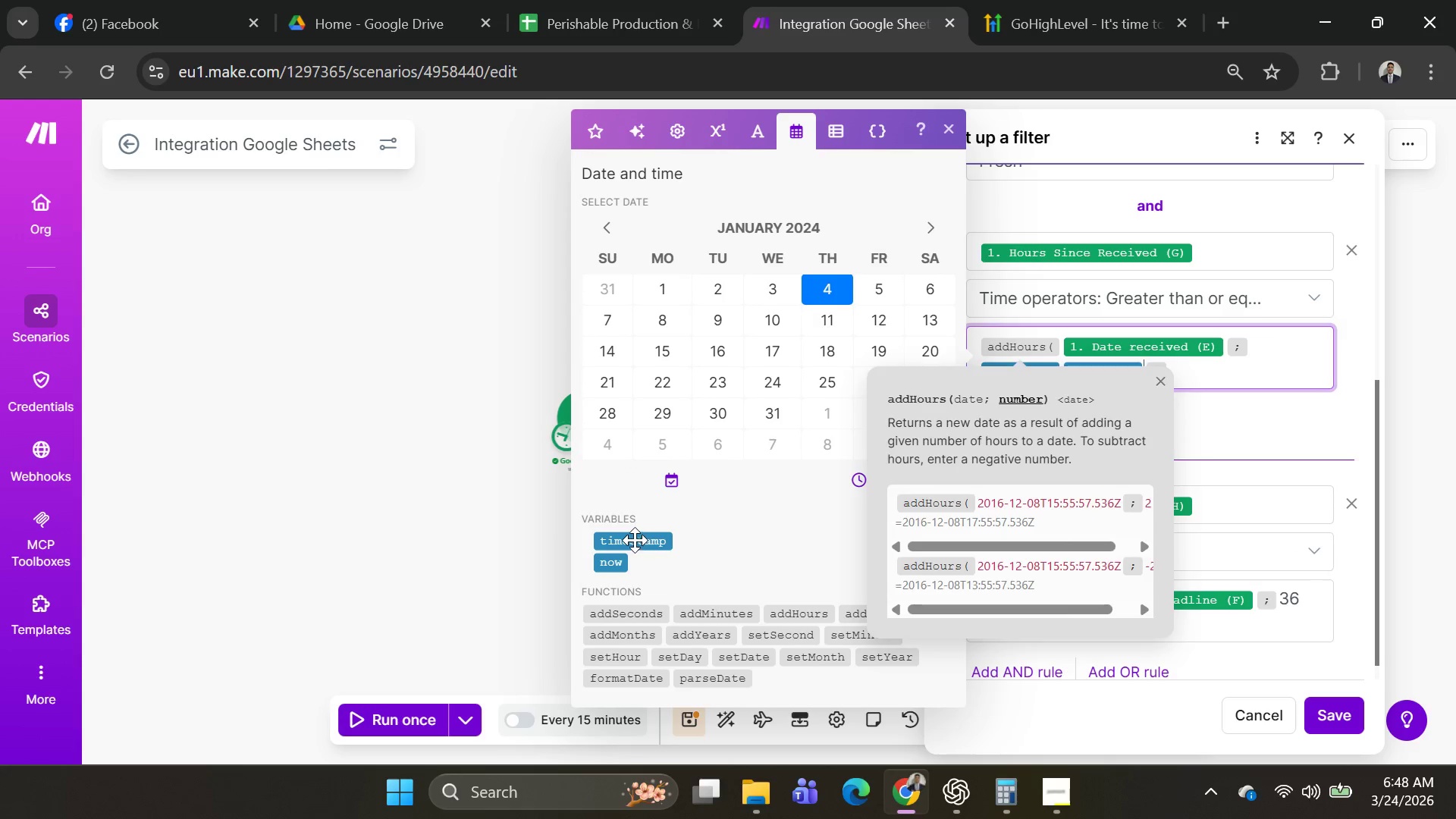 
left_click([635, 540])
 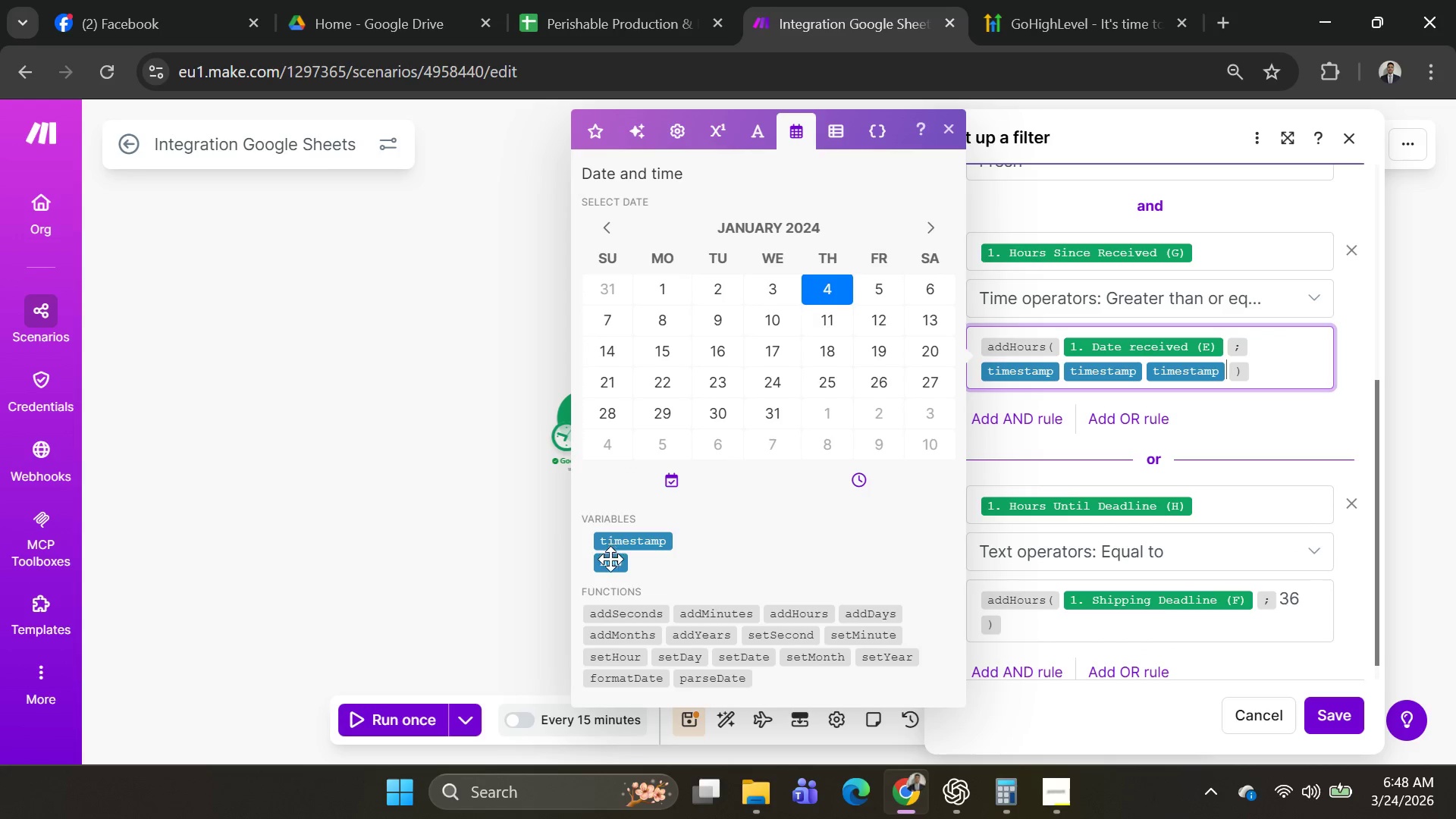 
left_click([612, 565])
 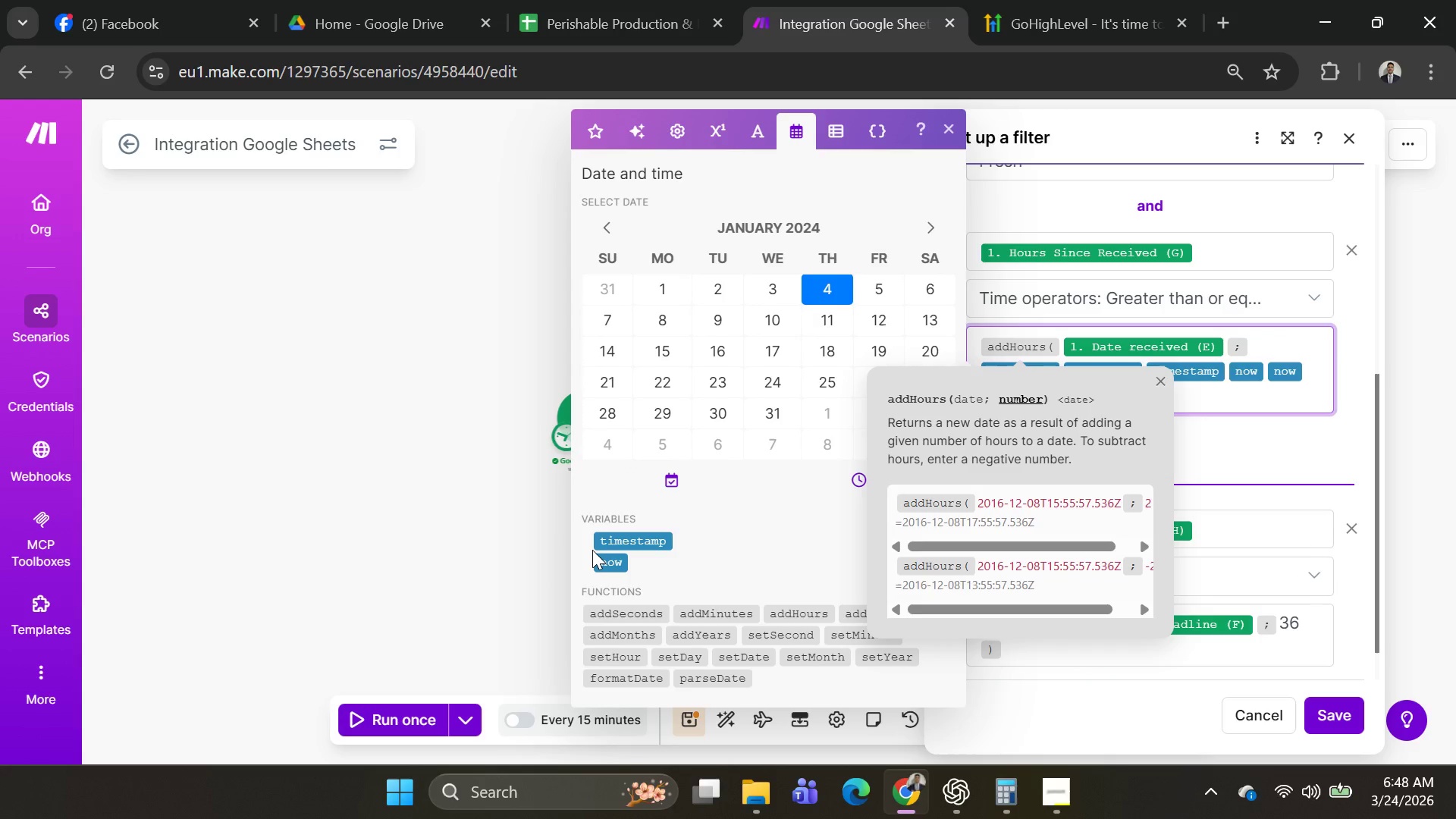 
key(Control+Z)
 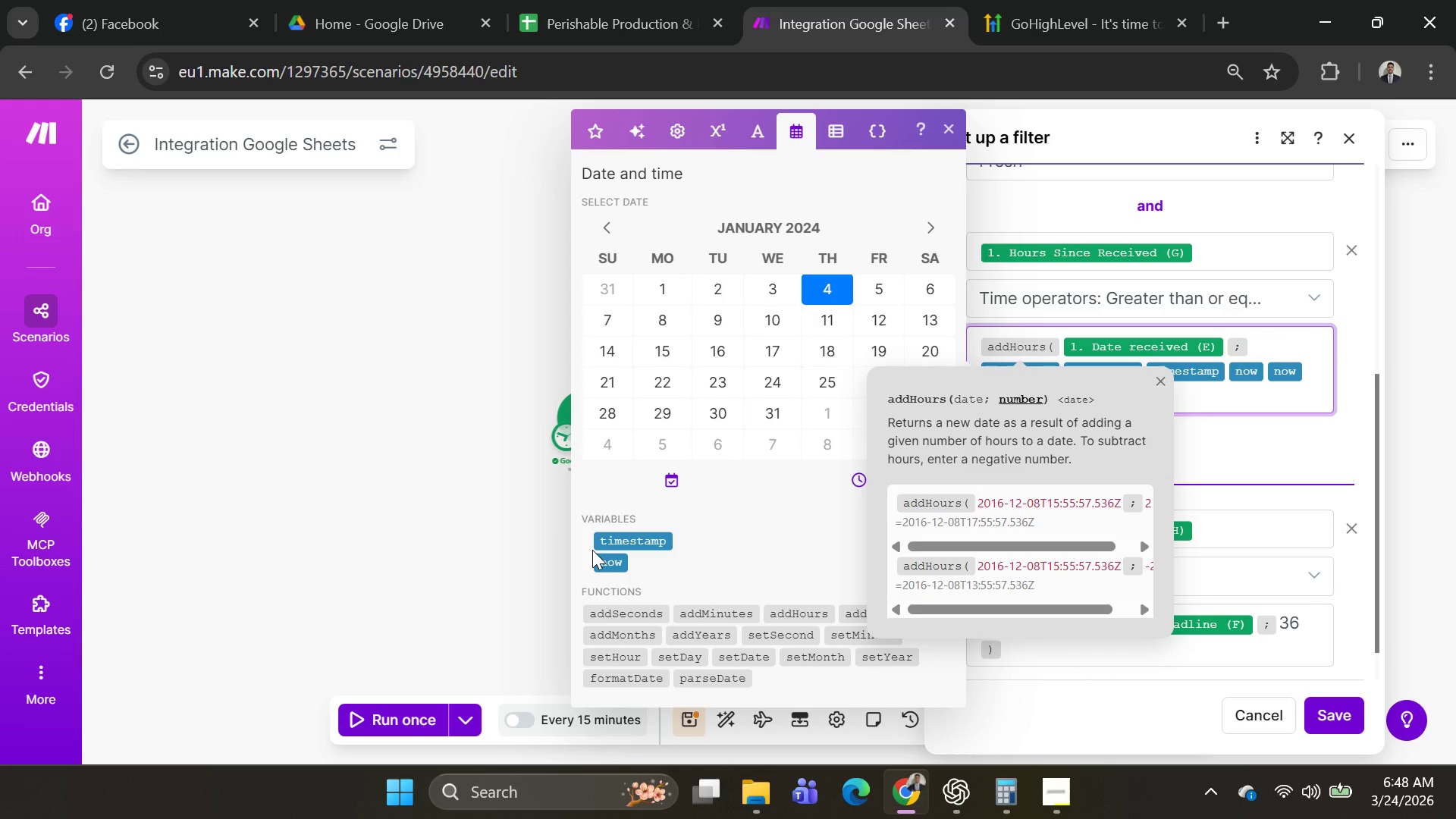 
key(Control+Z)
 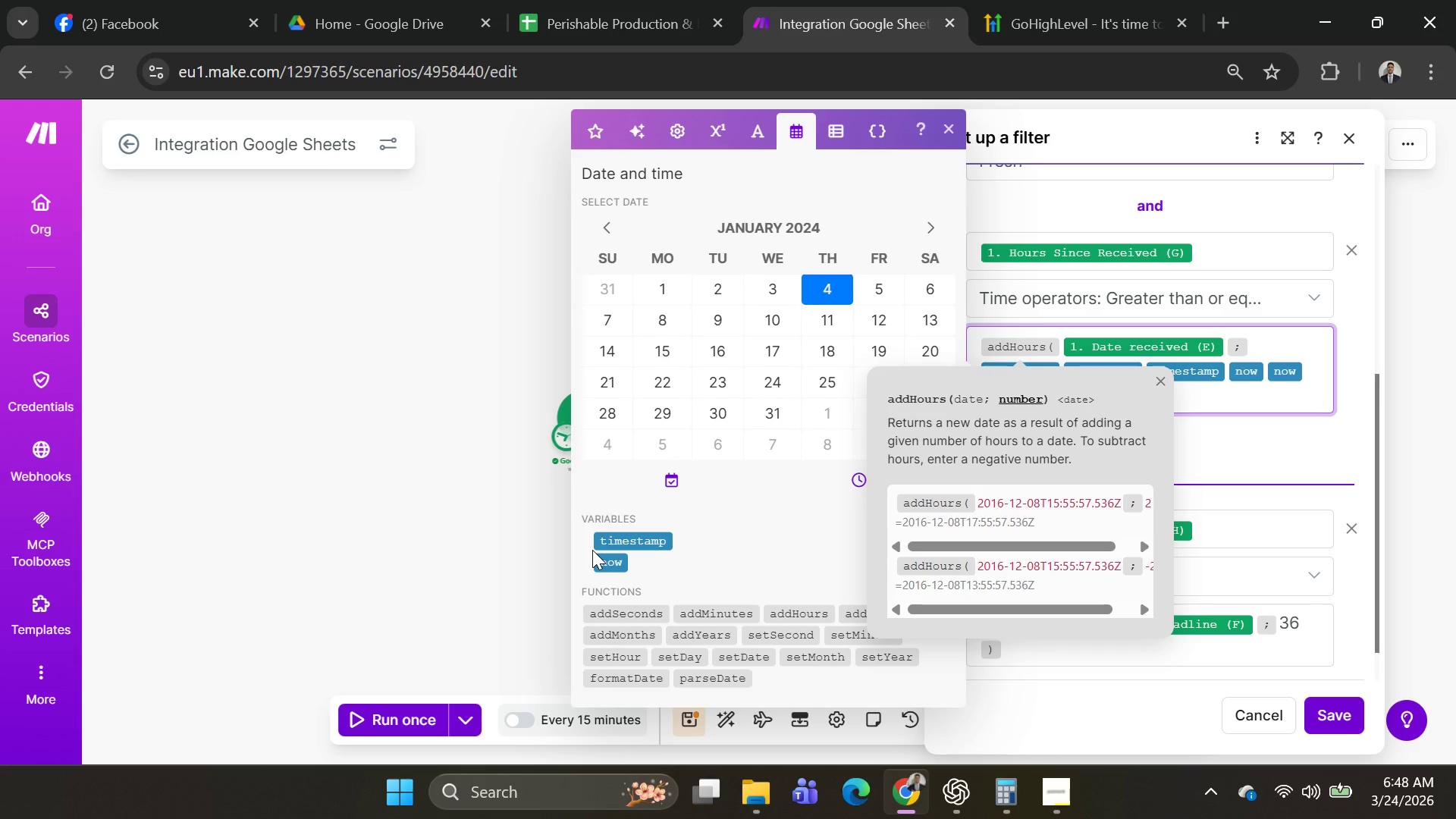 
key(Backspace)
 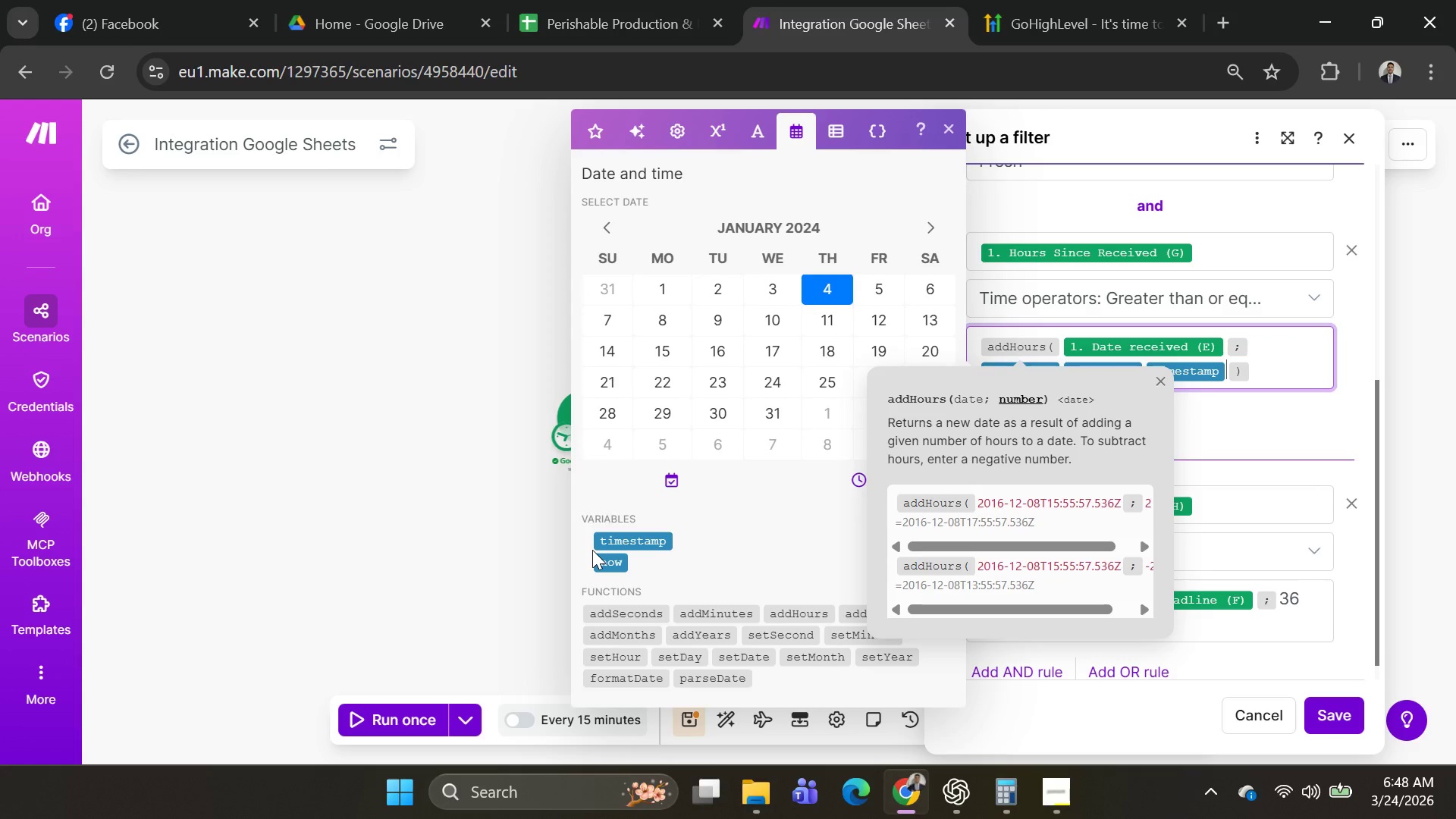 
key(Backspace)
 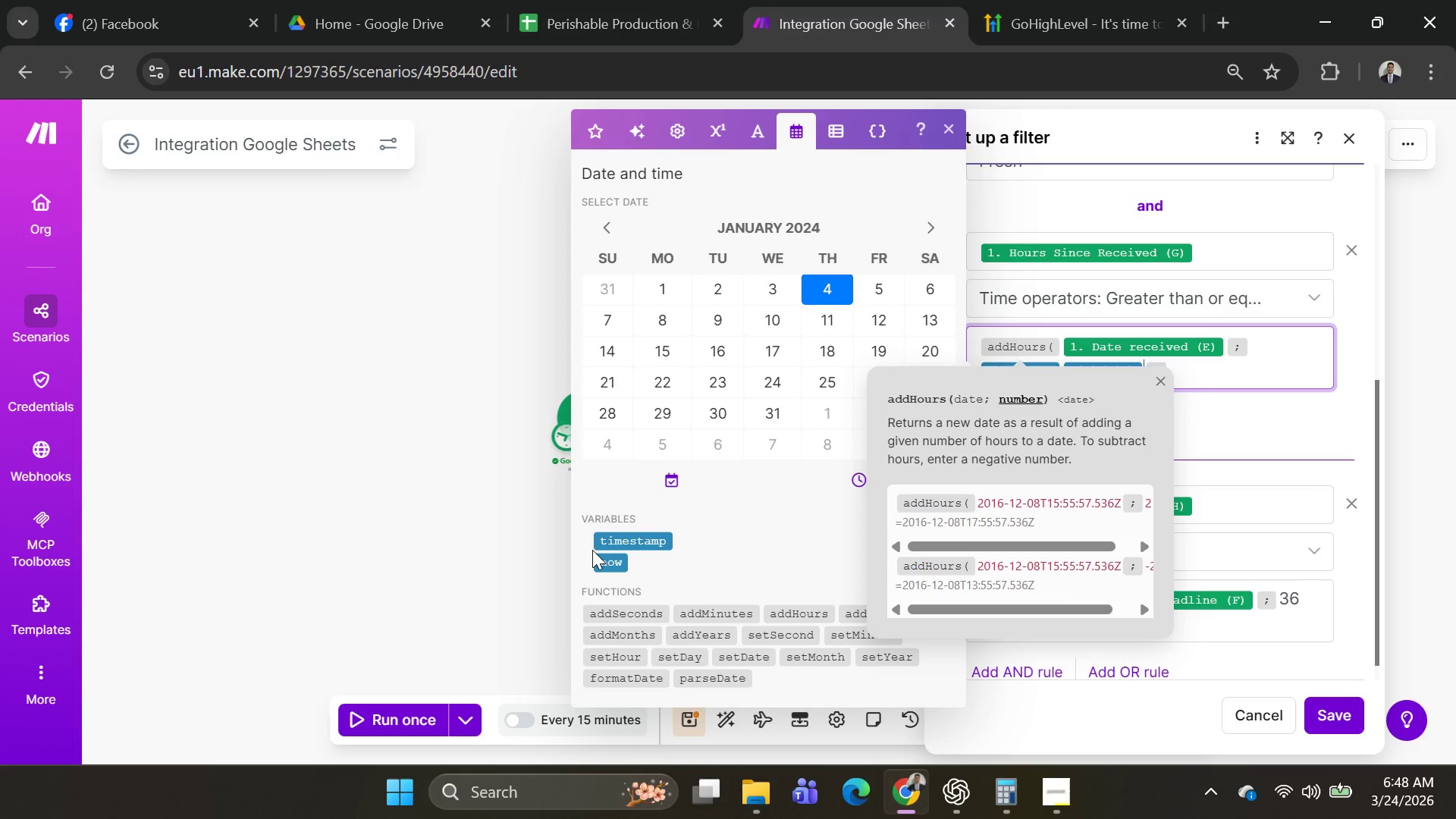 
key(Backspace)
 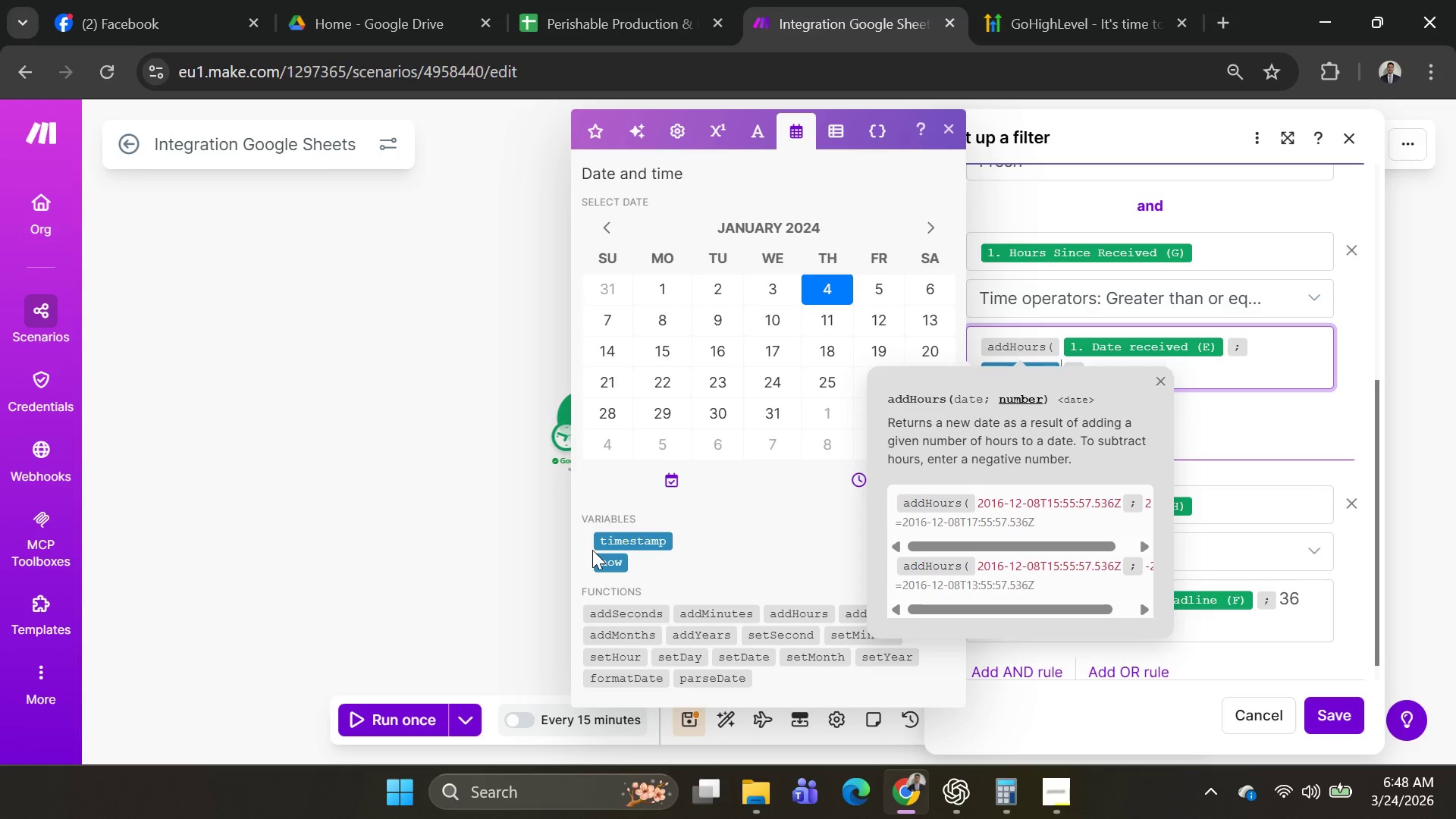 
key(Backspace)
 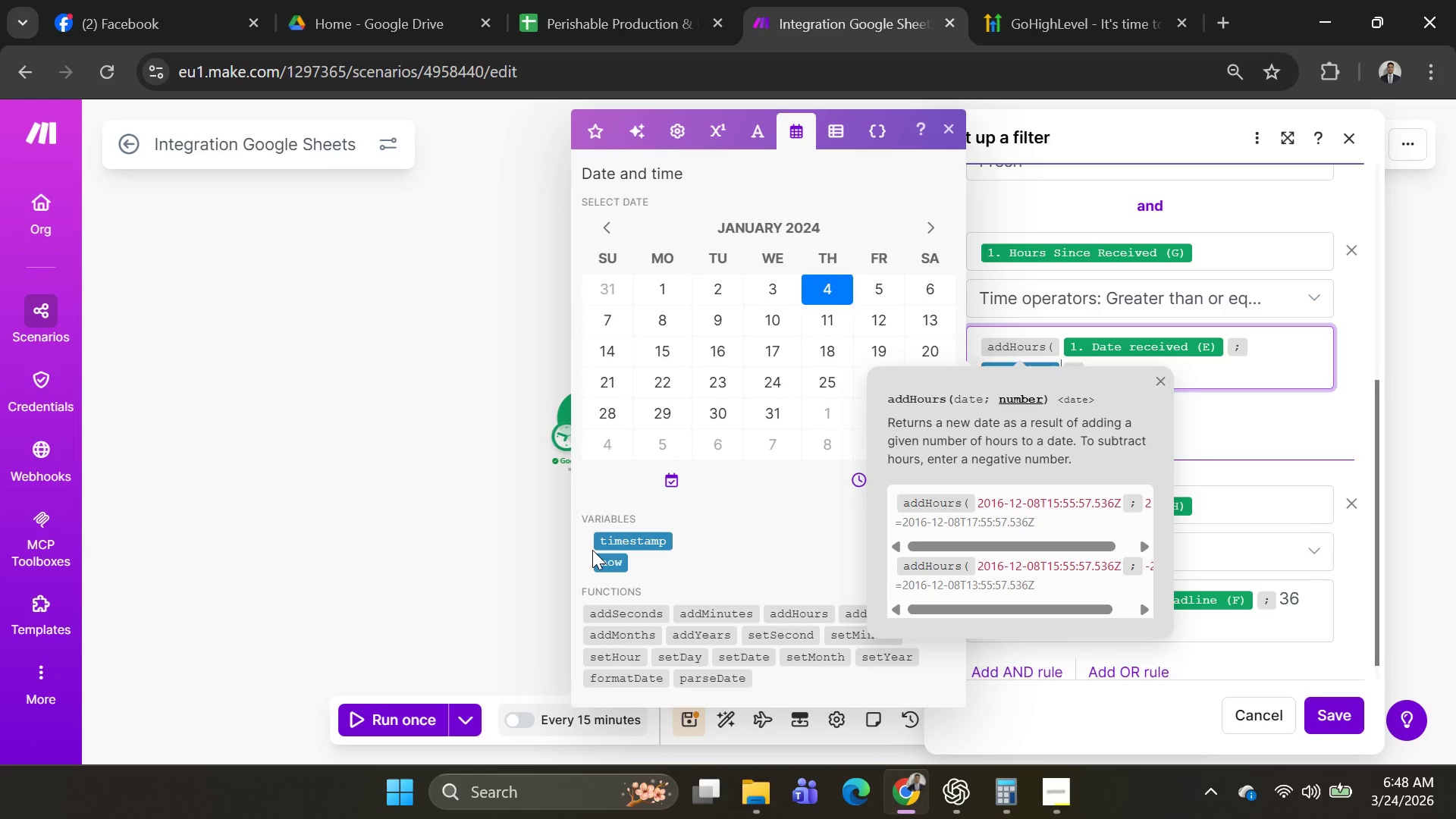 
key(Backspace)
 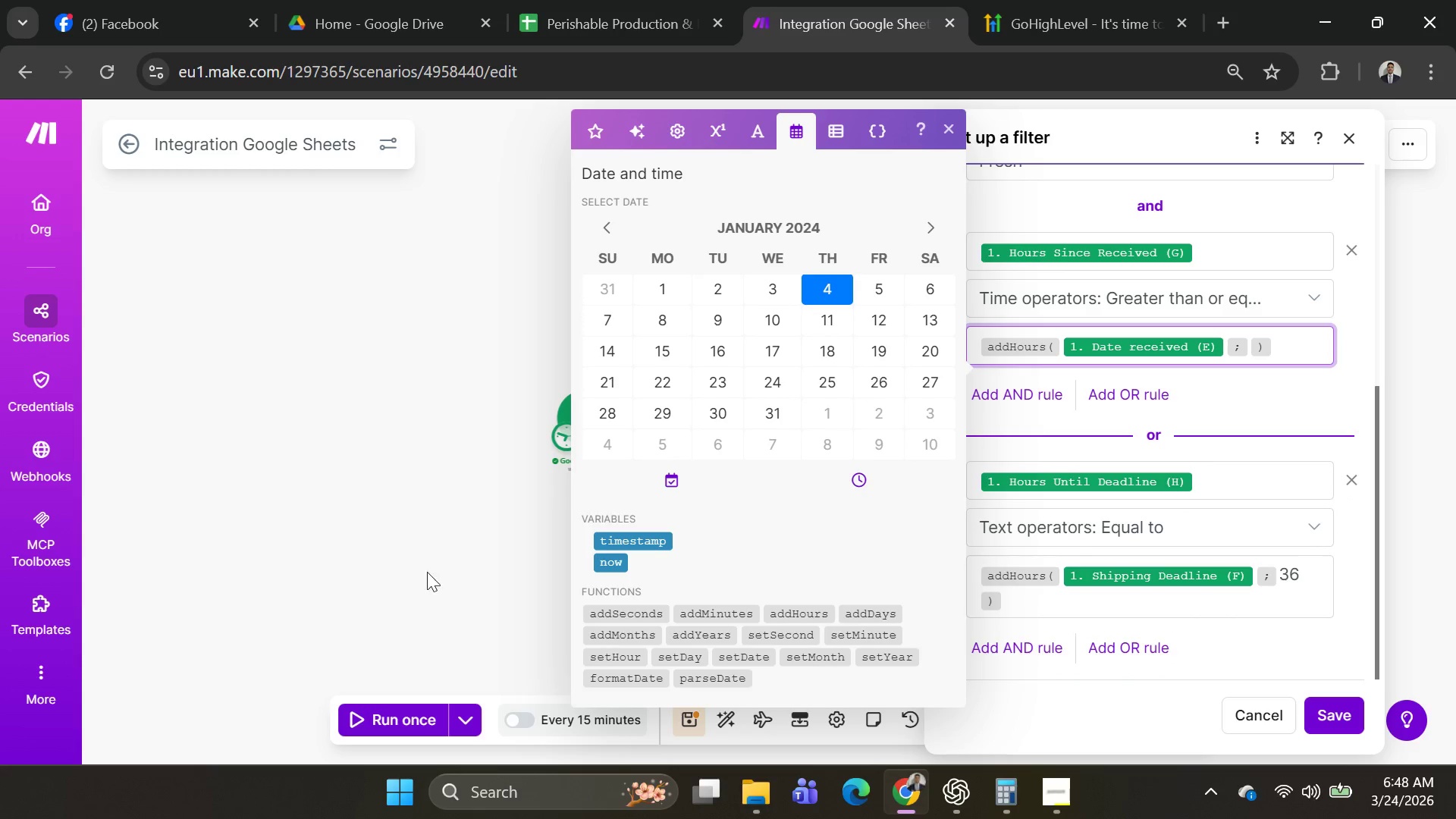 
left_click([640, 541])
 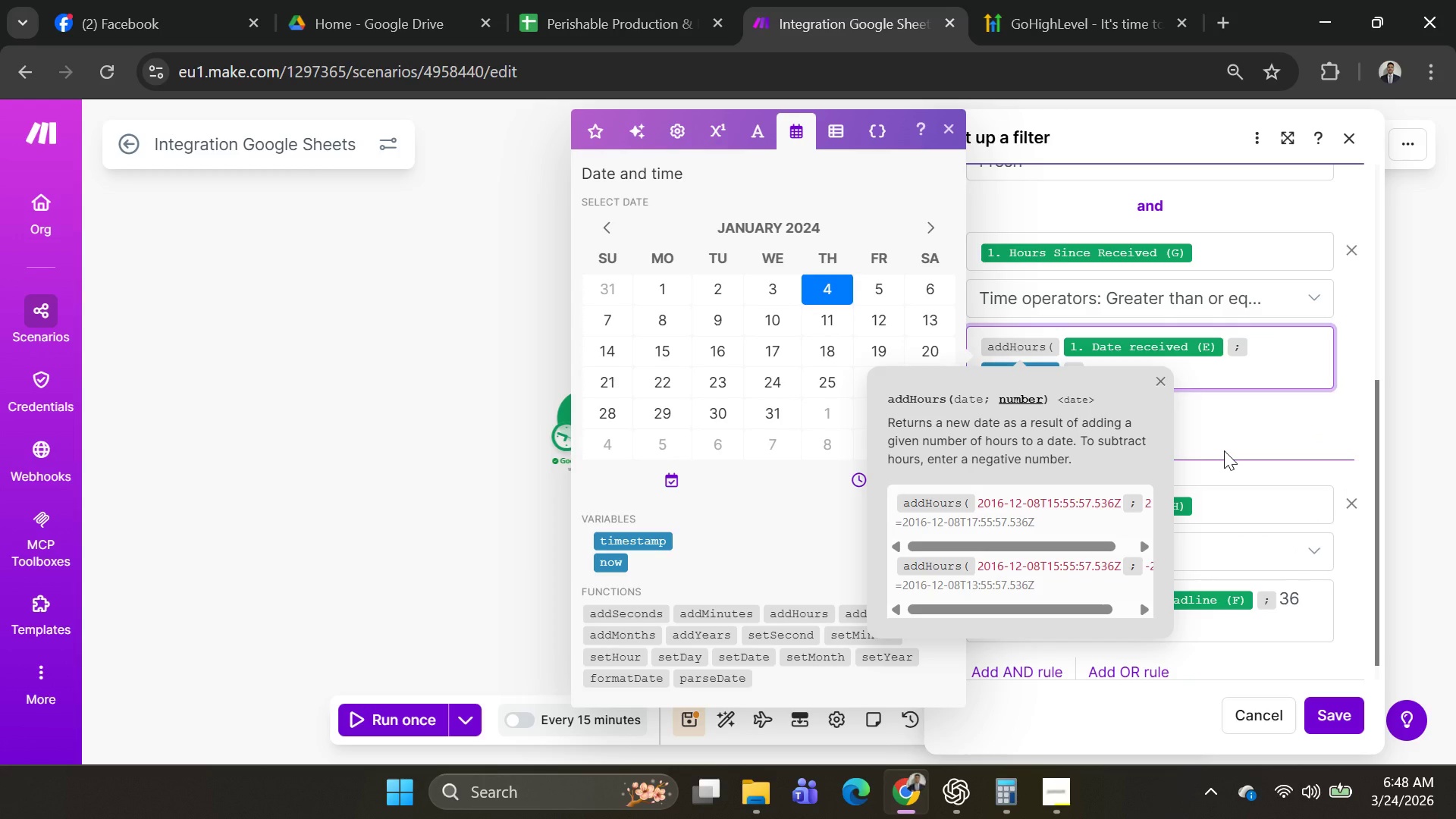 
wait(5.33)
 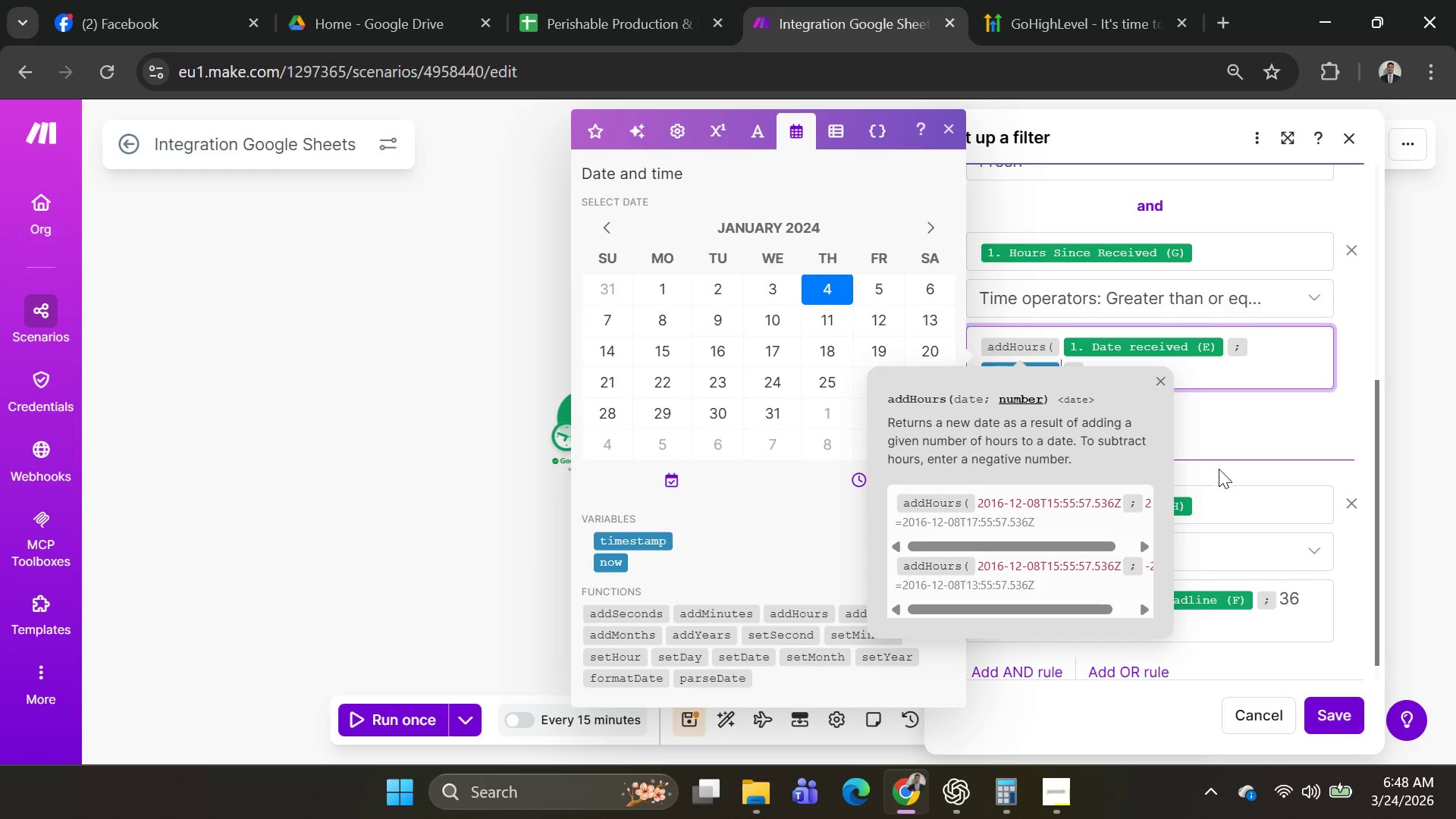 
key(Backspace)
 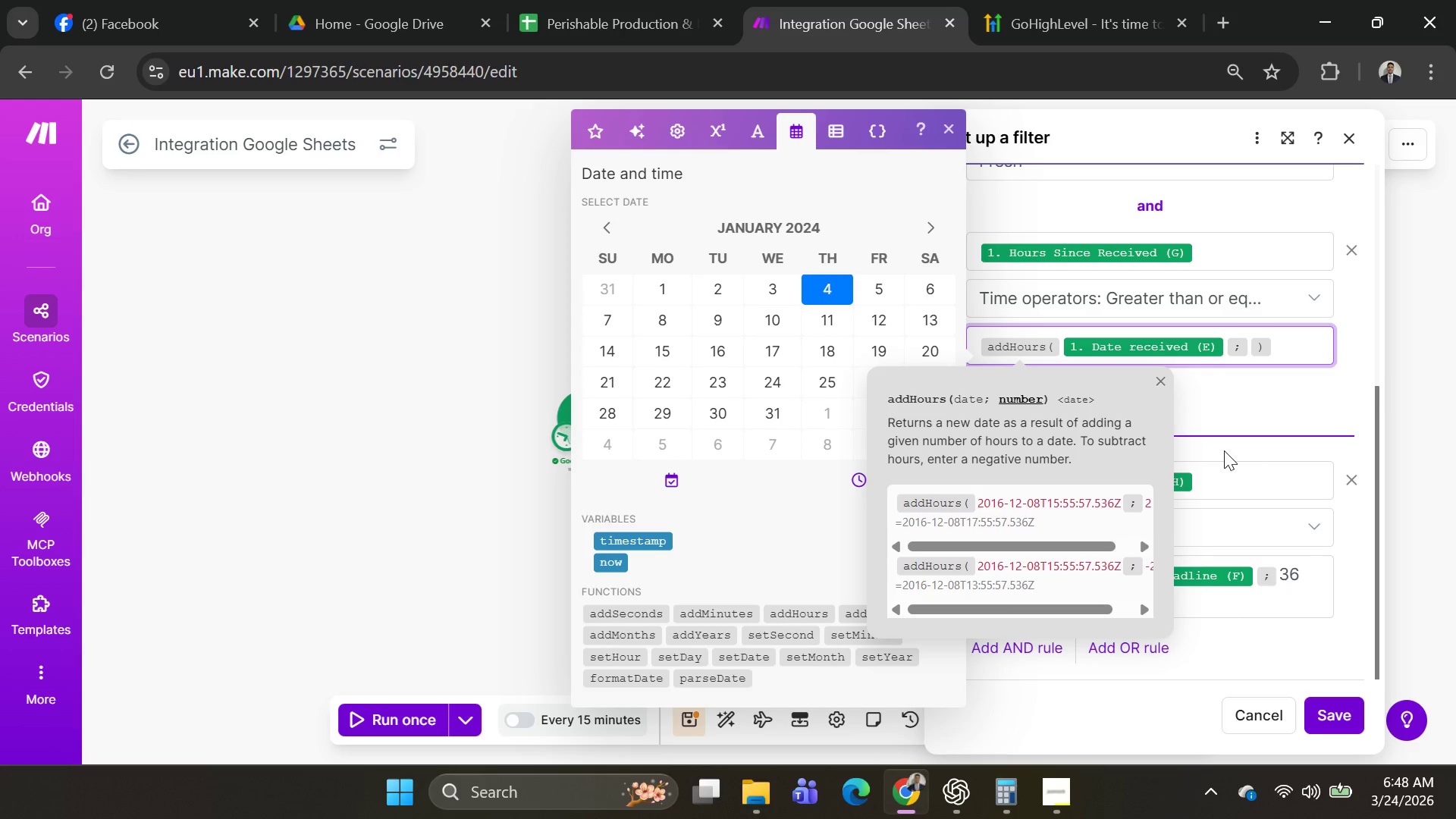 
wait(7.83)
 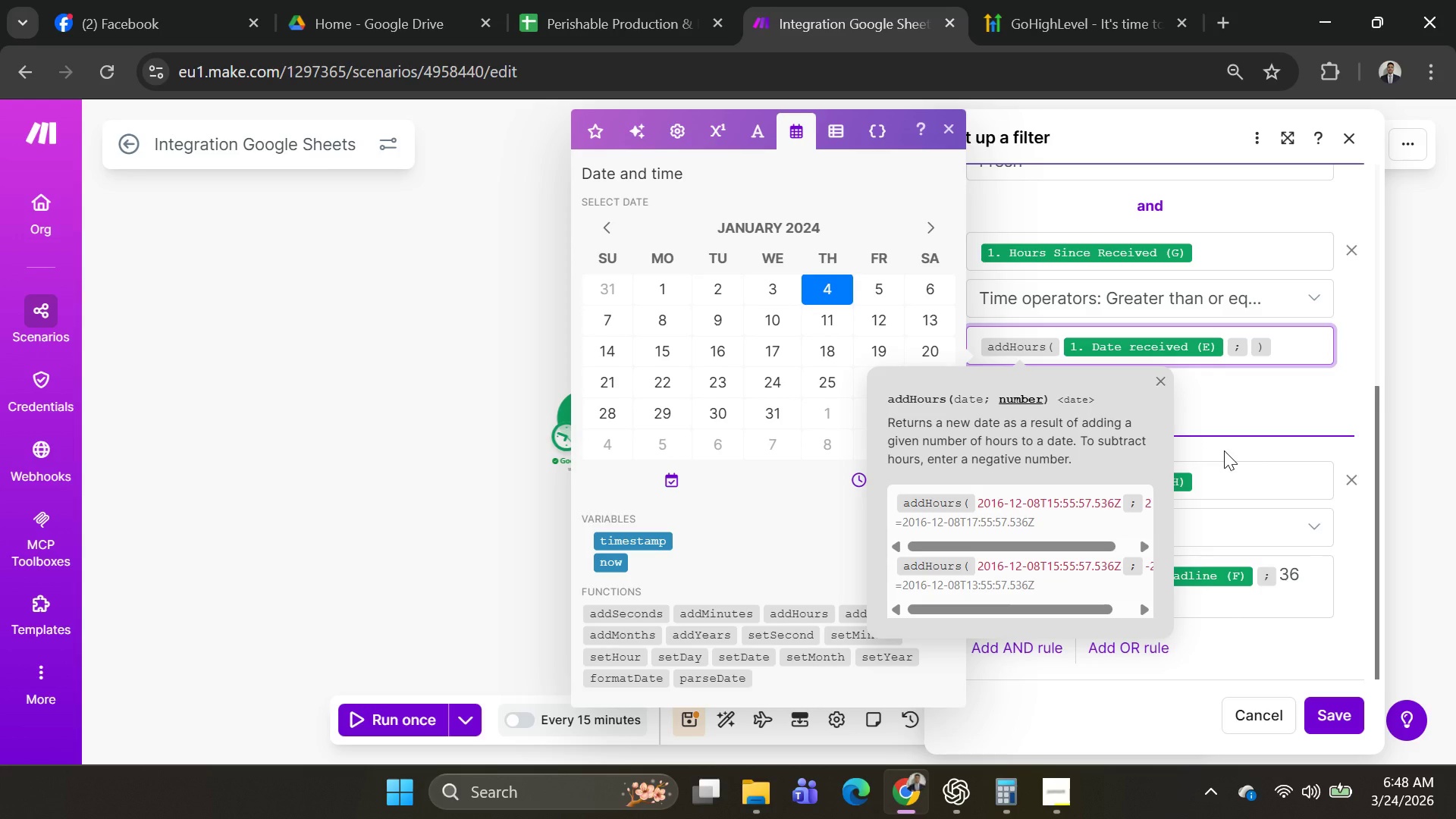 
left_click([1268, 416])
 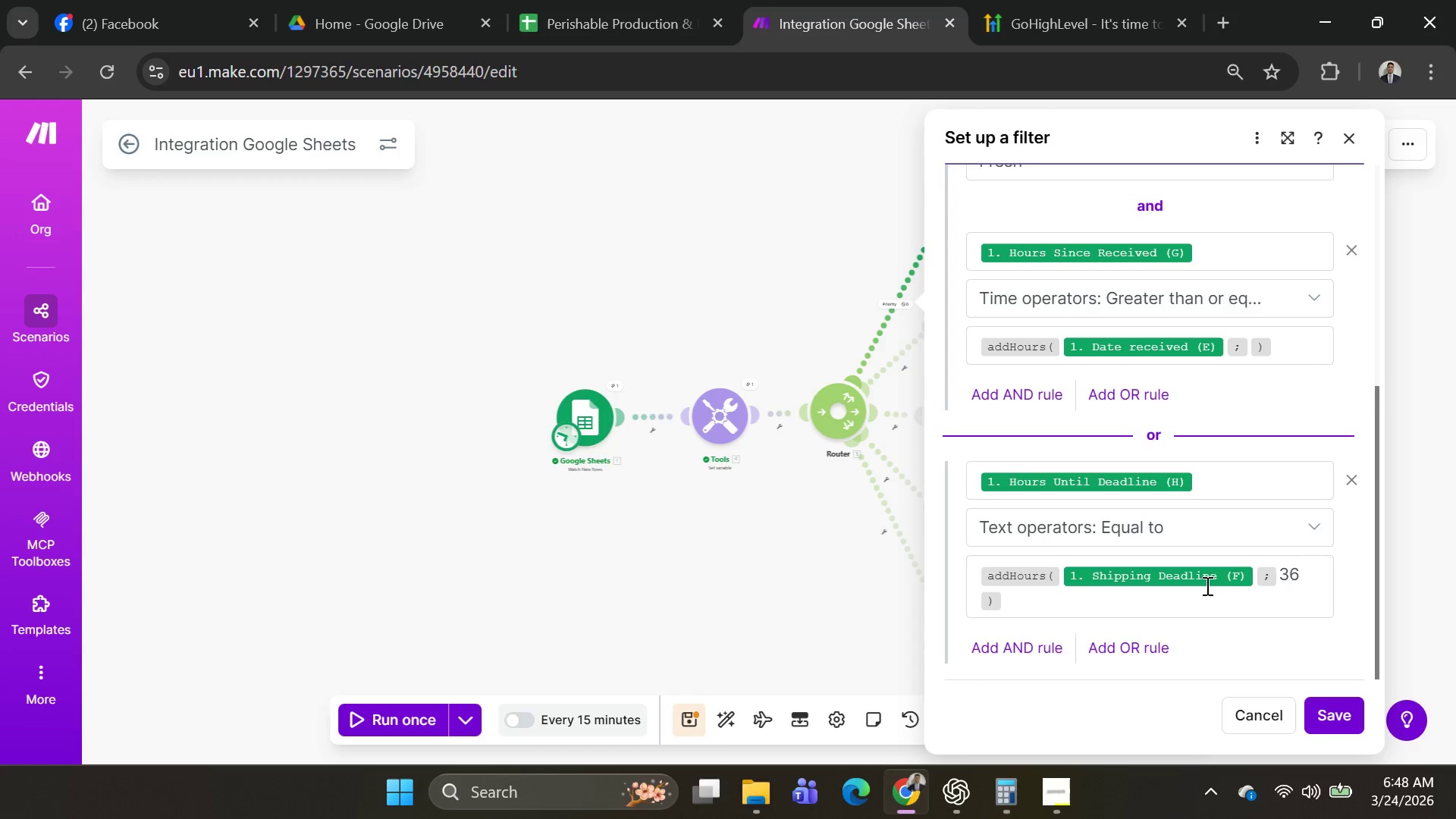 
left_click([1250, 576])
 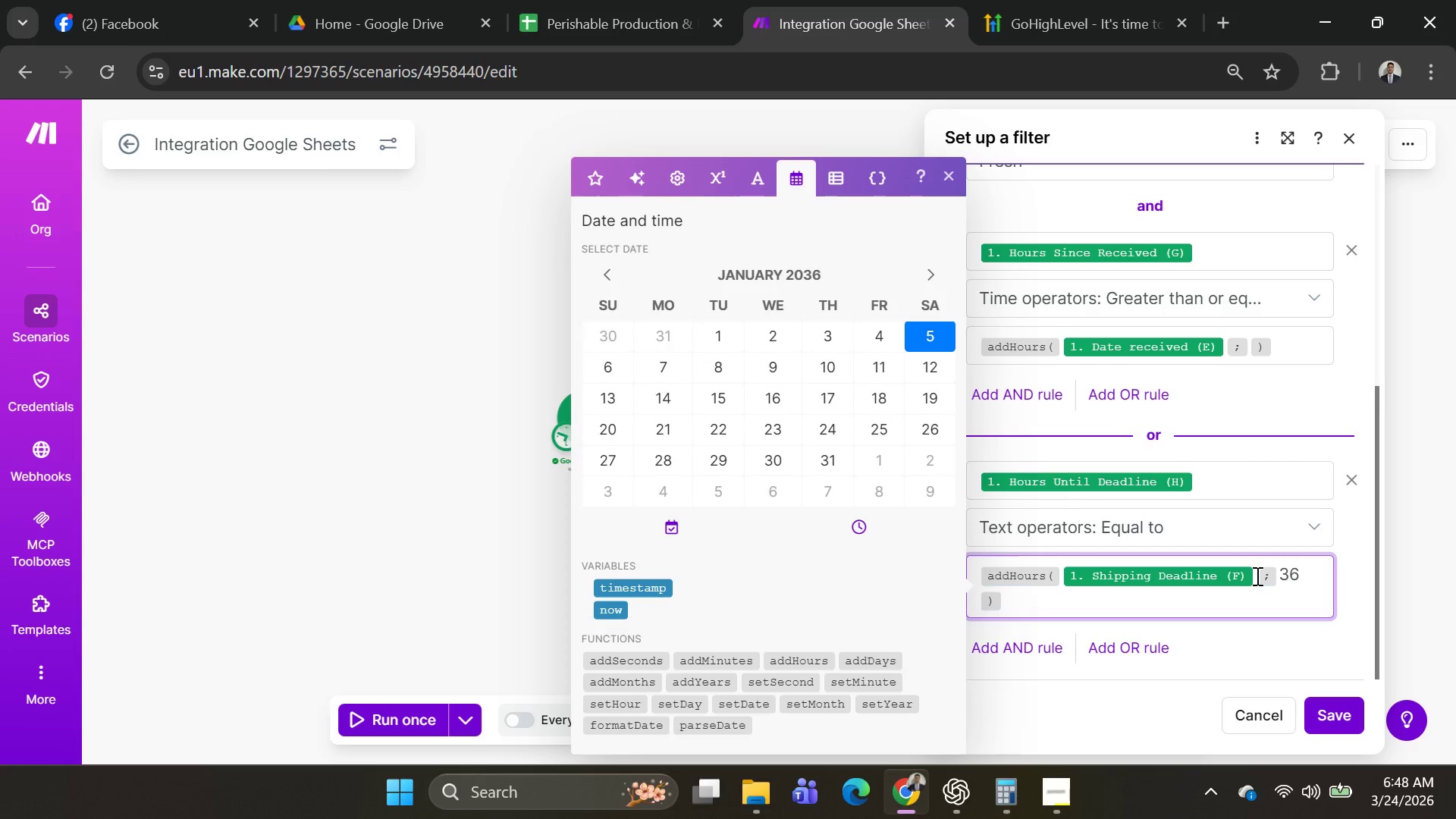 
left_click([1256, 576])
 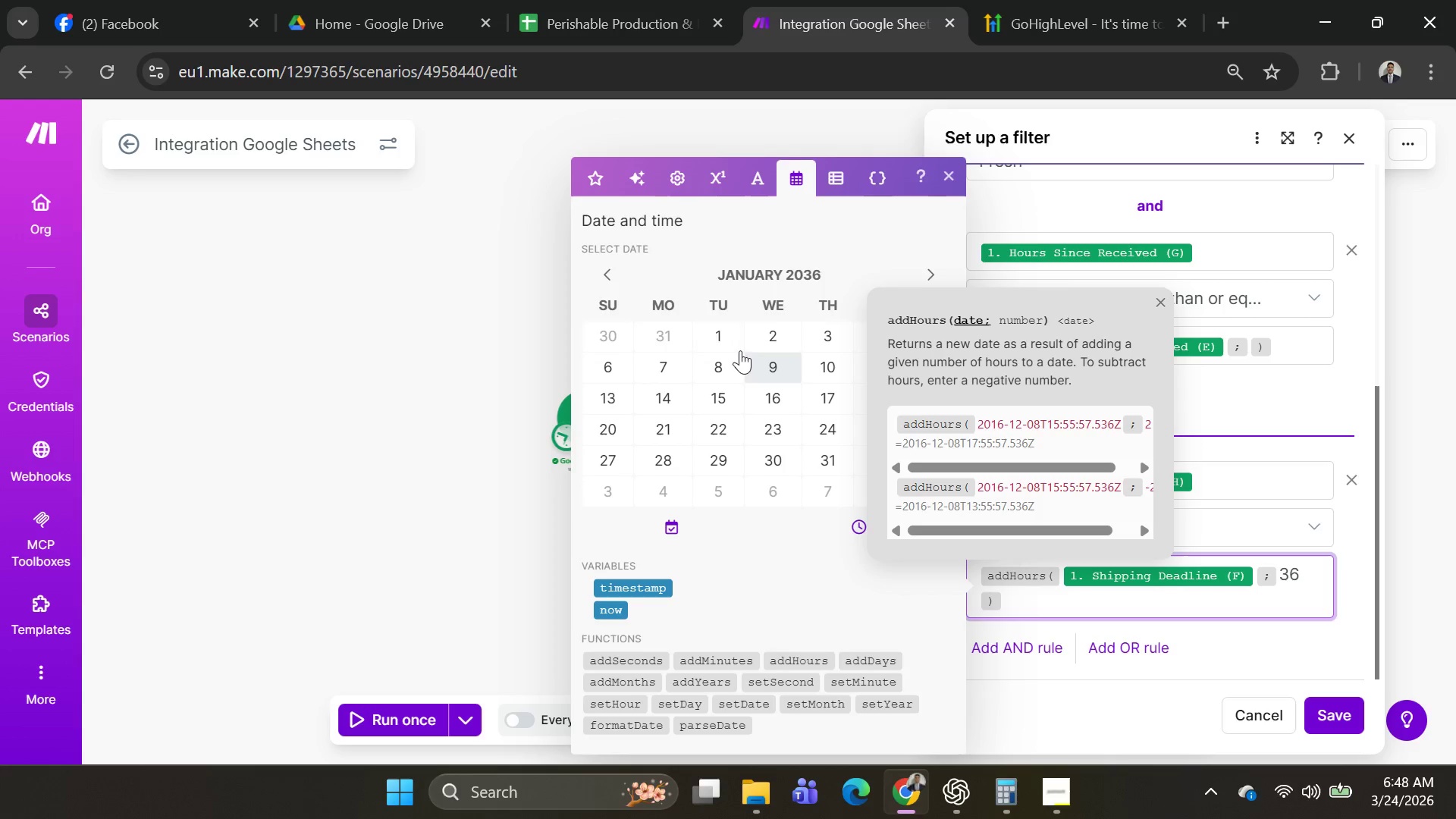 
left_click([588, 183])
 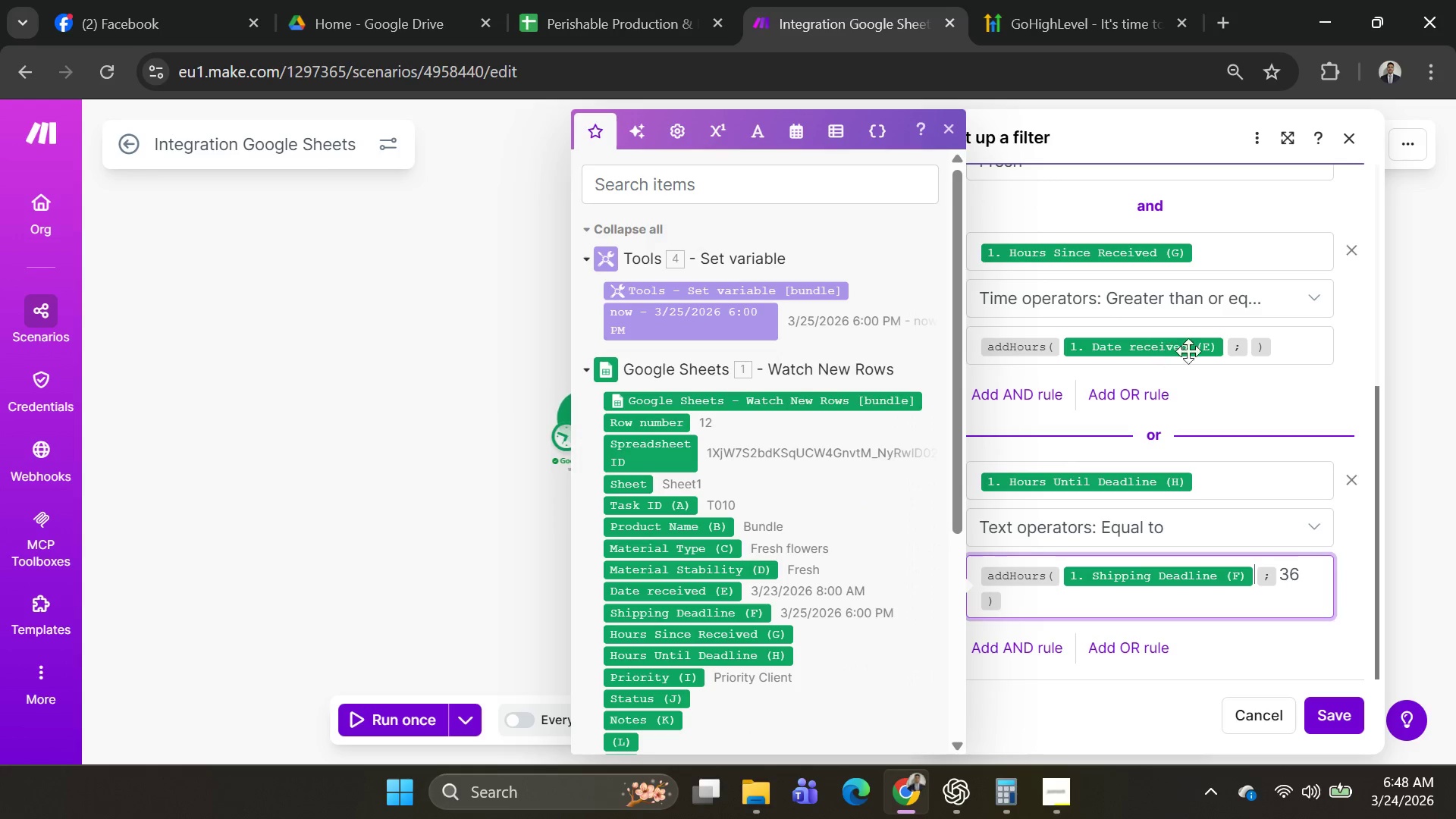 
left_click([1225, 346])
 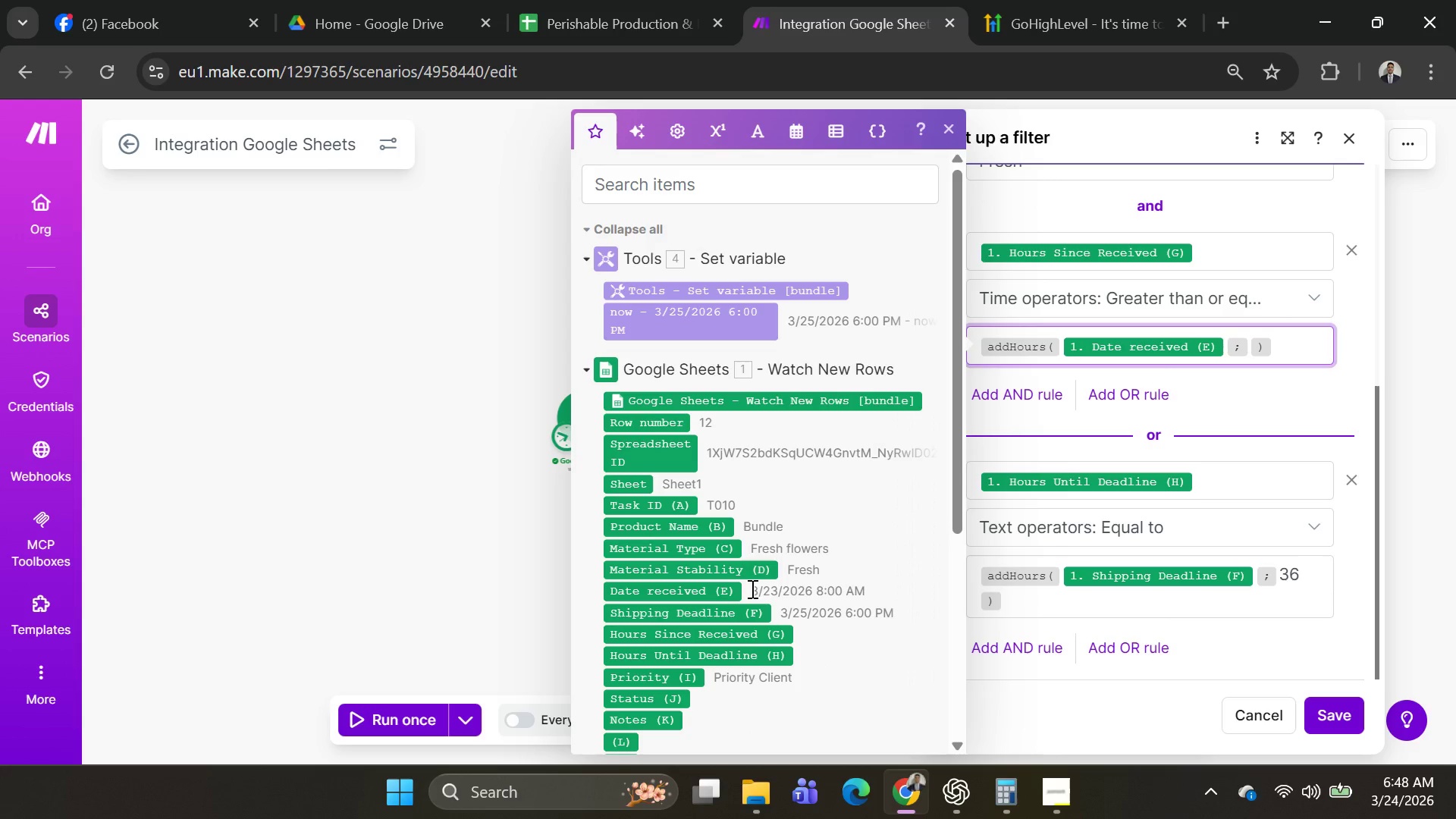 
left_click_drag(start_coordinate=[748, 589], to_coordinate=[783, 592])
 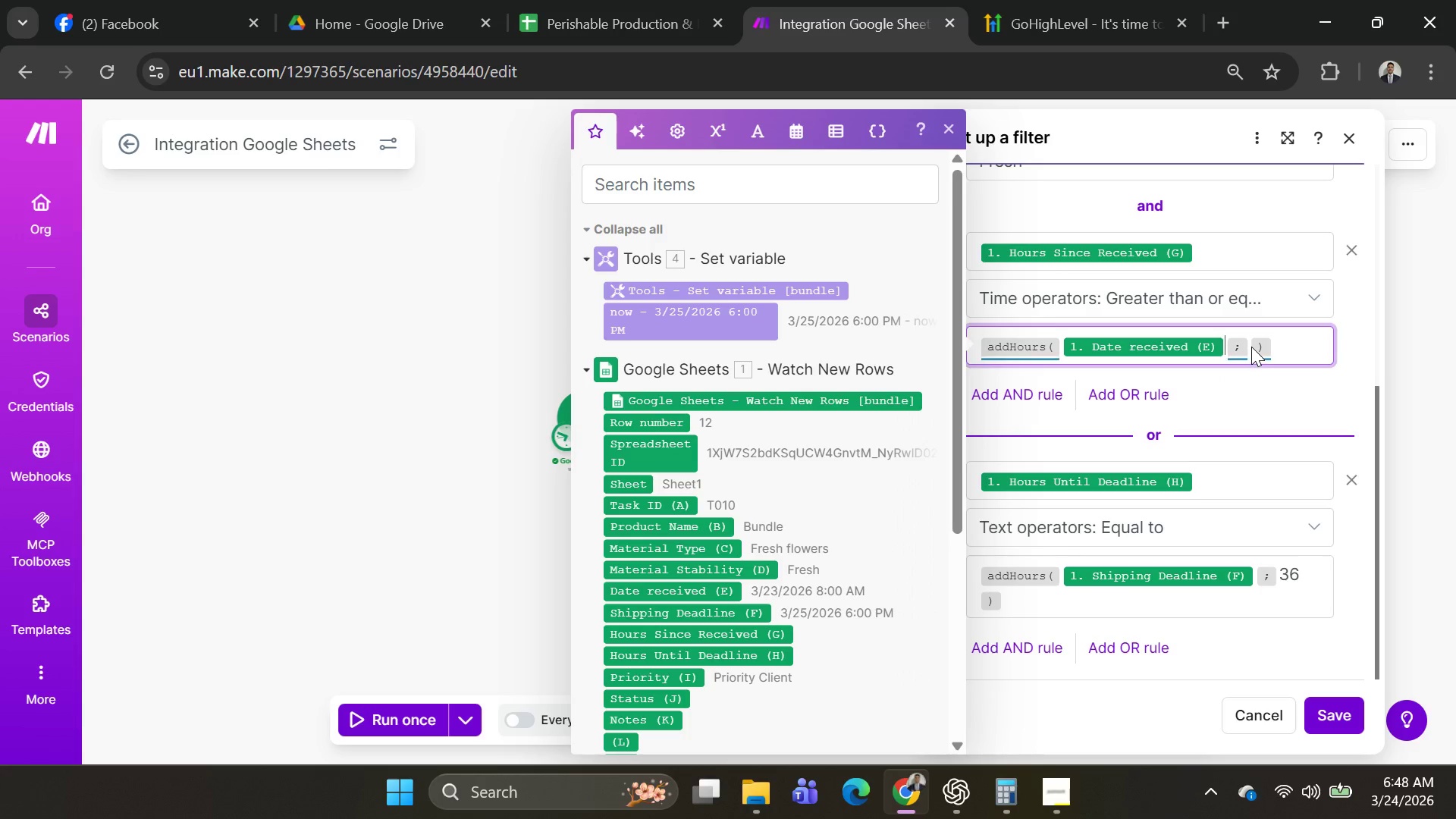 
left_click([1247, 344])
 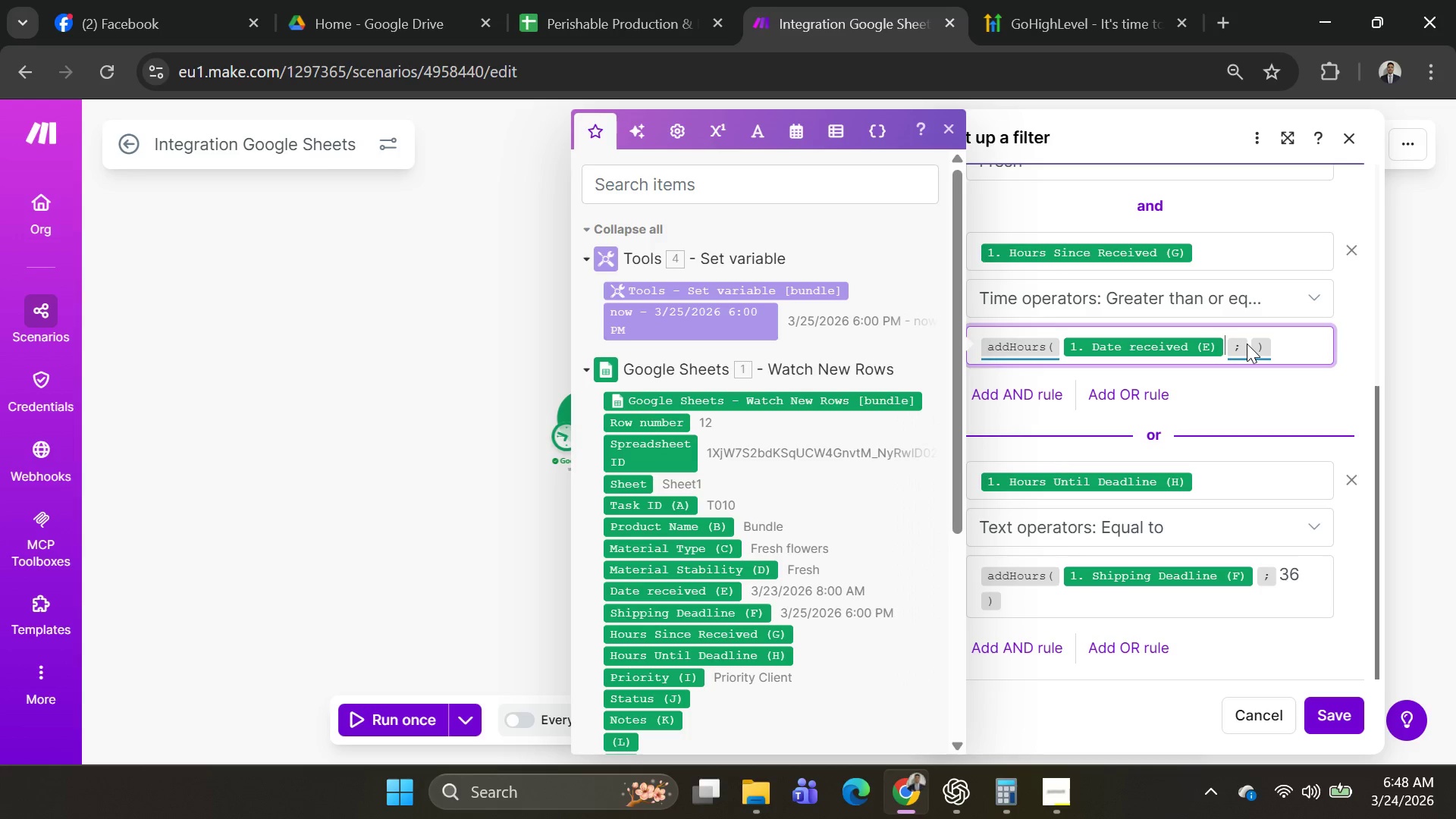 
left_click([1247, 344])
 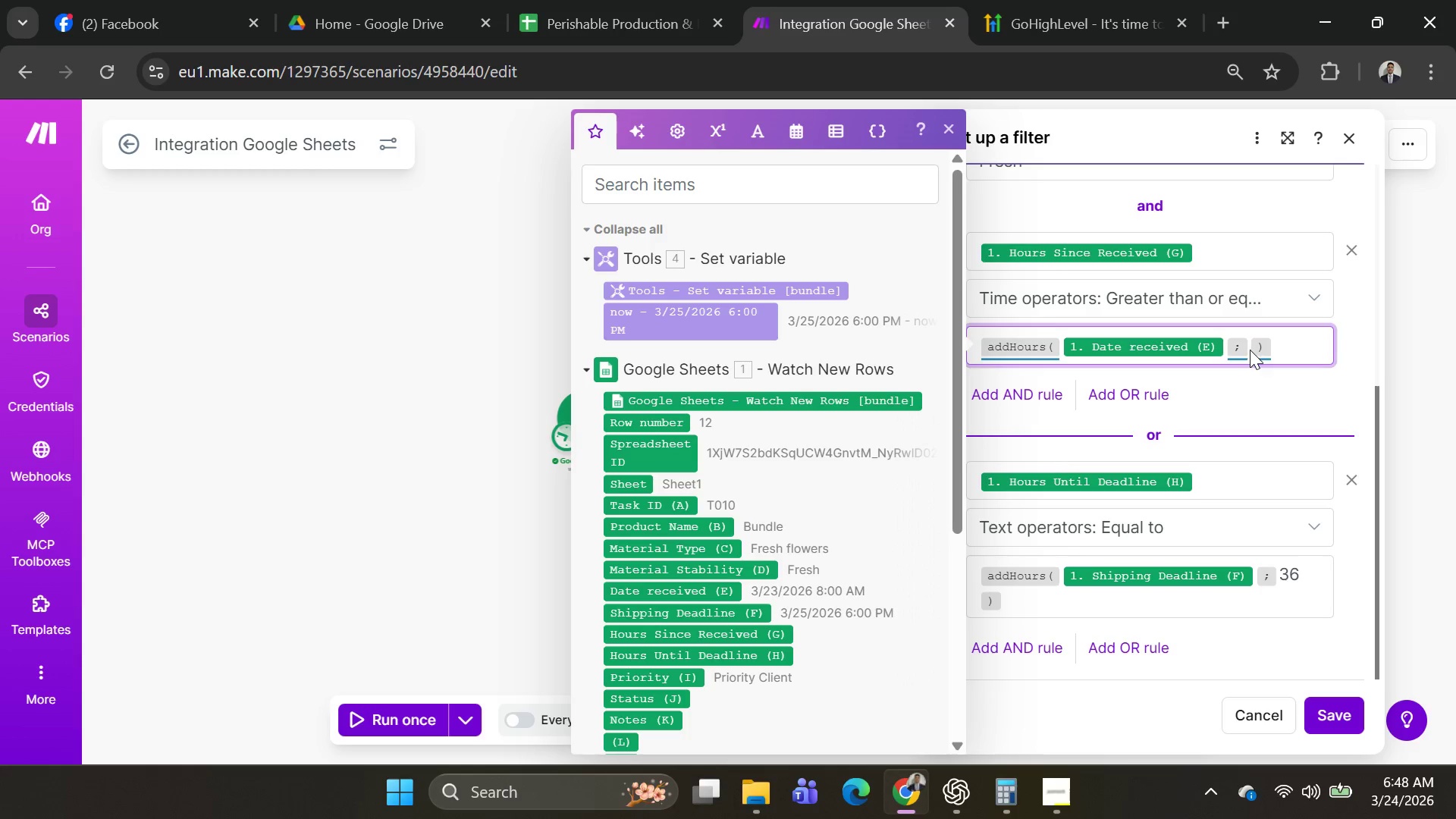 
left_click([1248, 350])
 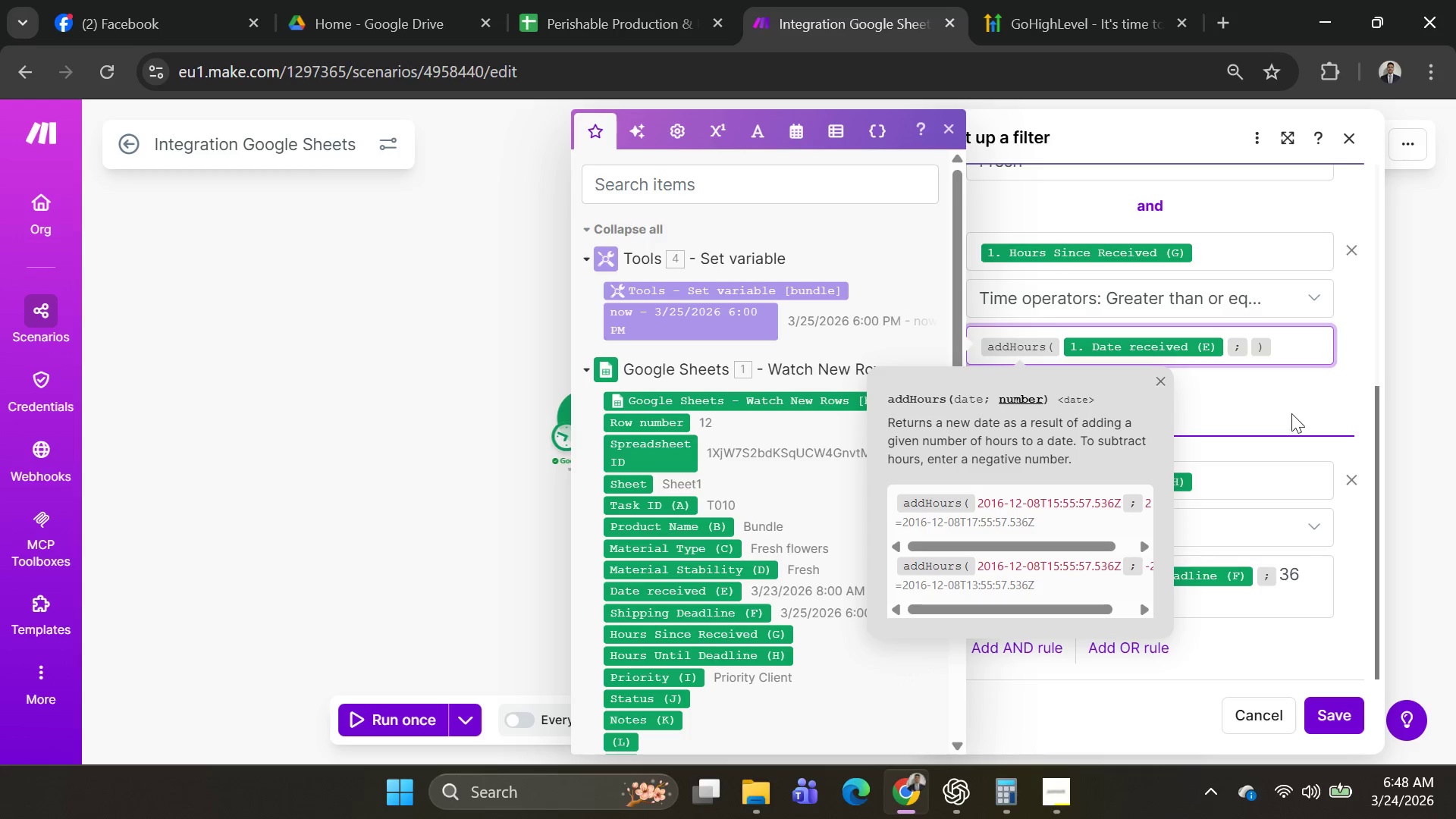 
left_click([1291, 413])
 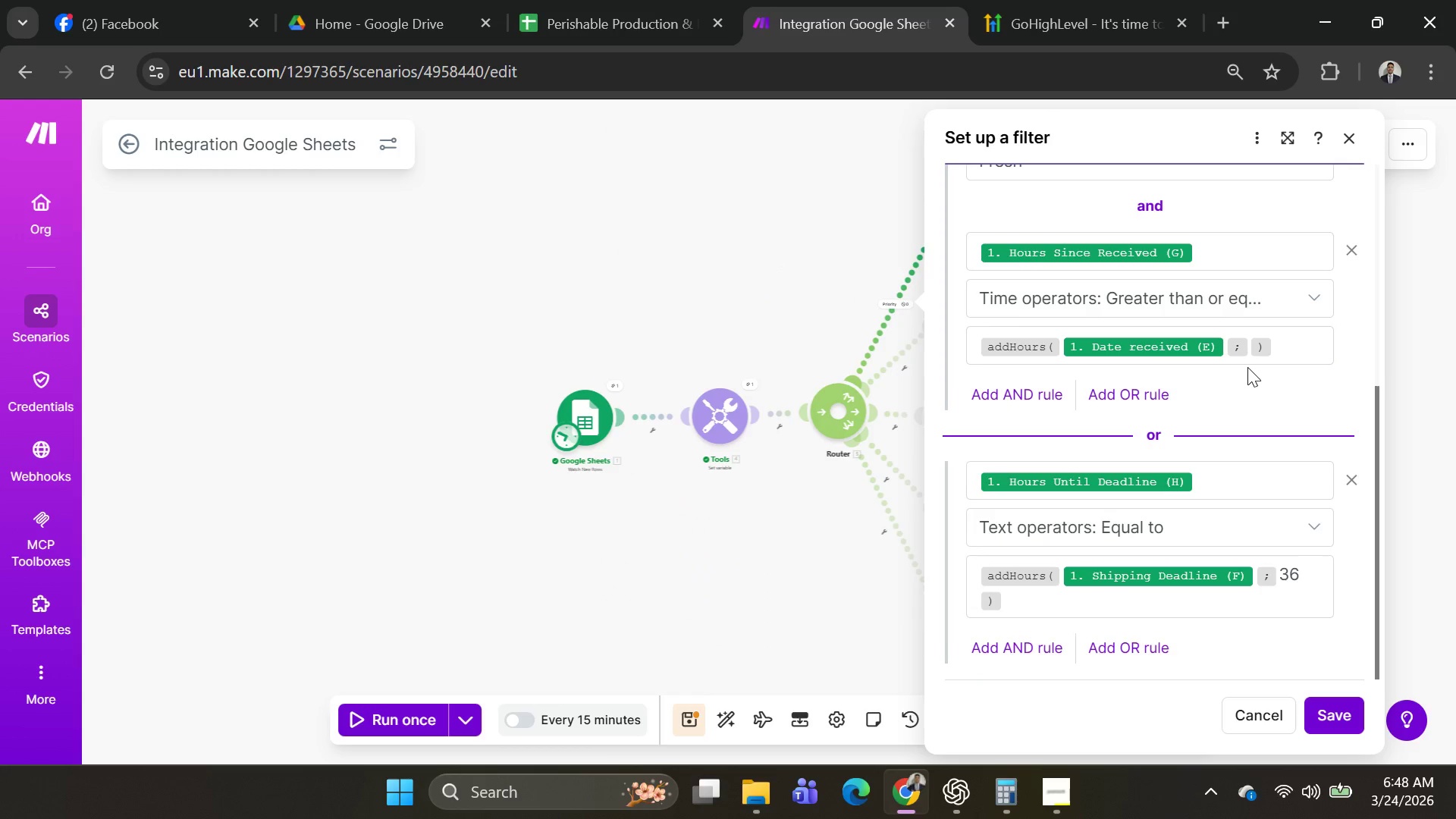 
left_click([1247, 345])
 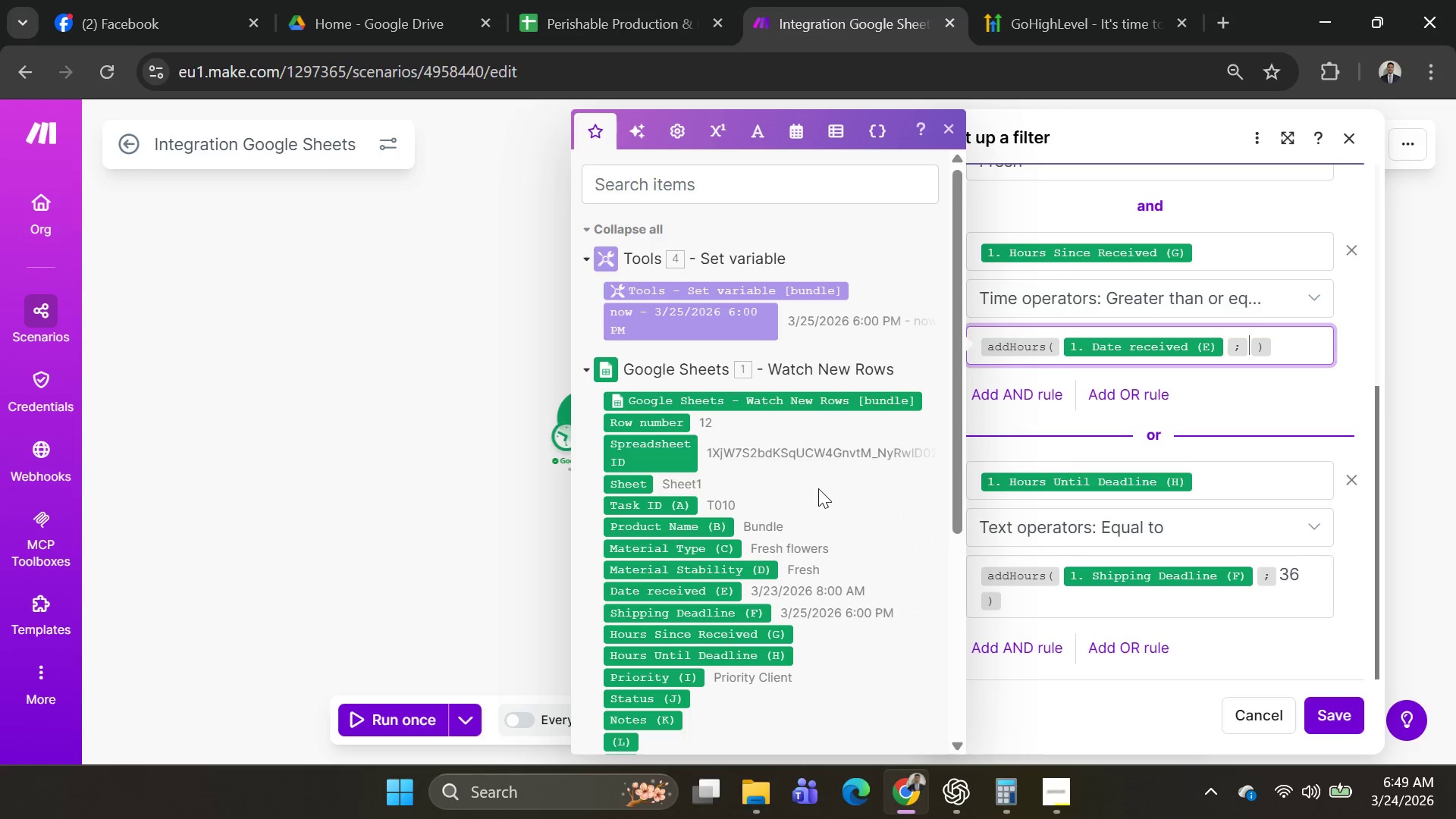 
wait(44.34)
 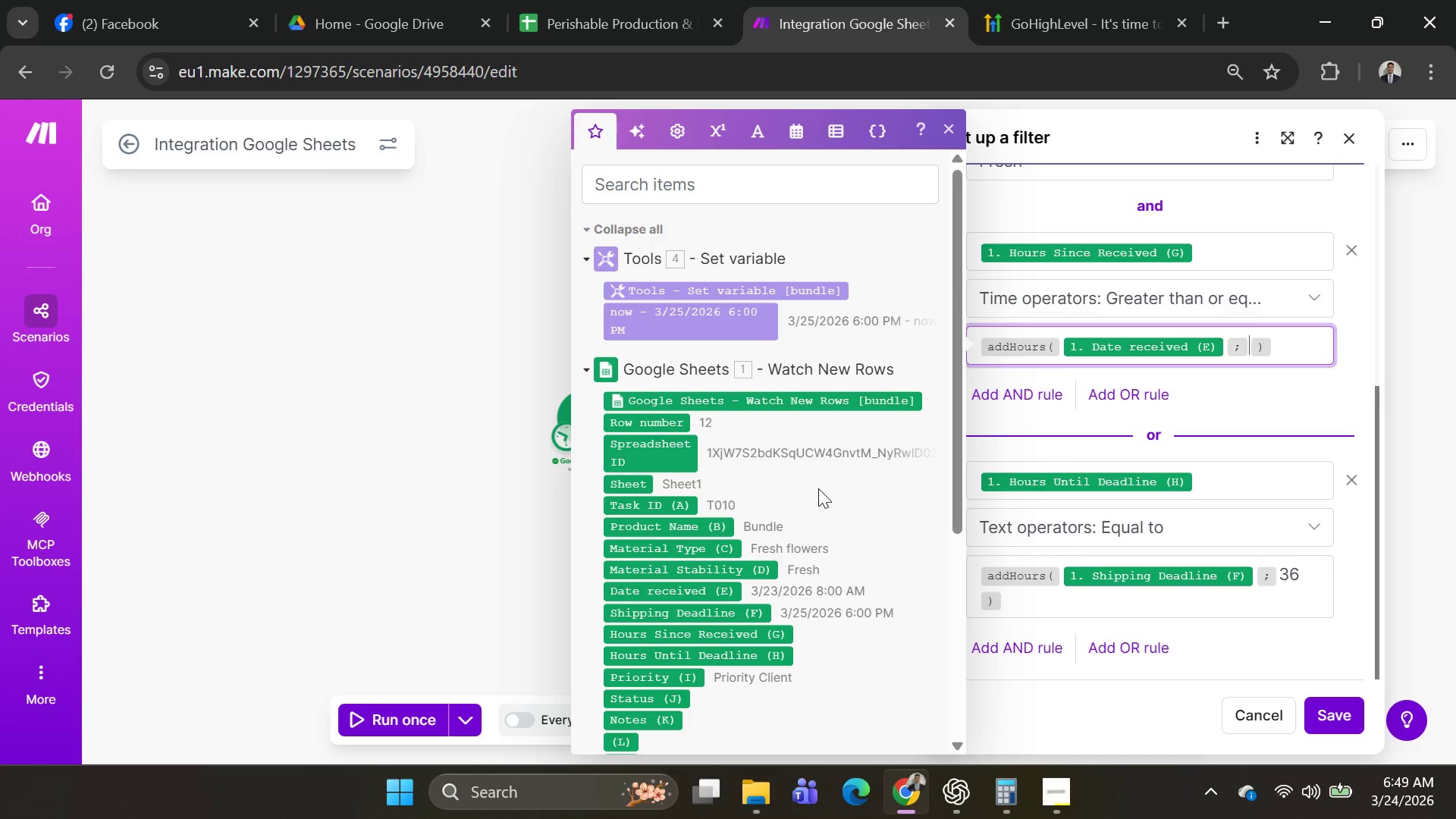 
key(Shift+ShiftLeft)
 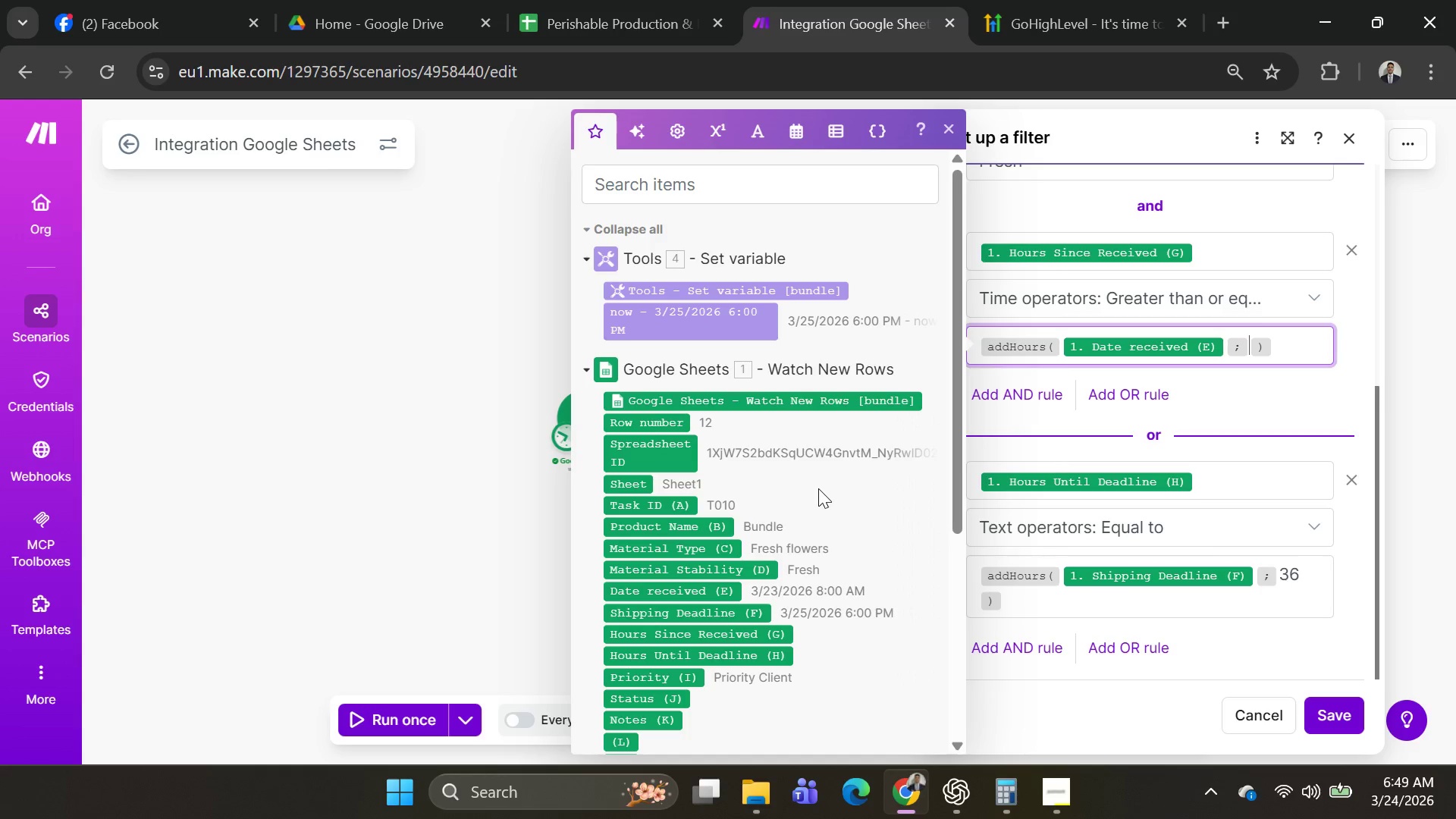 
key(H)
 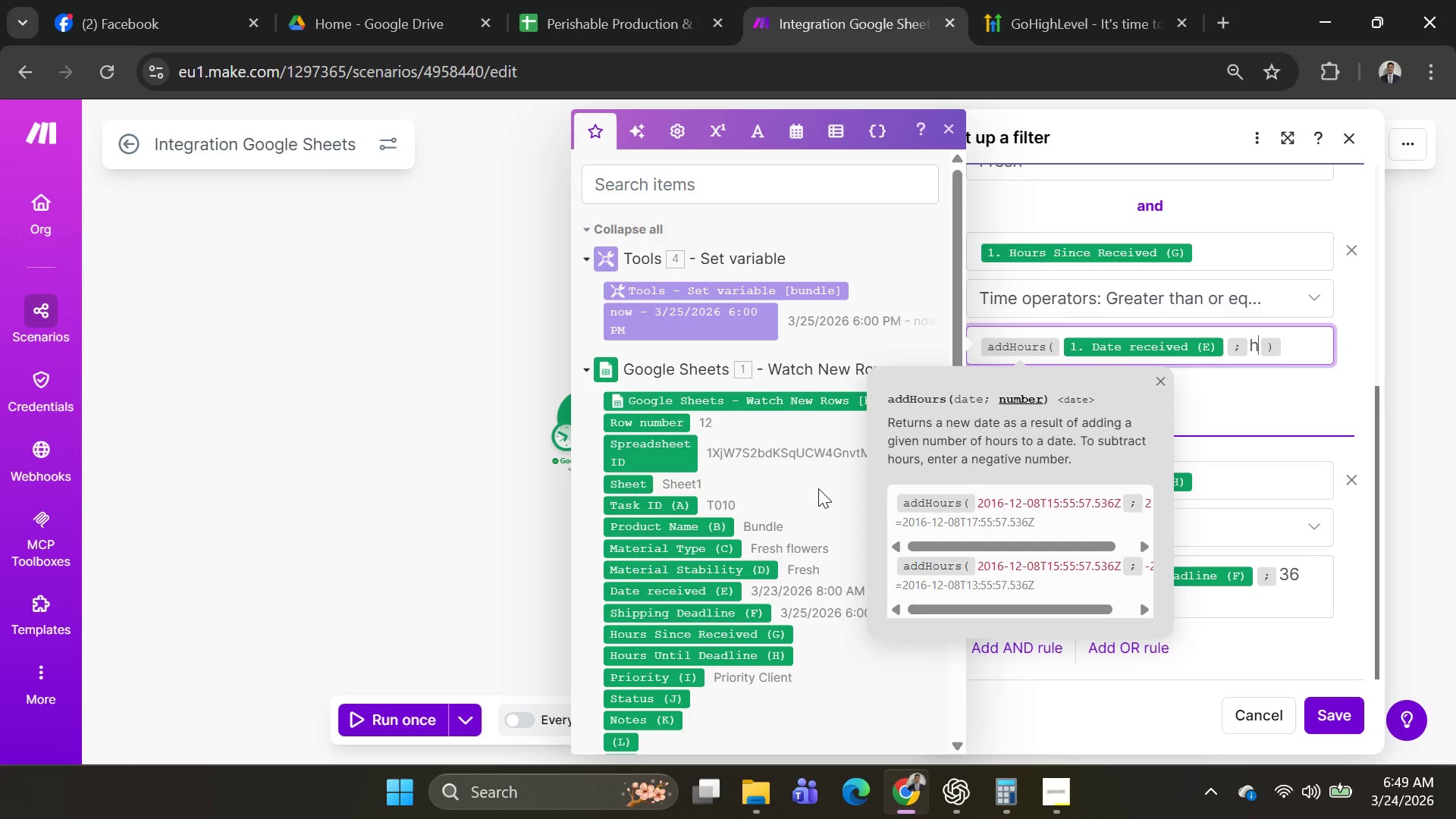 
key(Backspace)
type(8:00am)
 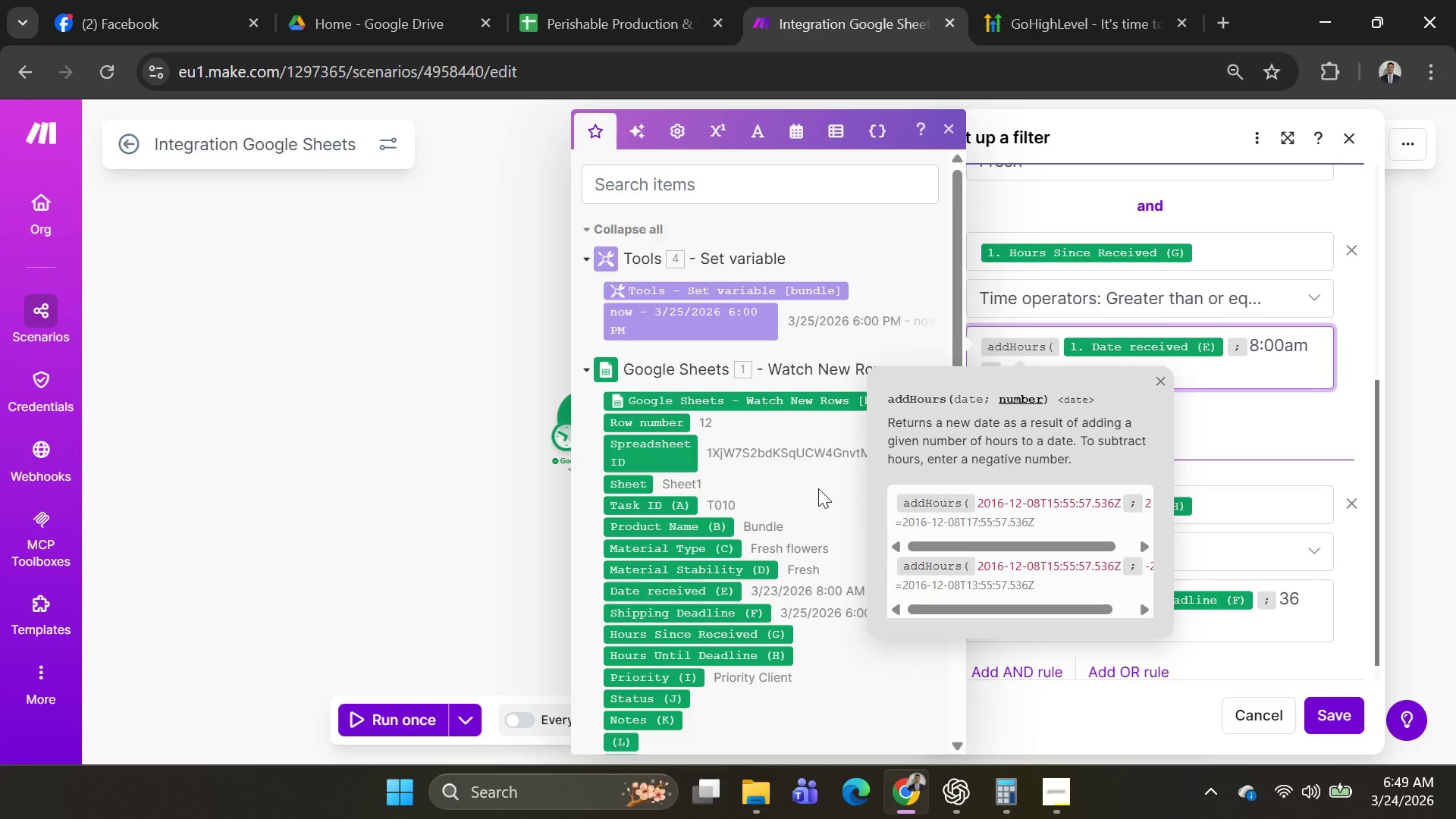 
key(Backspace)
key(Backspace)
type( )
key(Backspace)
type( AM)
 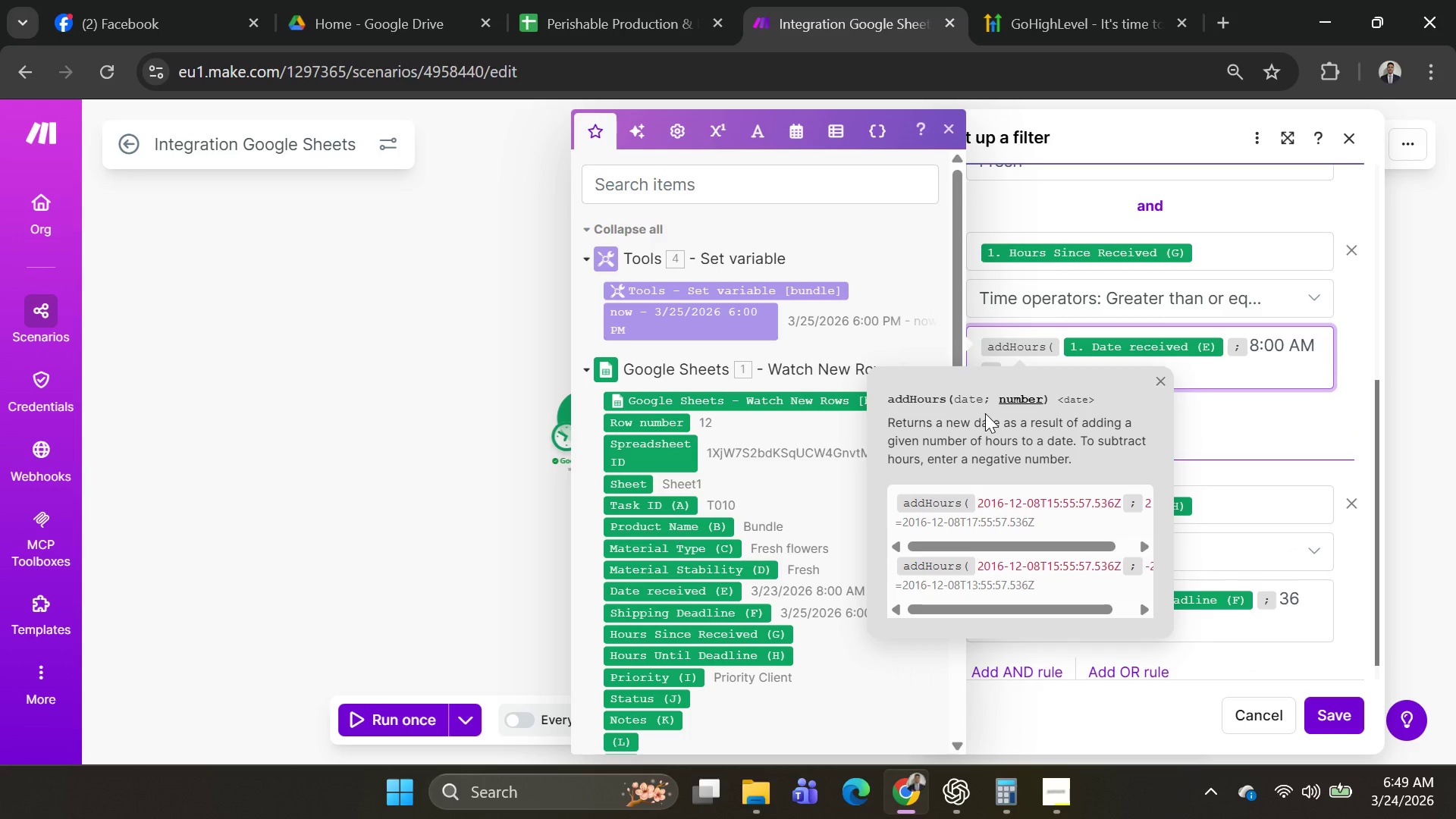 
left_click([1229, 430])
 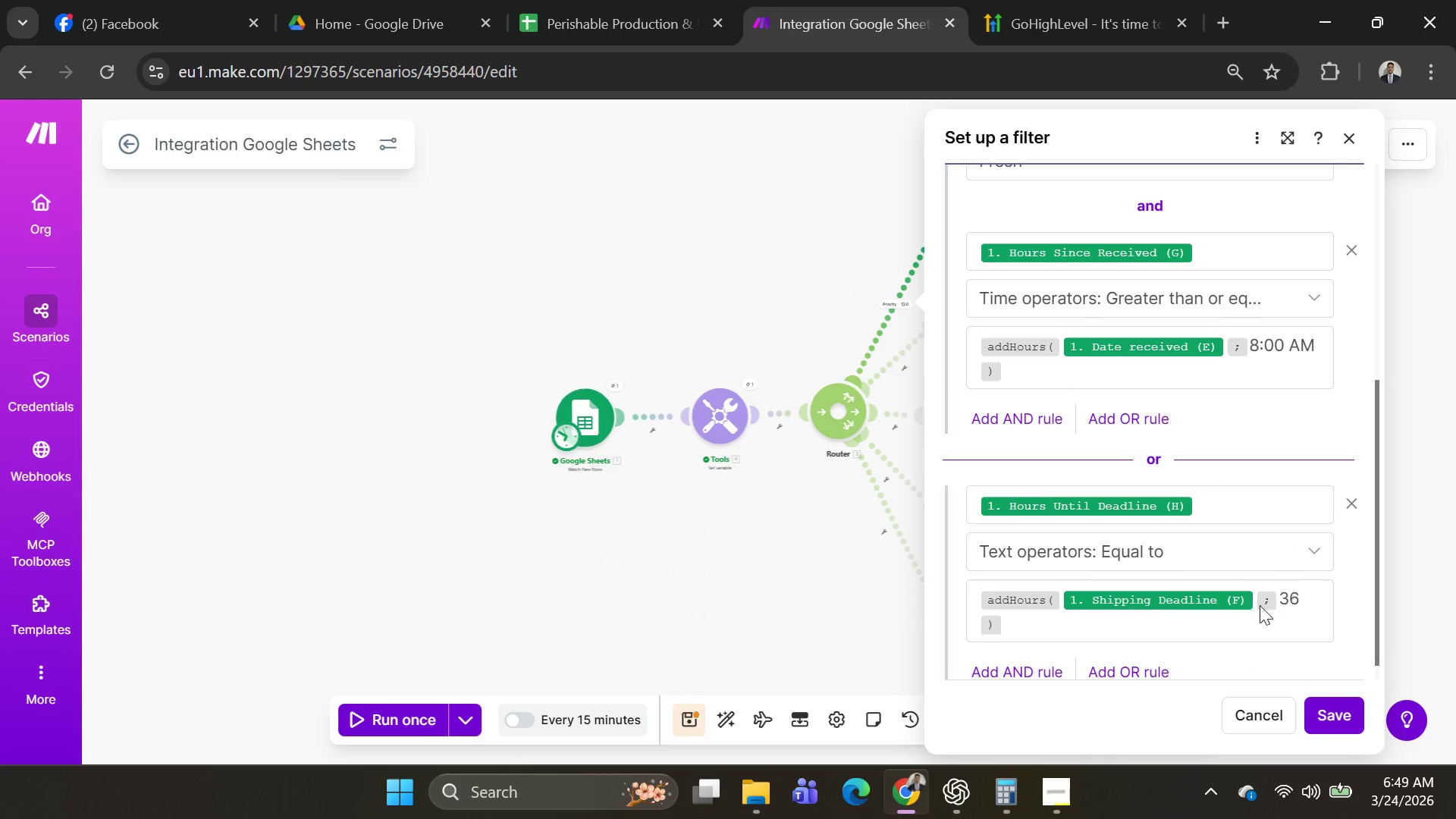 
left_click([1298, 594])
 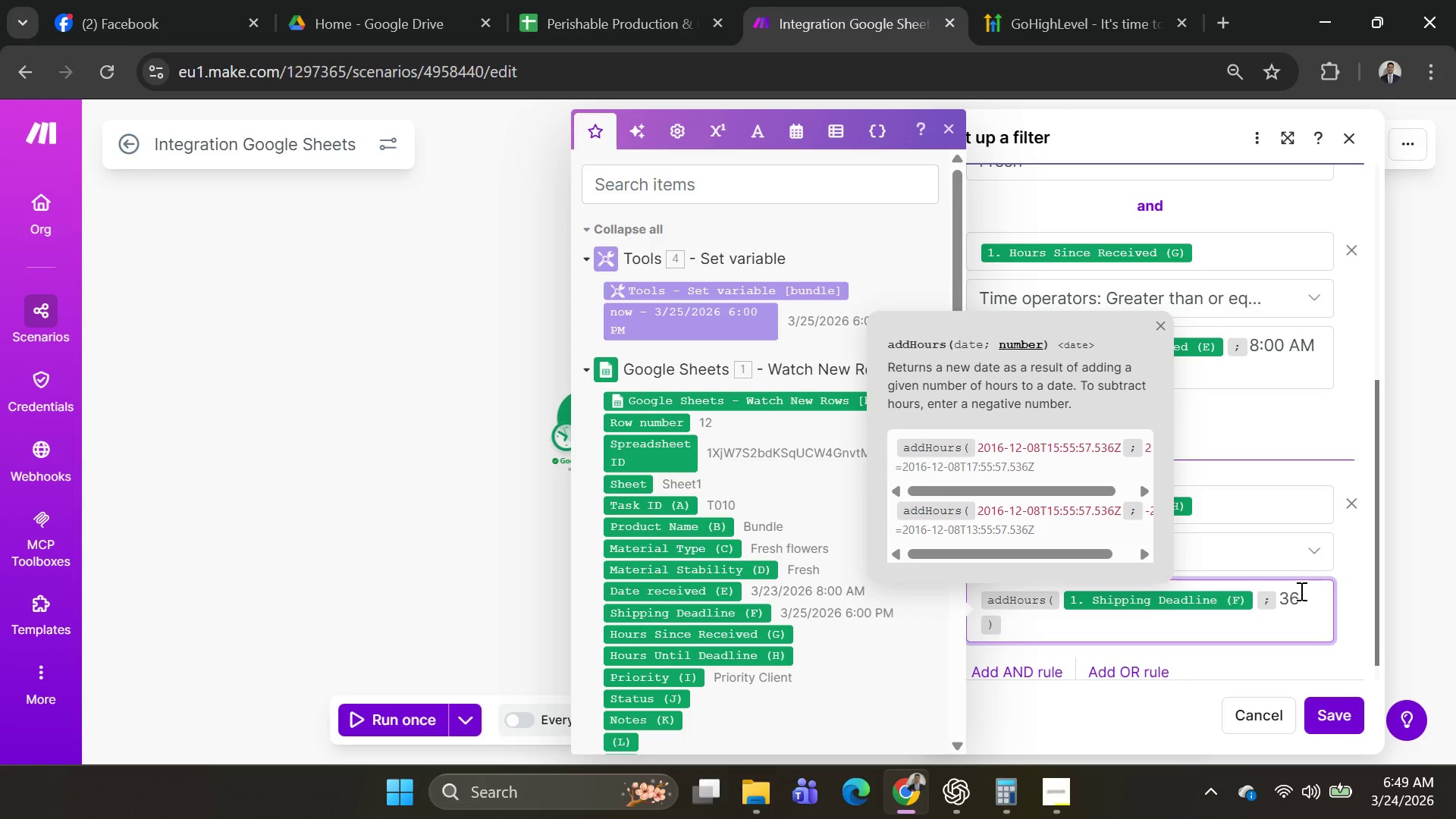 
key(Backspace)
key(Backspace)
type(5:00pm)
 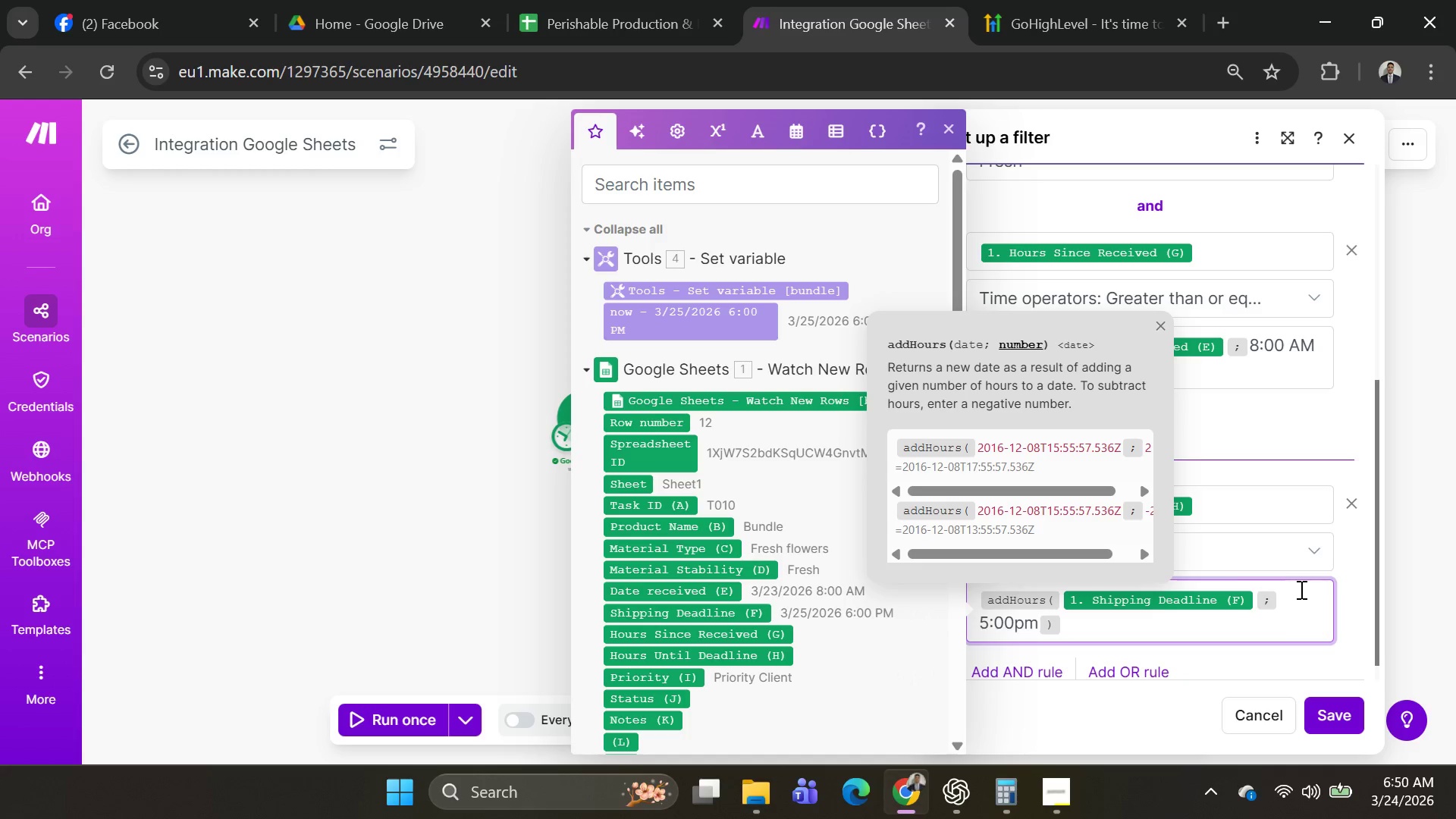 
key(Backspace)
 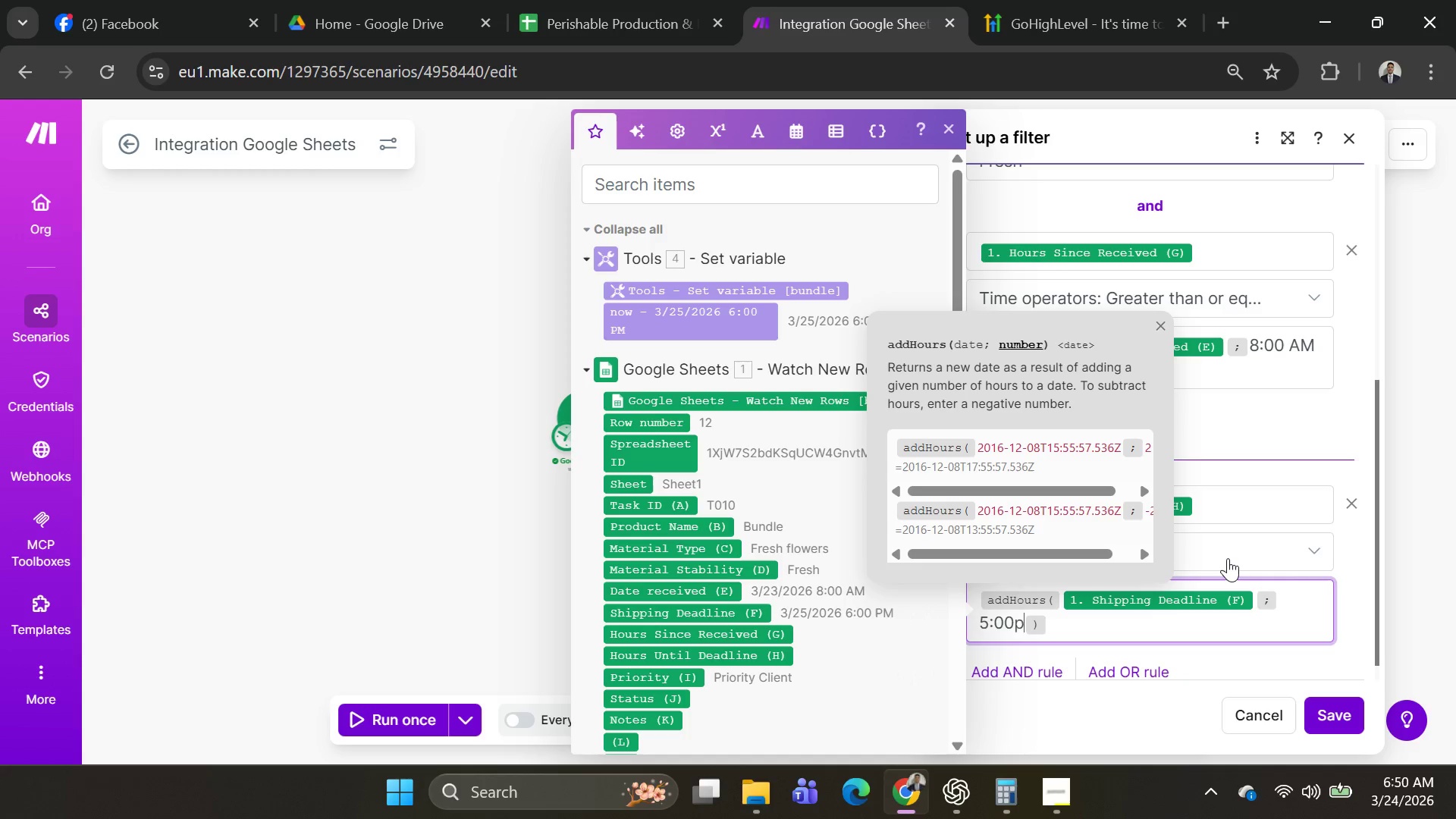 
key(Backspace)
 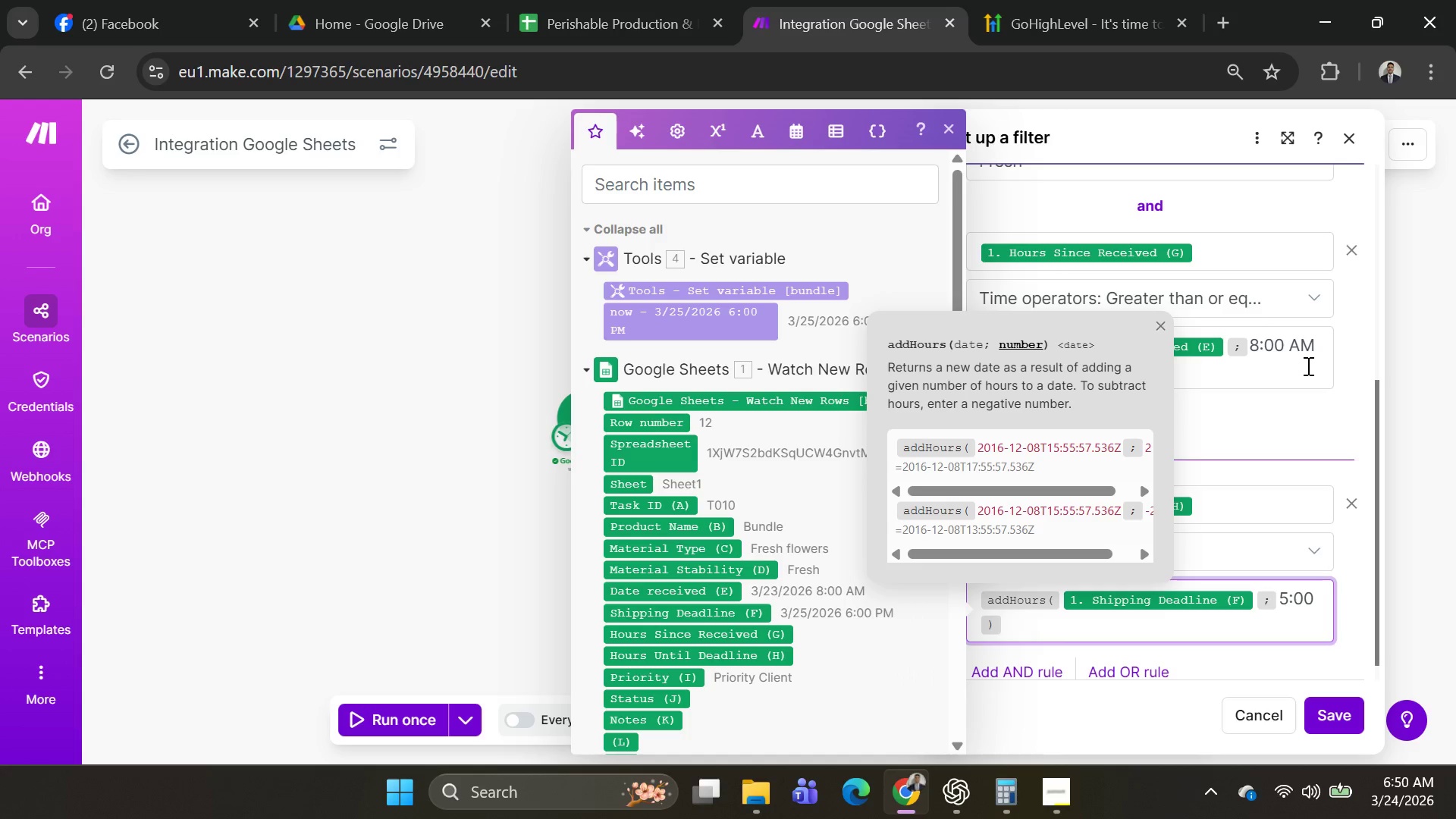 
left_click([1308, 349])
 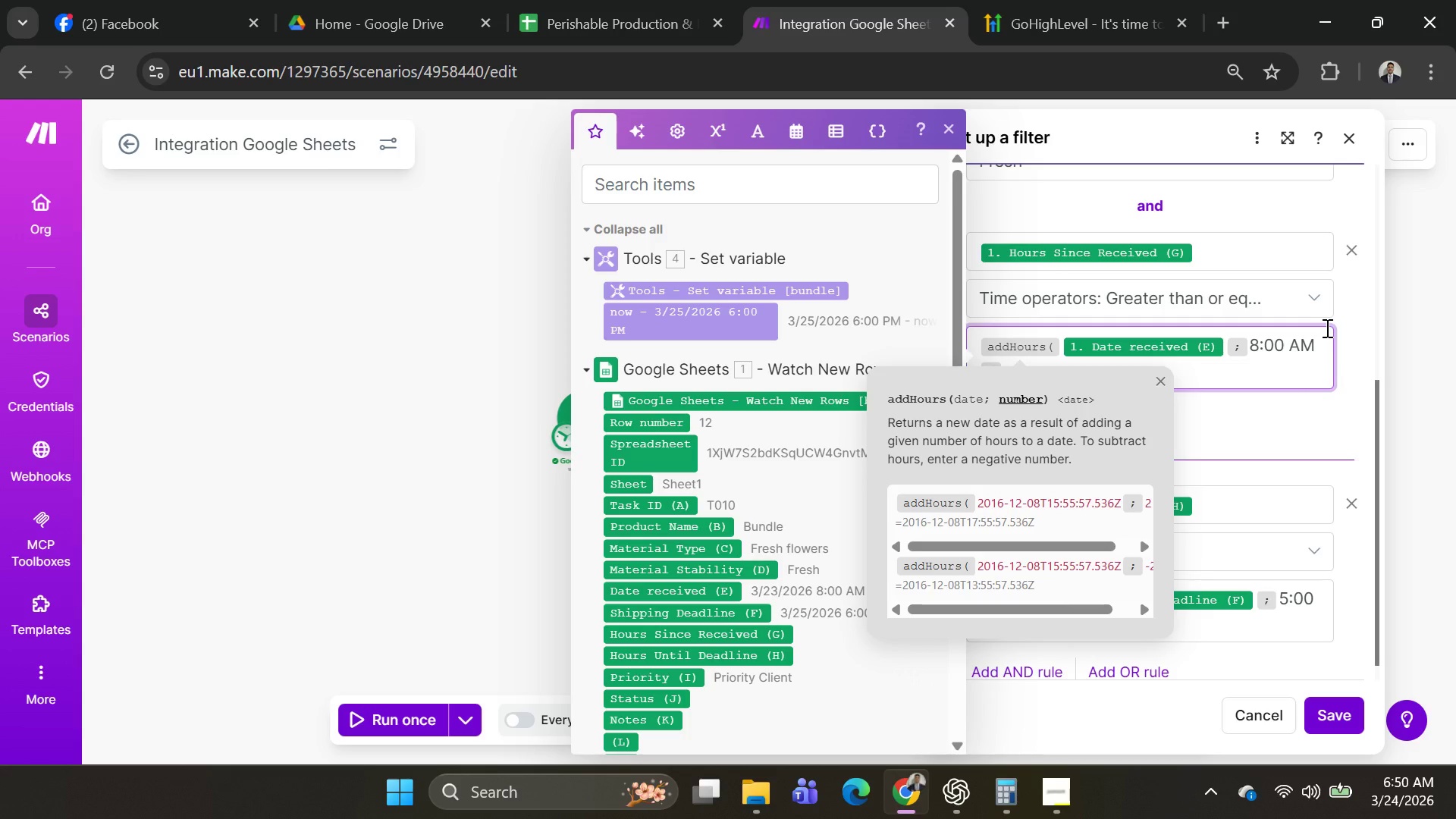 
key(Backspace)
 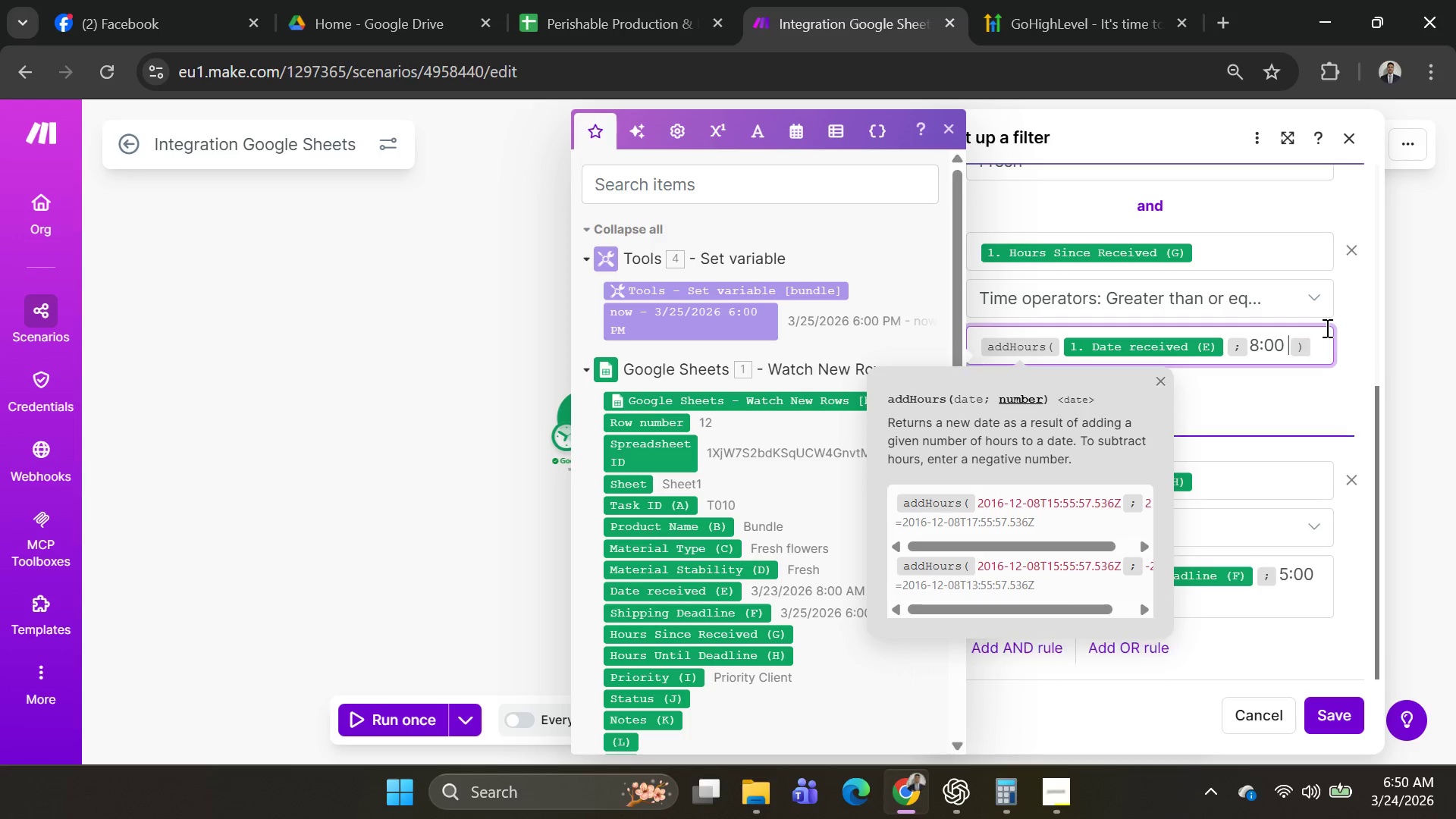 
key(Backspace)
 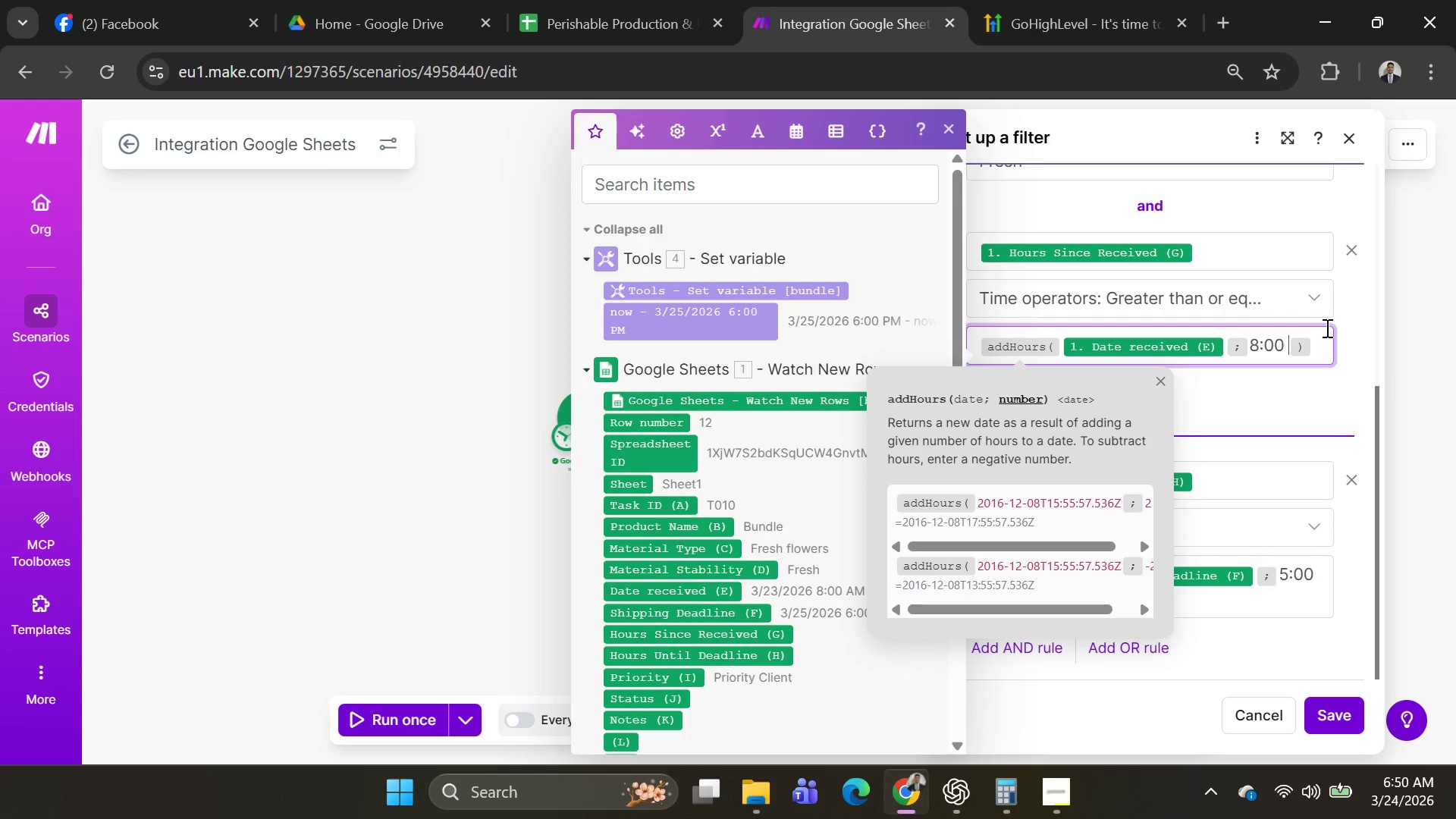 
key(Backspace)
 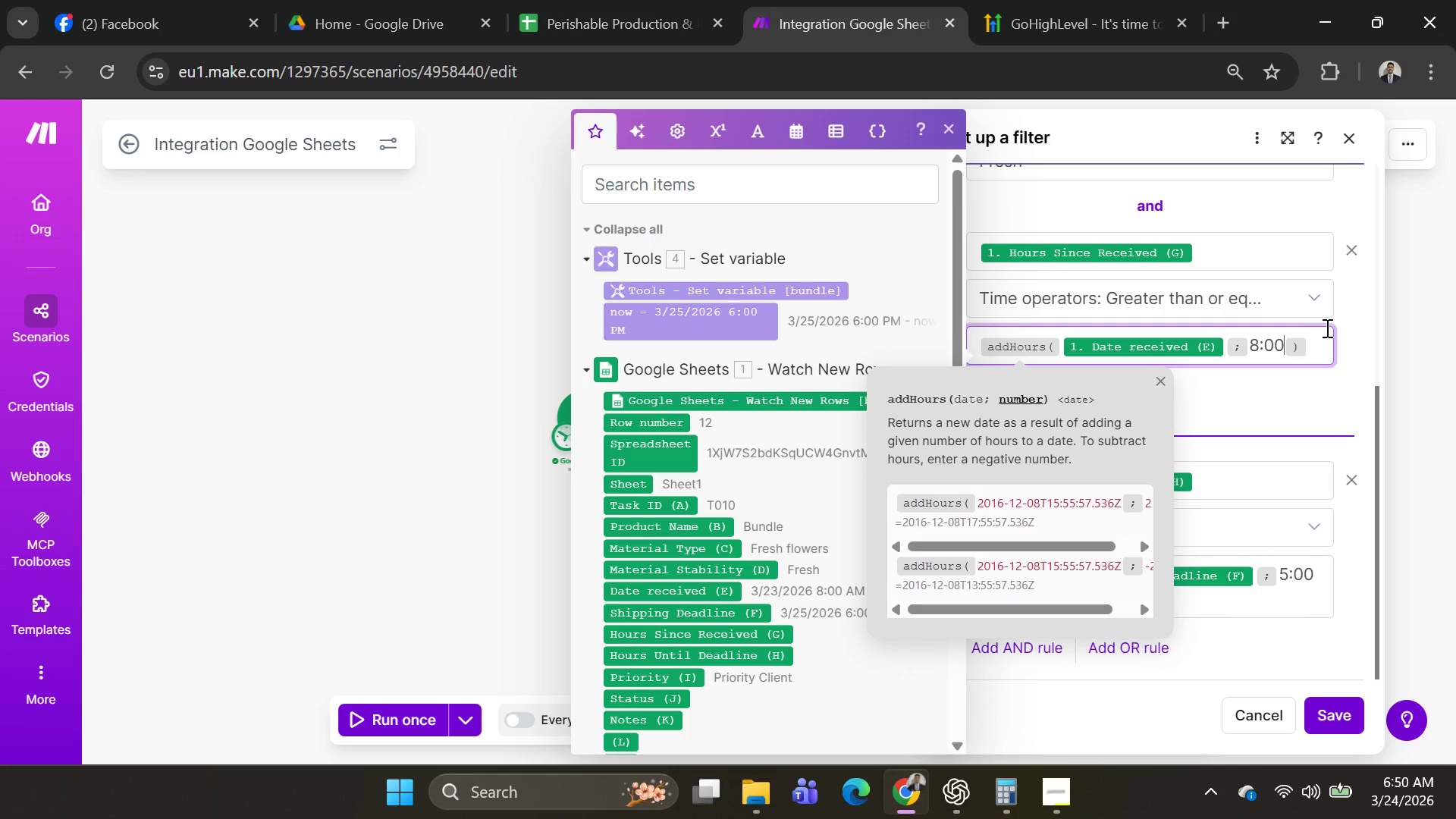 
key(Backspace)
 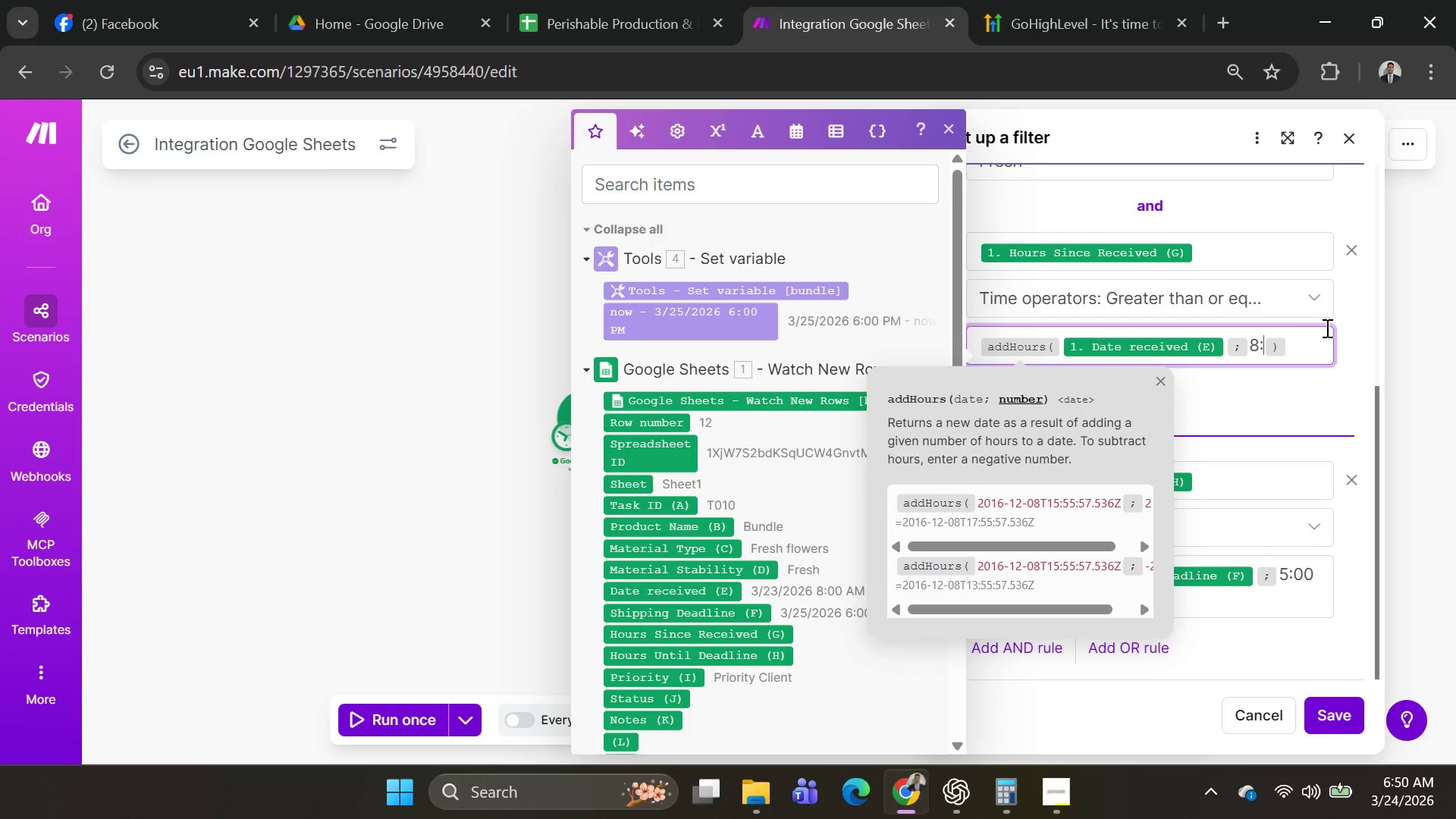 
key(Backspace)
 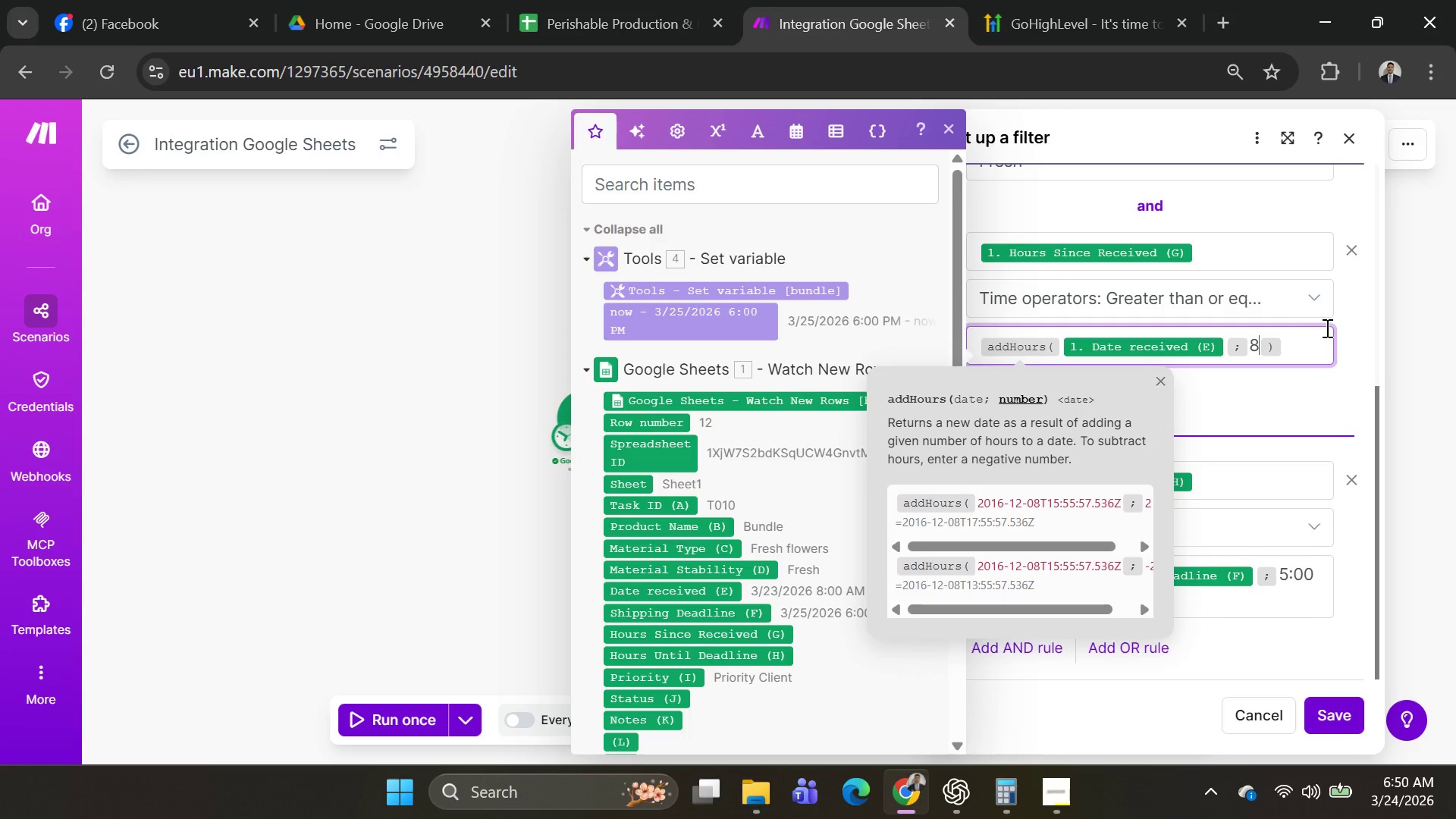 
key(Backspace)
 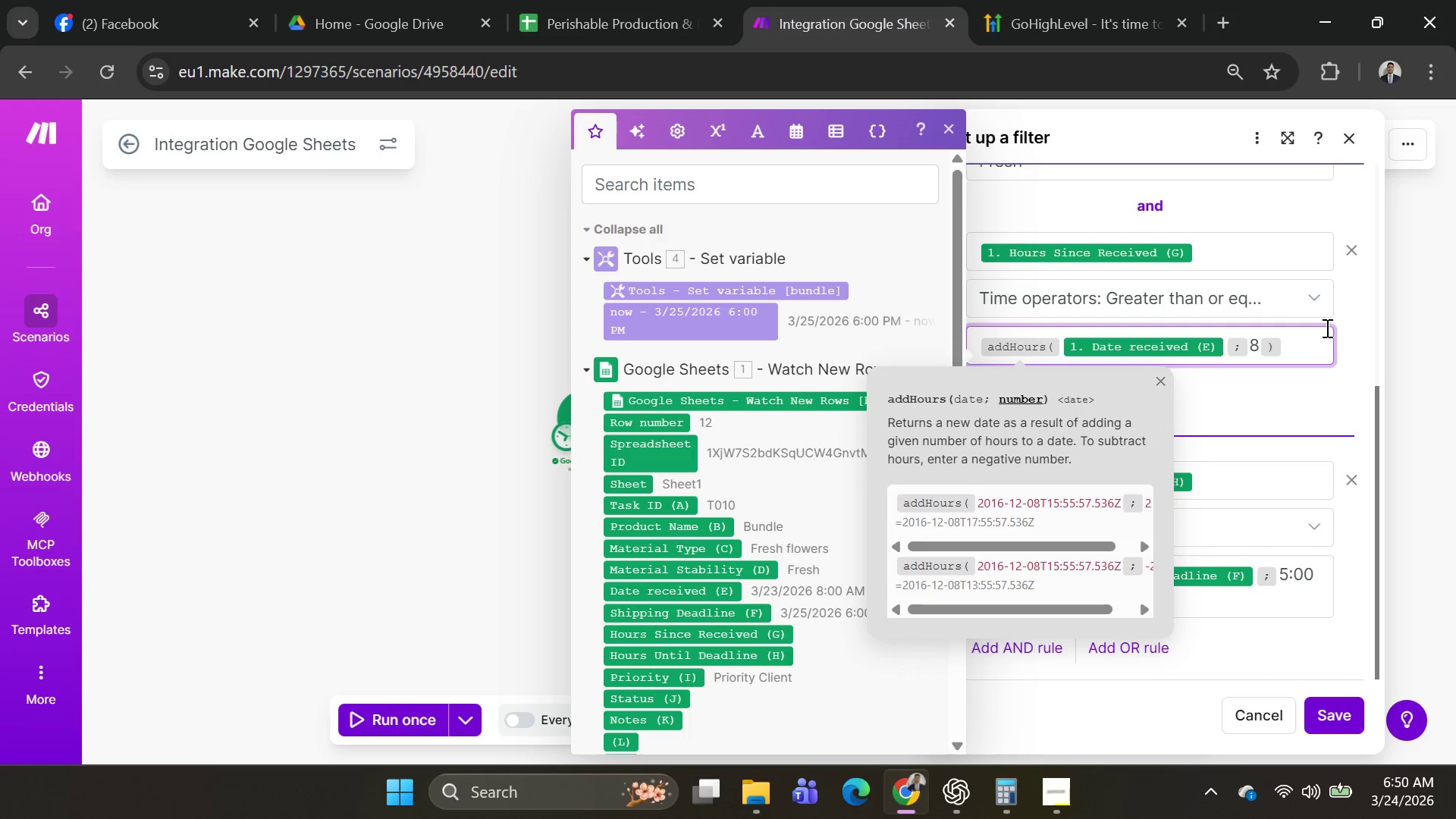 
type(00)
key(Backspace)
key(Backspace)
type(:00)
 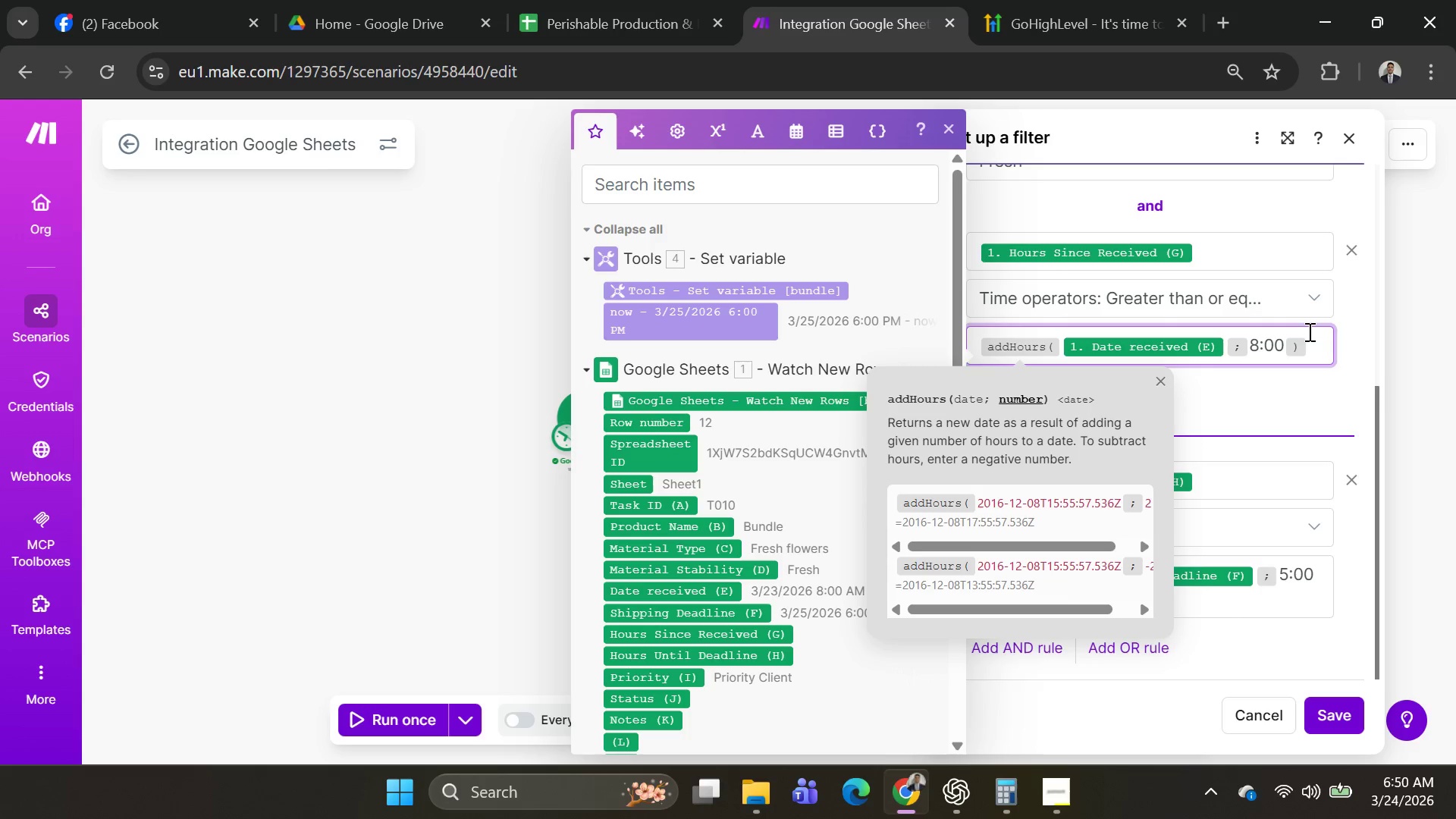 
left_click([1276, 455])
 